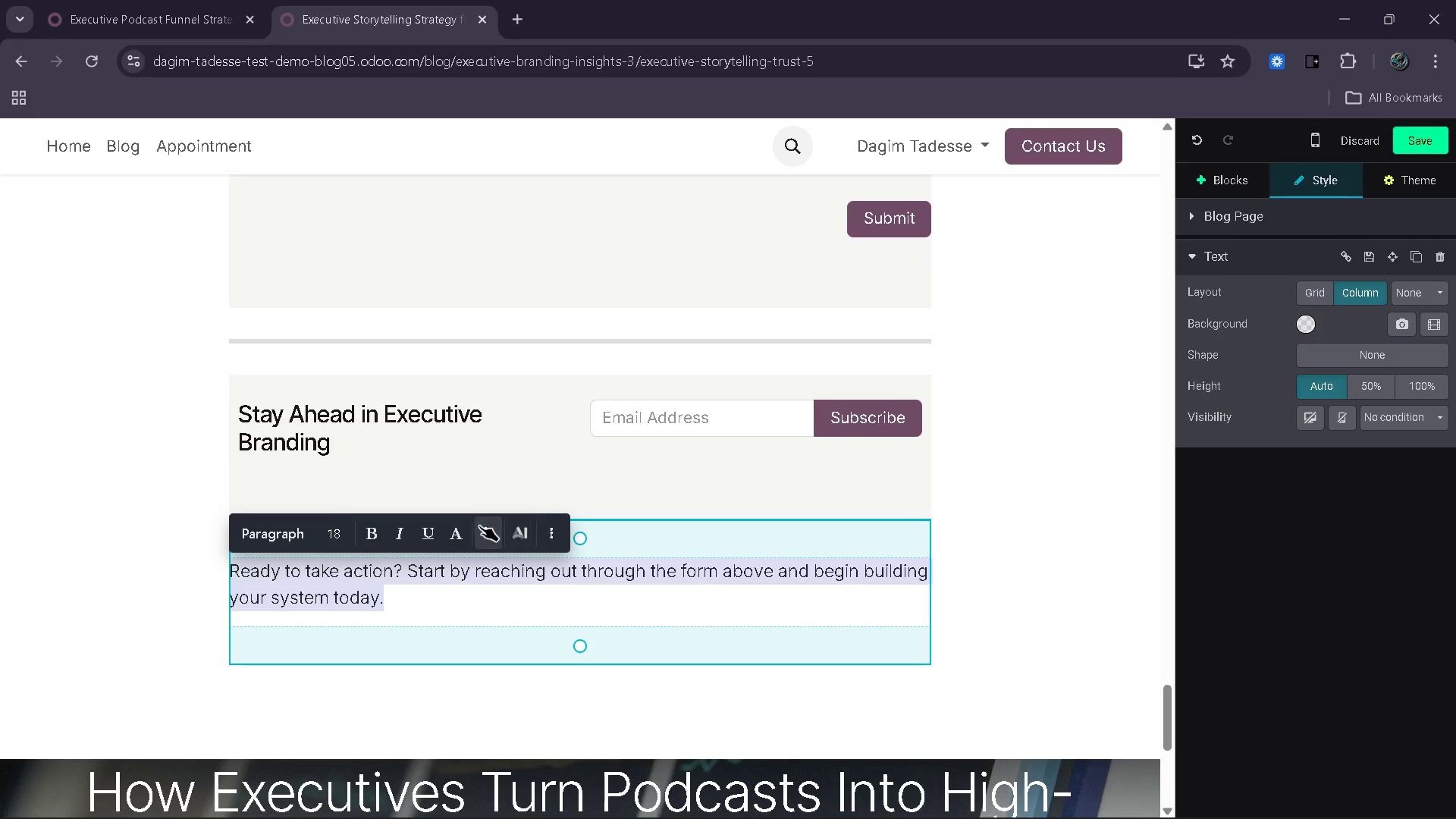 
left_click([479, 526])
 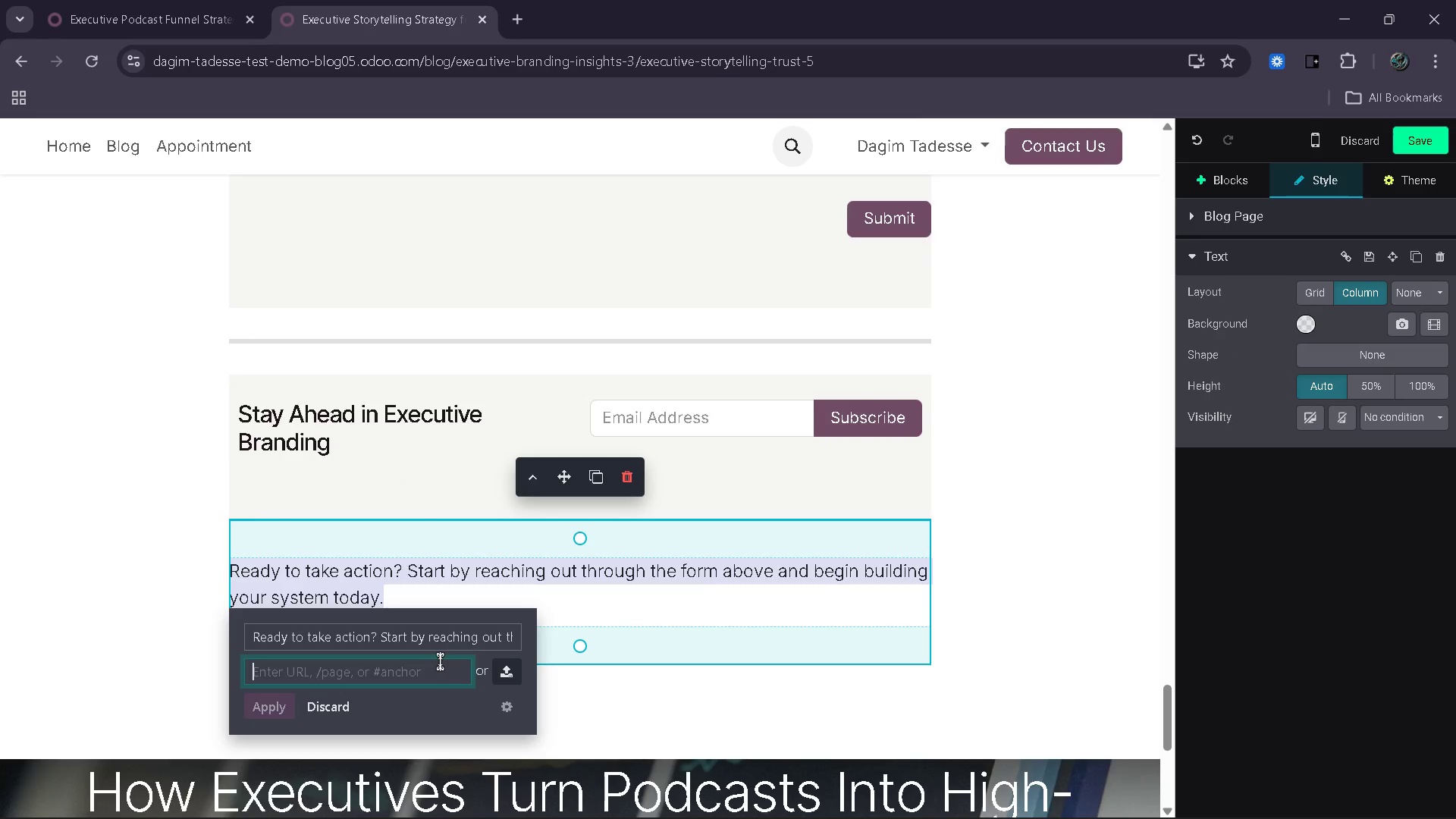 
key(Control+V)
 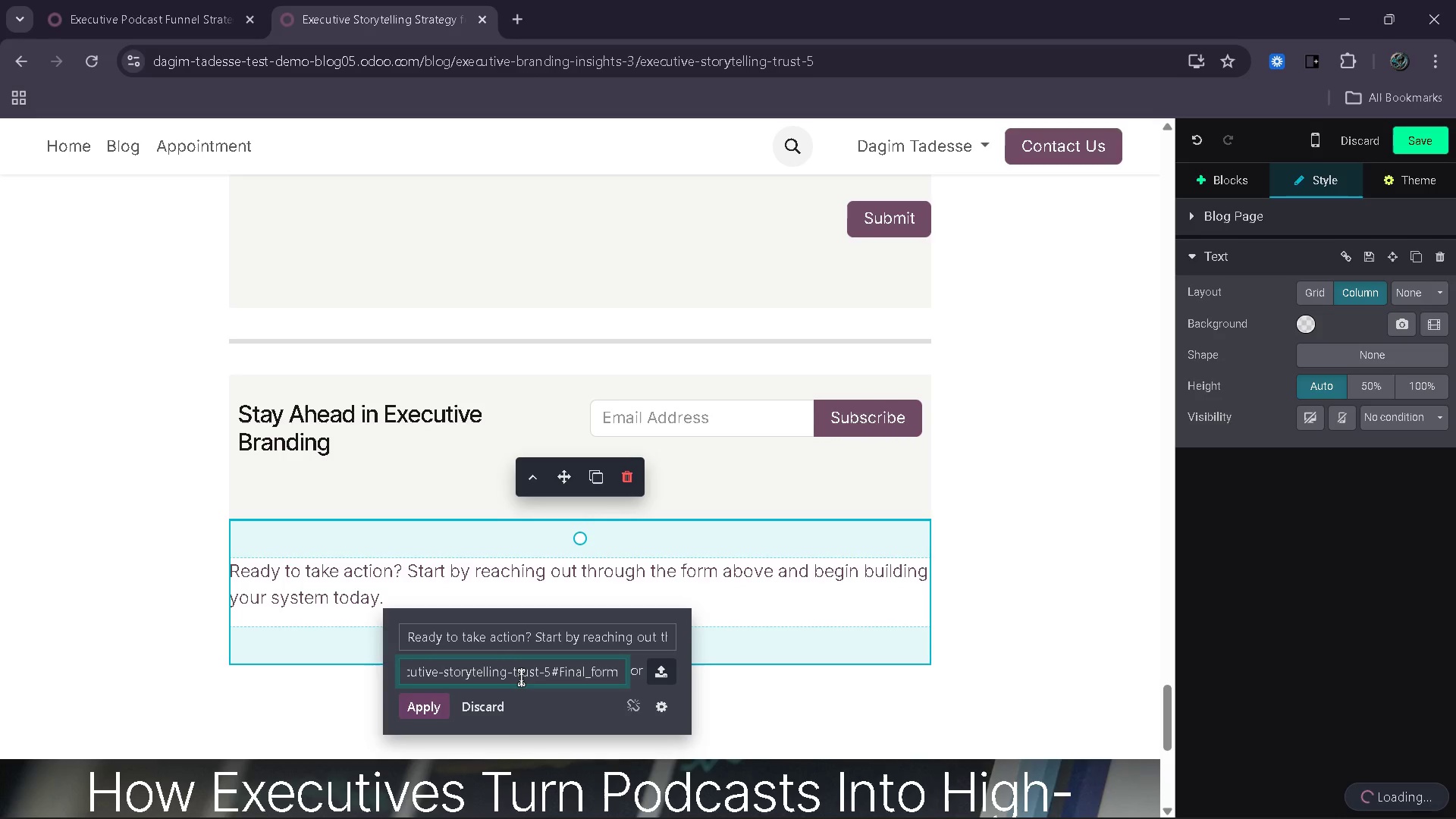 
left_click([436, 704])
 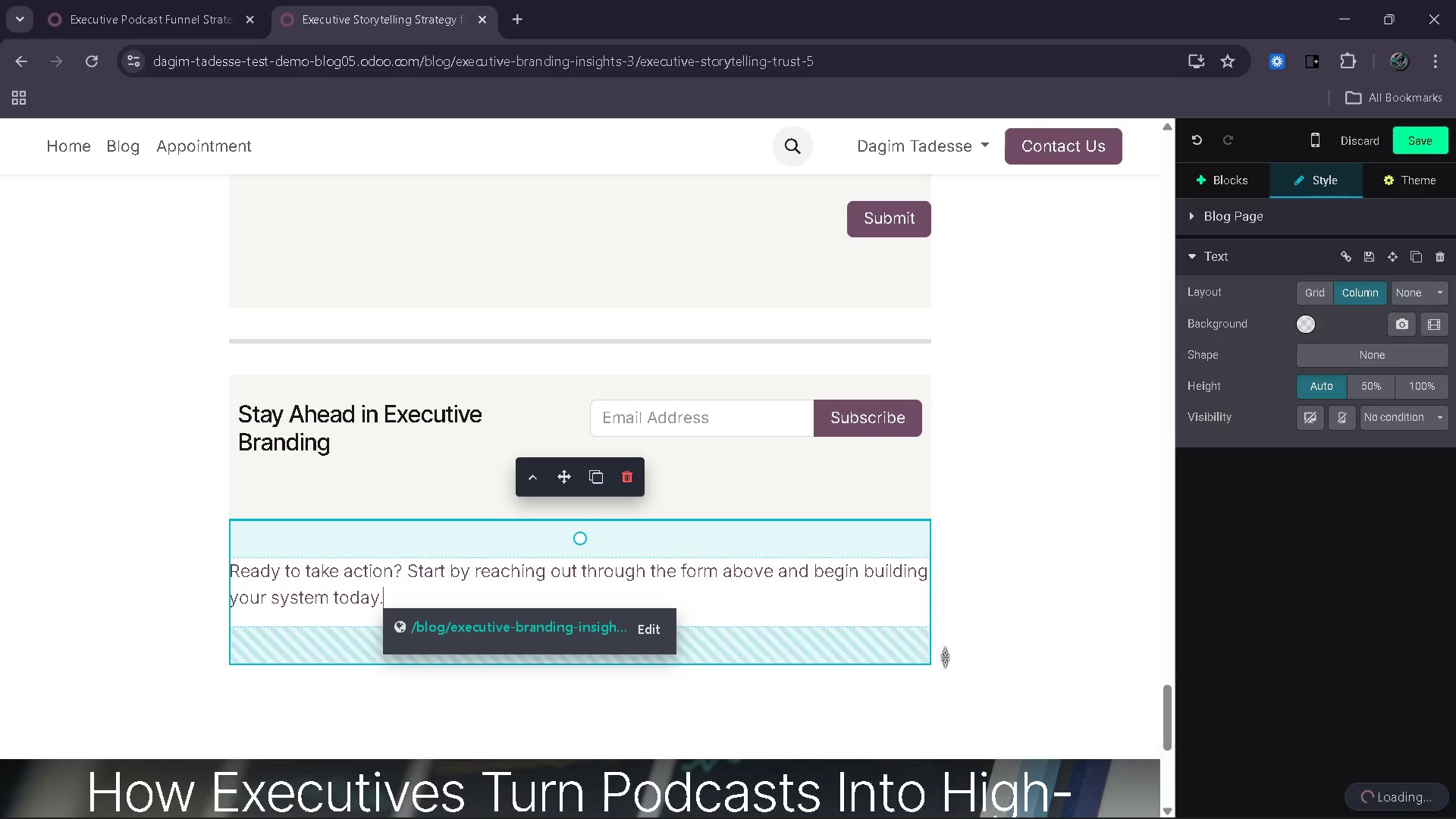 
left_click([1059, 668])
 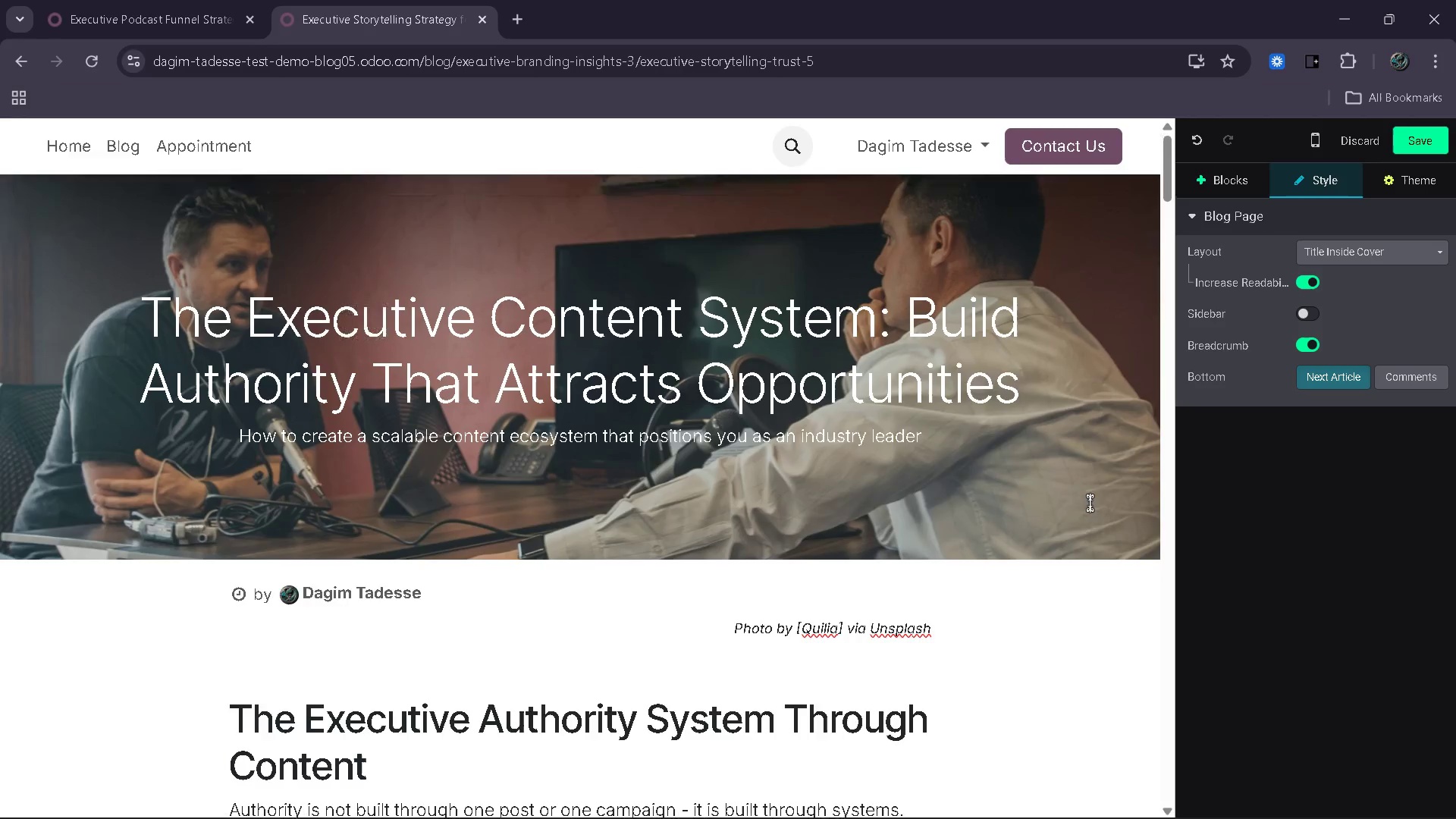 
wait(19.56)
 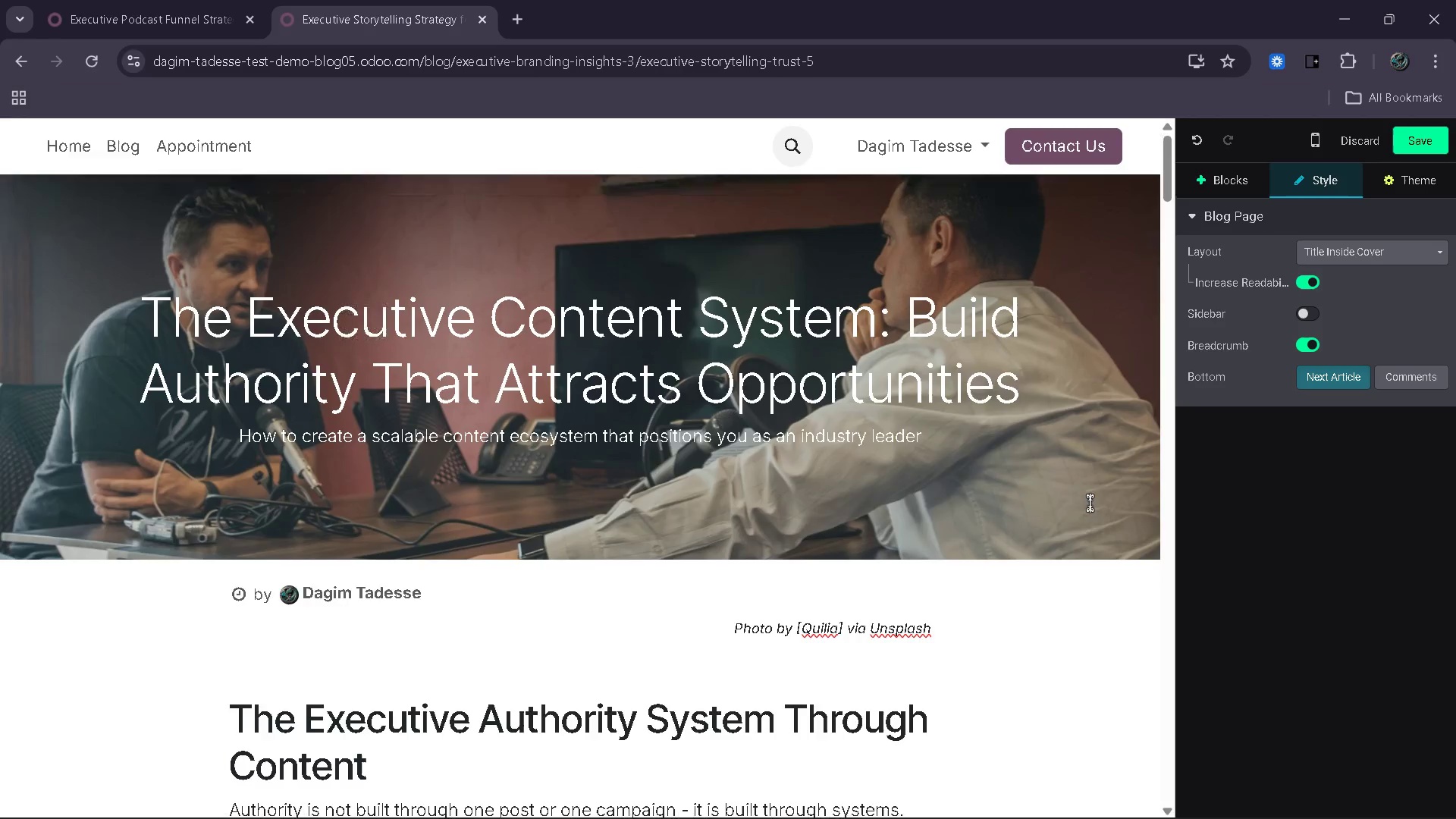 
left_click([1314, 141])
 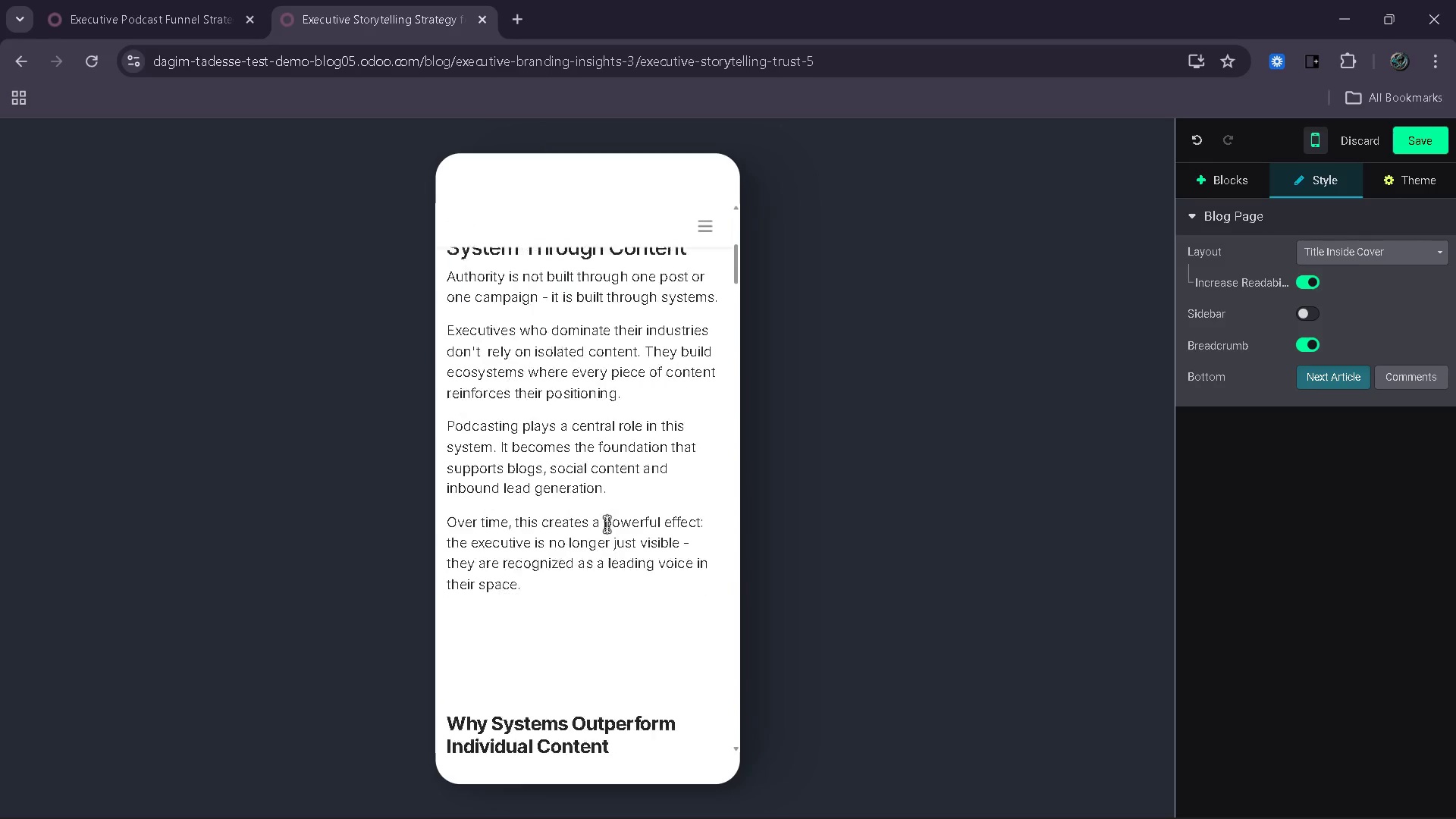 
left_click([555, 573])
 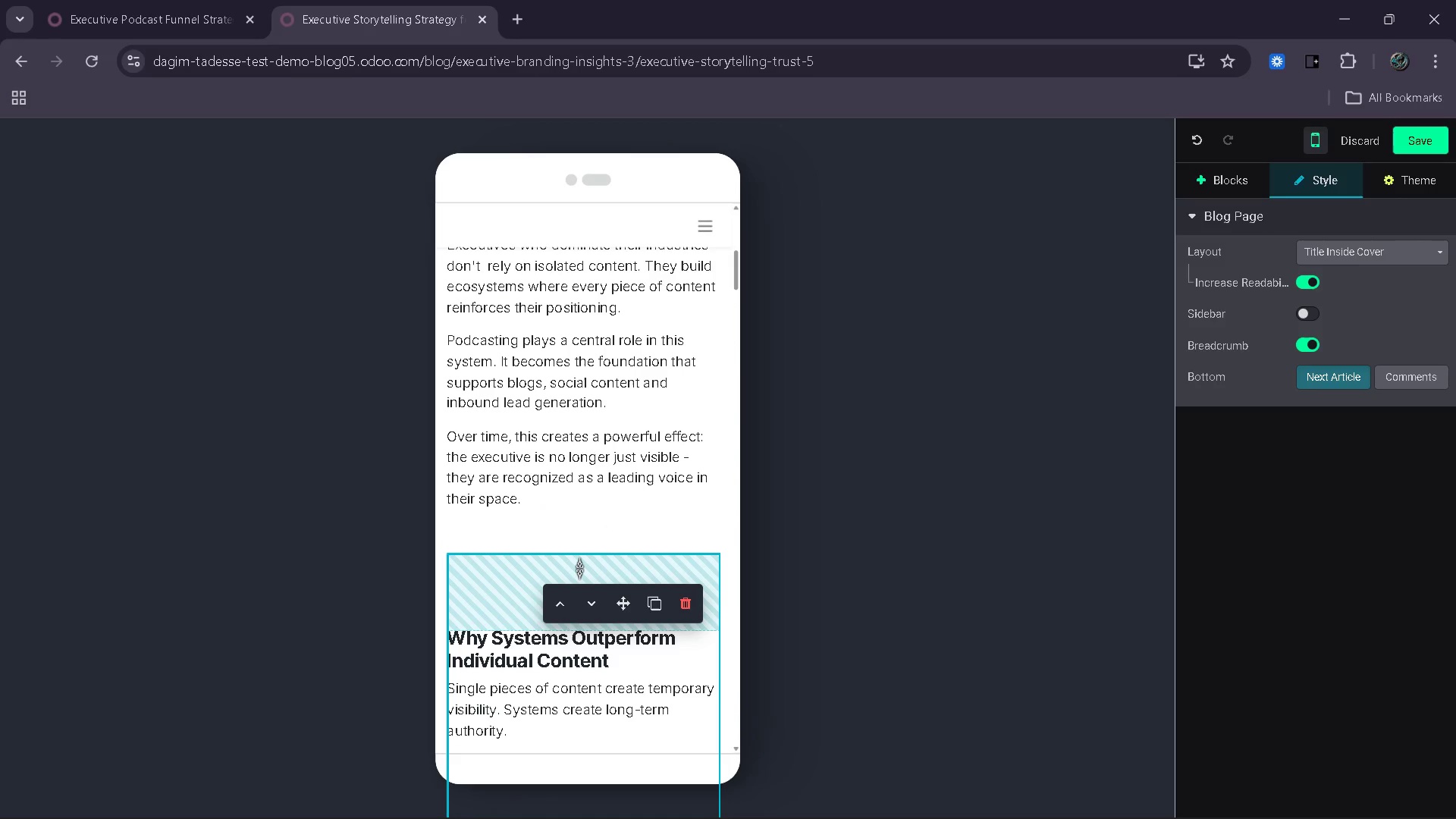 
left_click([579, 568])
 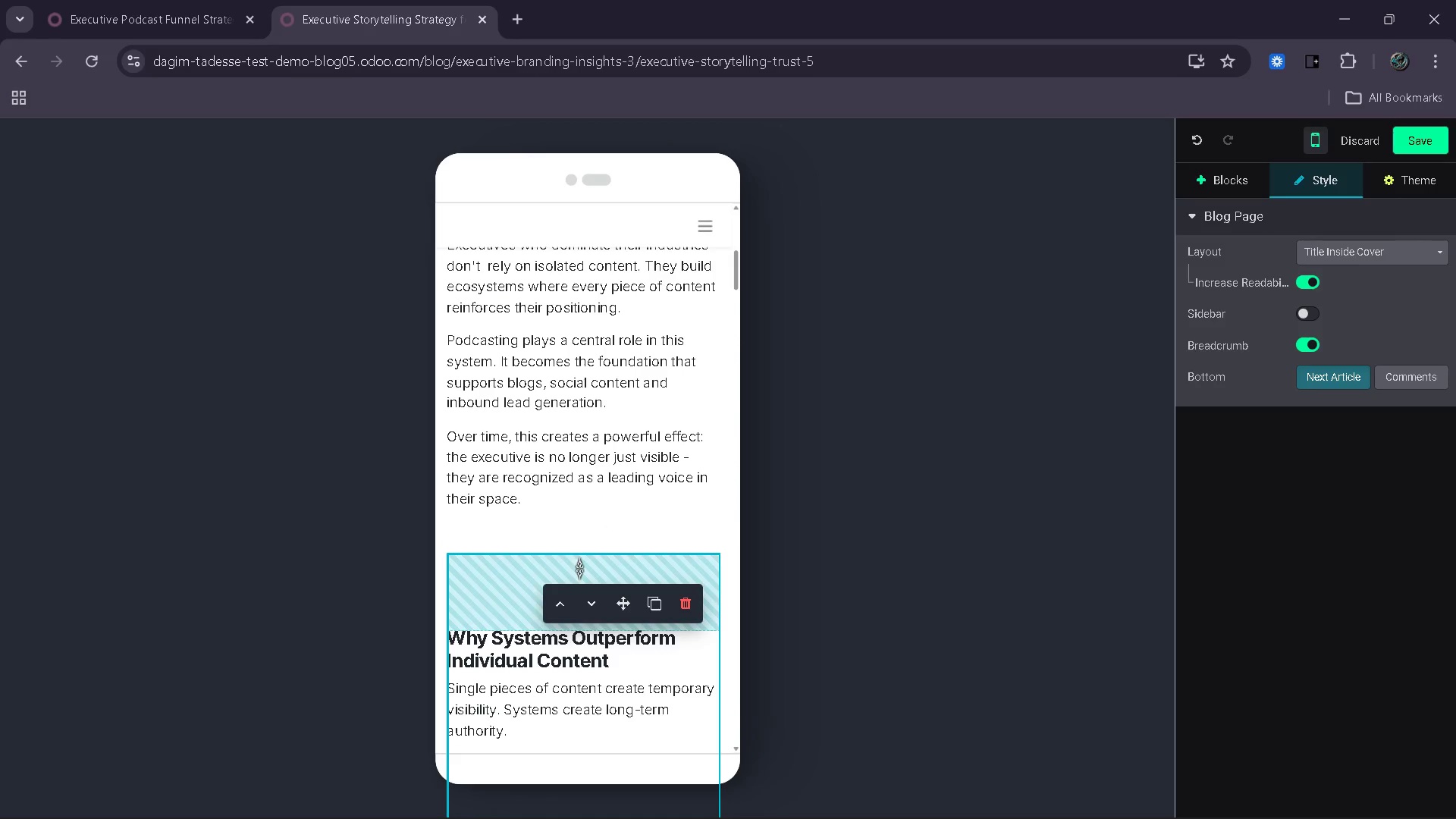 
left_click_drag(start_coordinate=[579, 568], to_coordinate=[585, 518])
 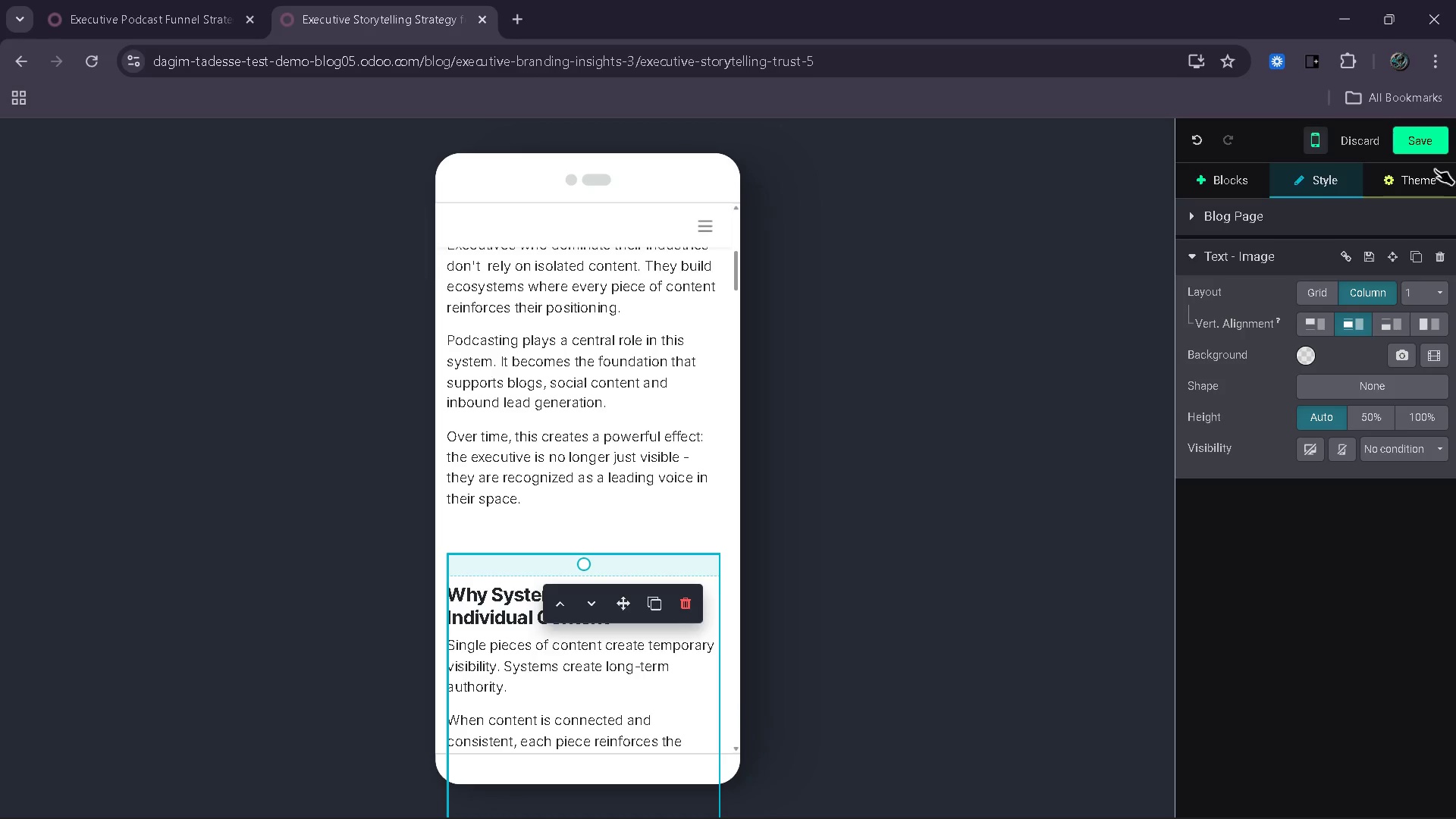 
left_click([1235, 184])
 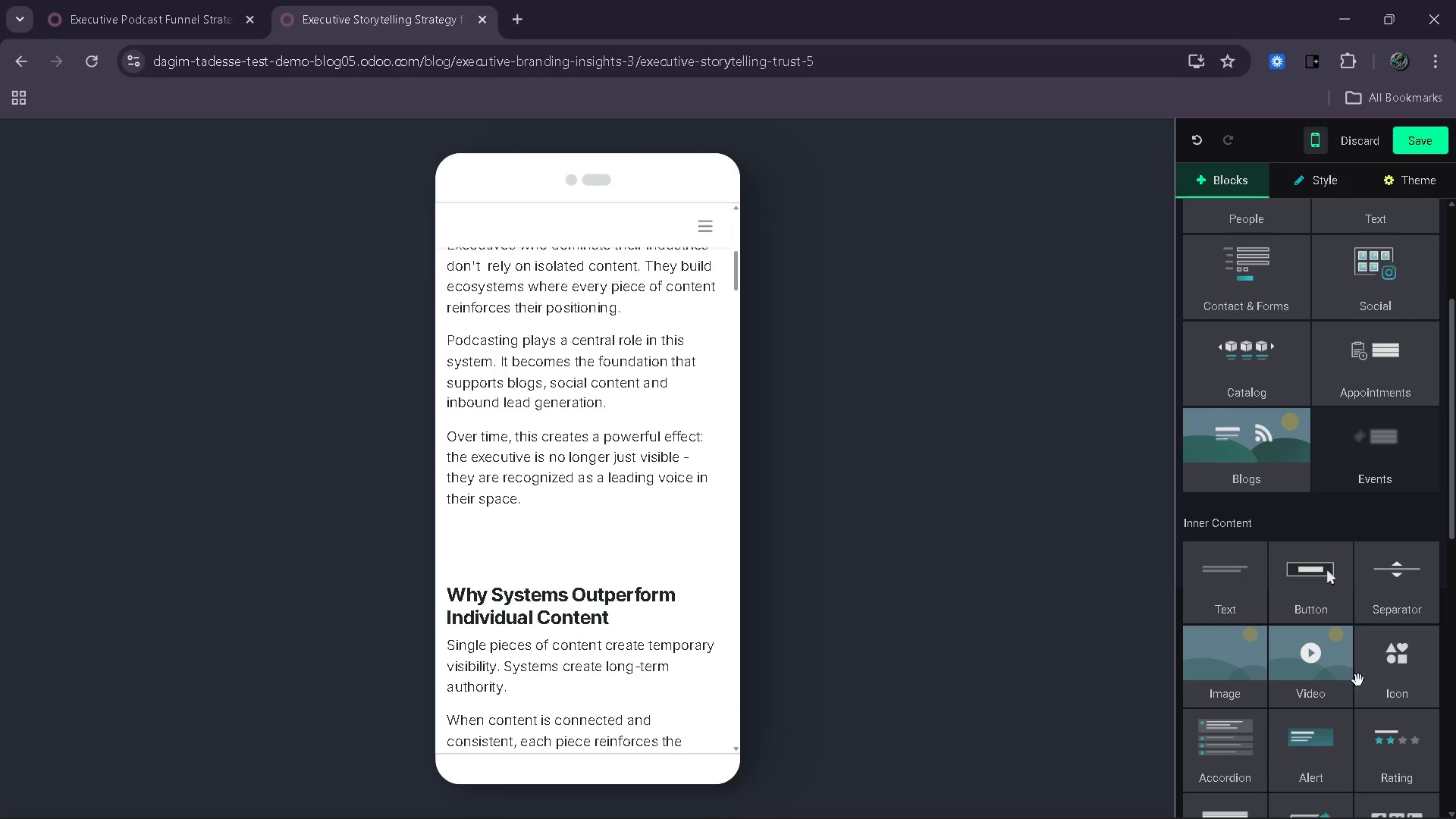 
left_click_drag(start_coordinate=[1399, 606], to_coordinate=[582, 576])
 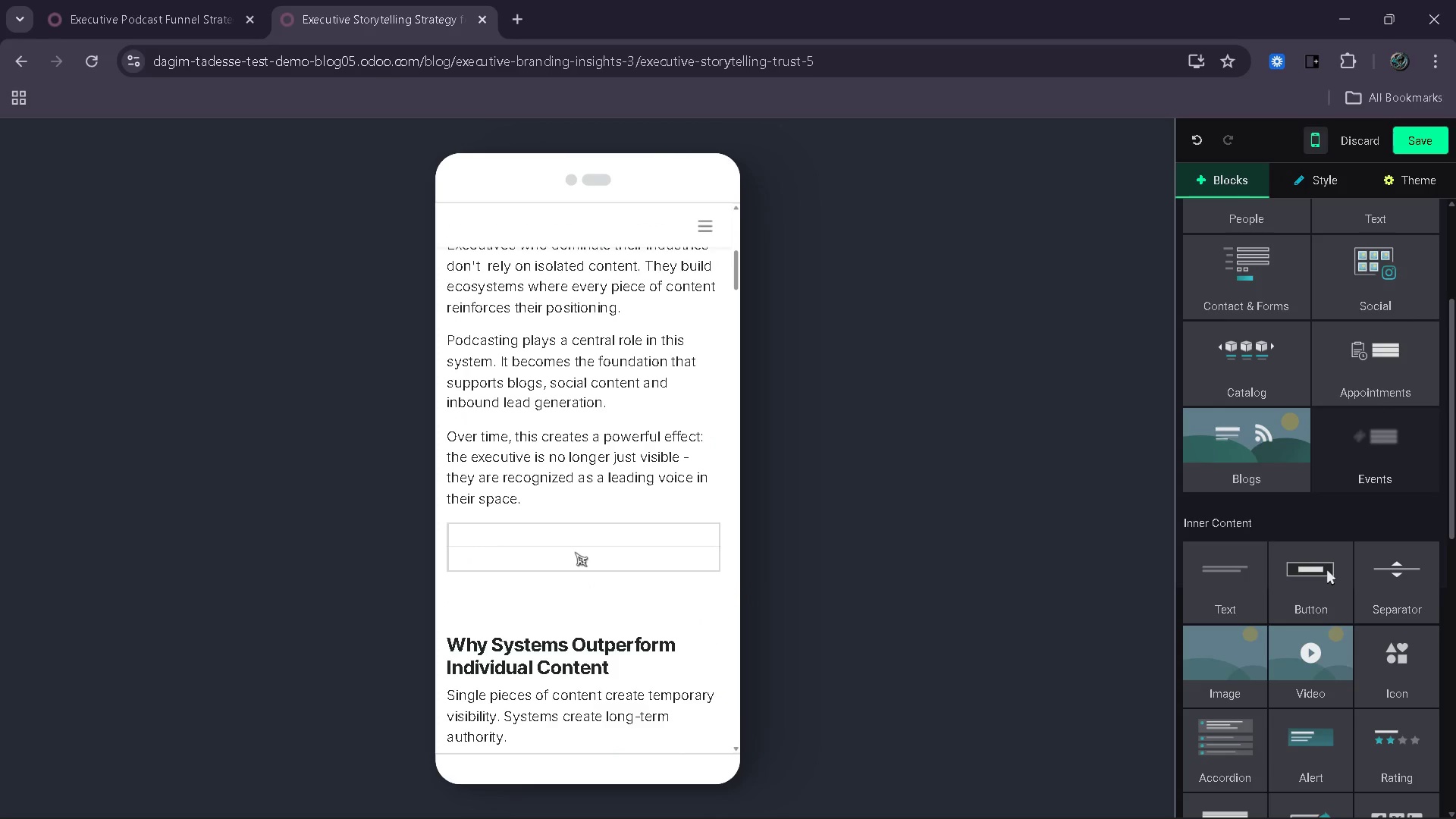 
left_click([575, 552])
 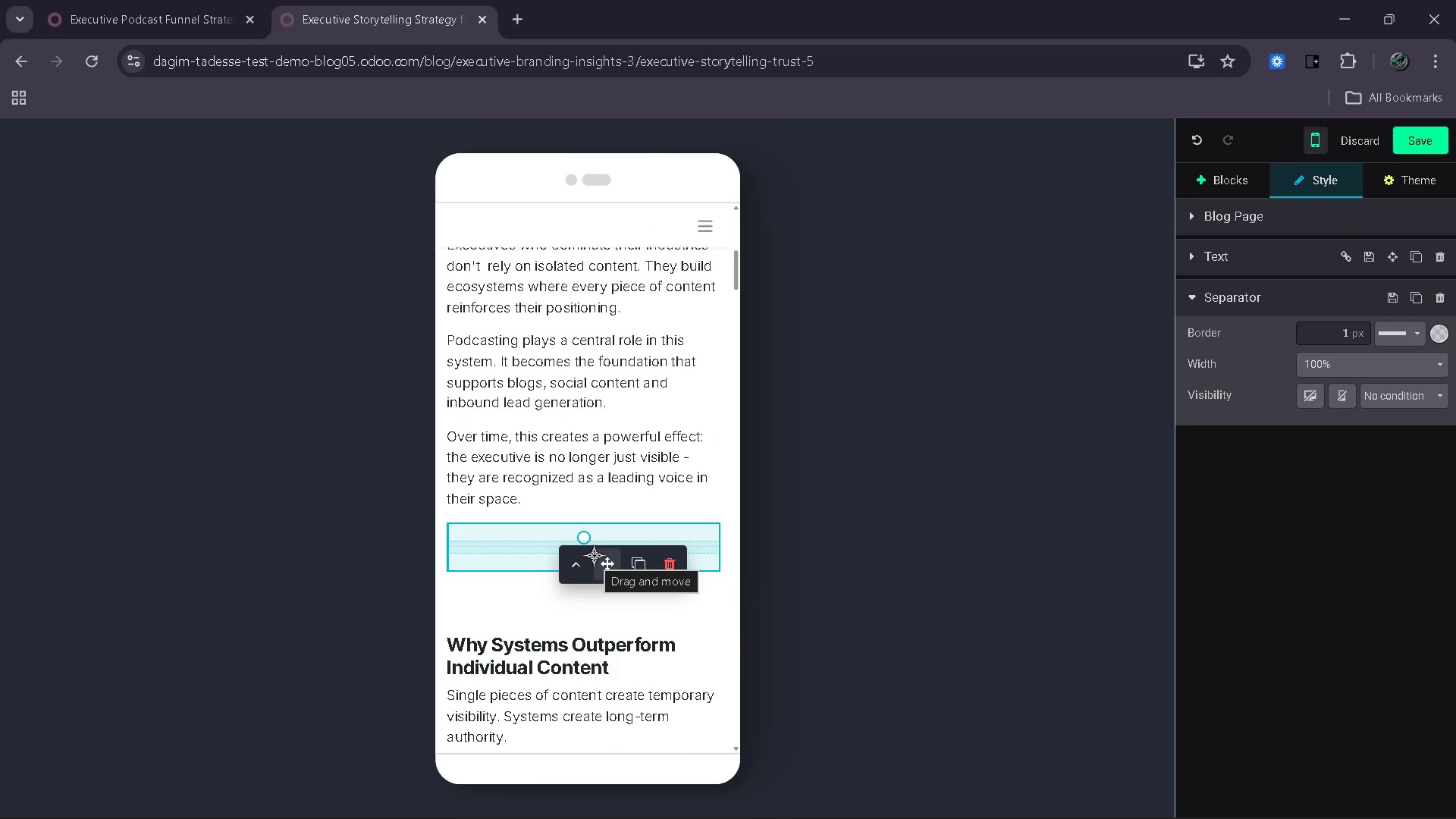 
left_click_drag(start_coordinate=[603, 560], to_coordinate=[566, 628])
 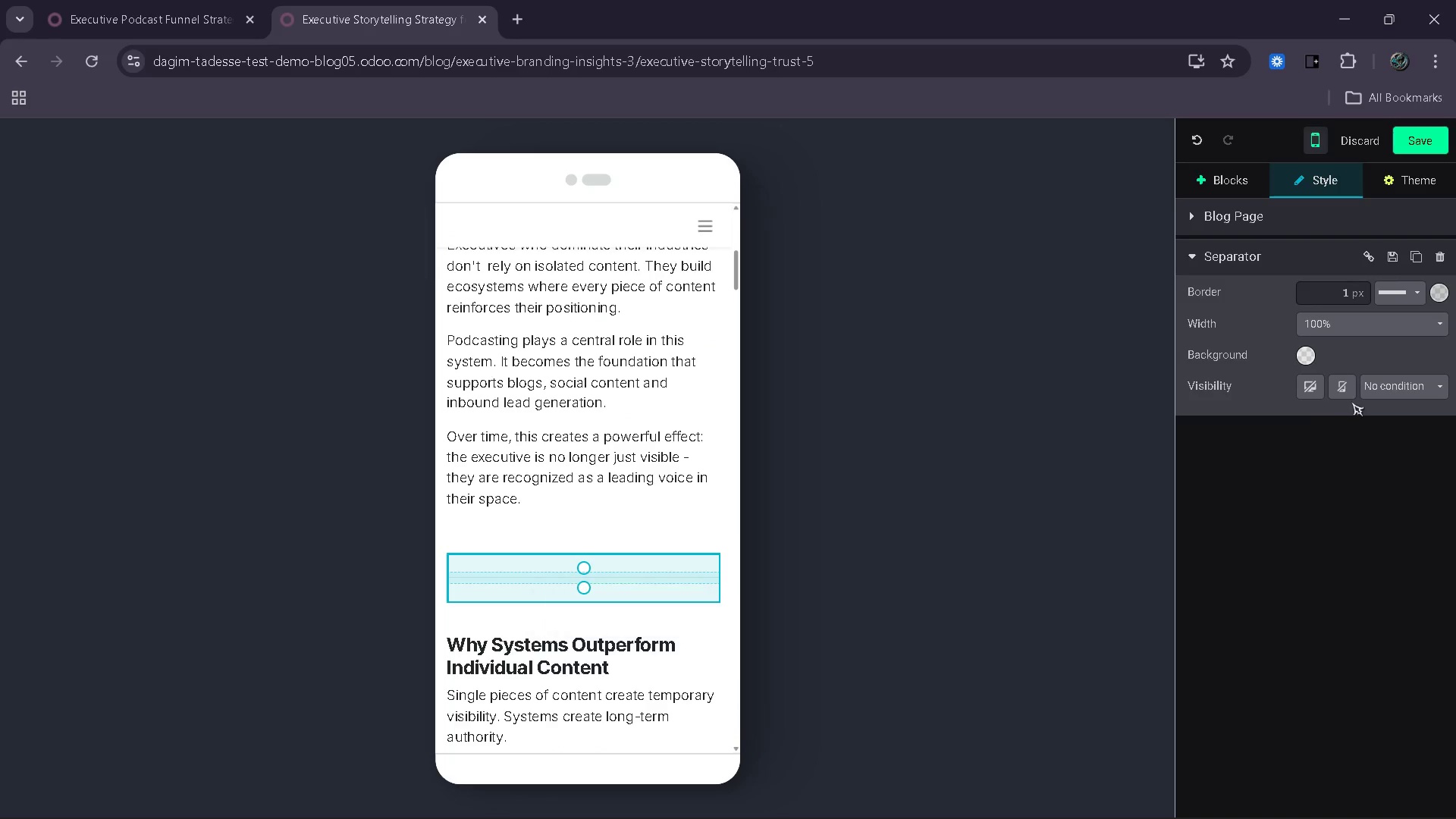 
left_click_drag(start_coordinate=[1326, 299], to_coordinate=[1424, 303])
 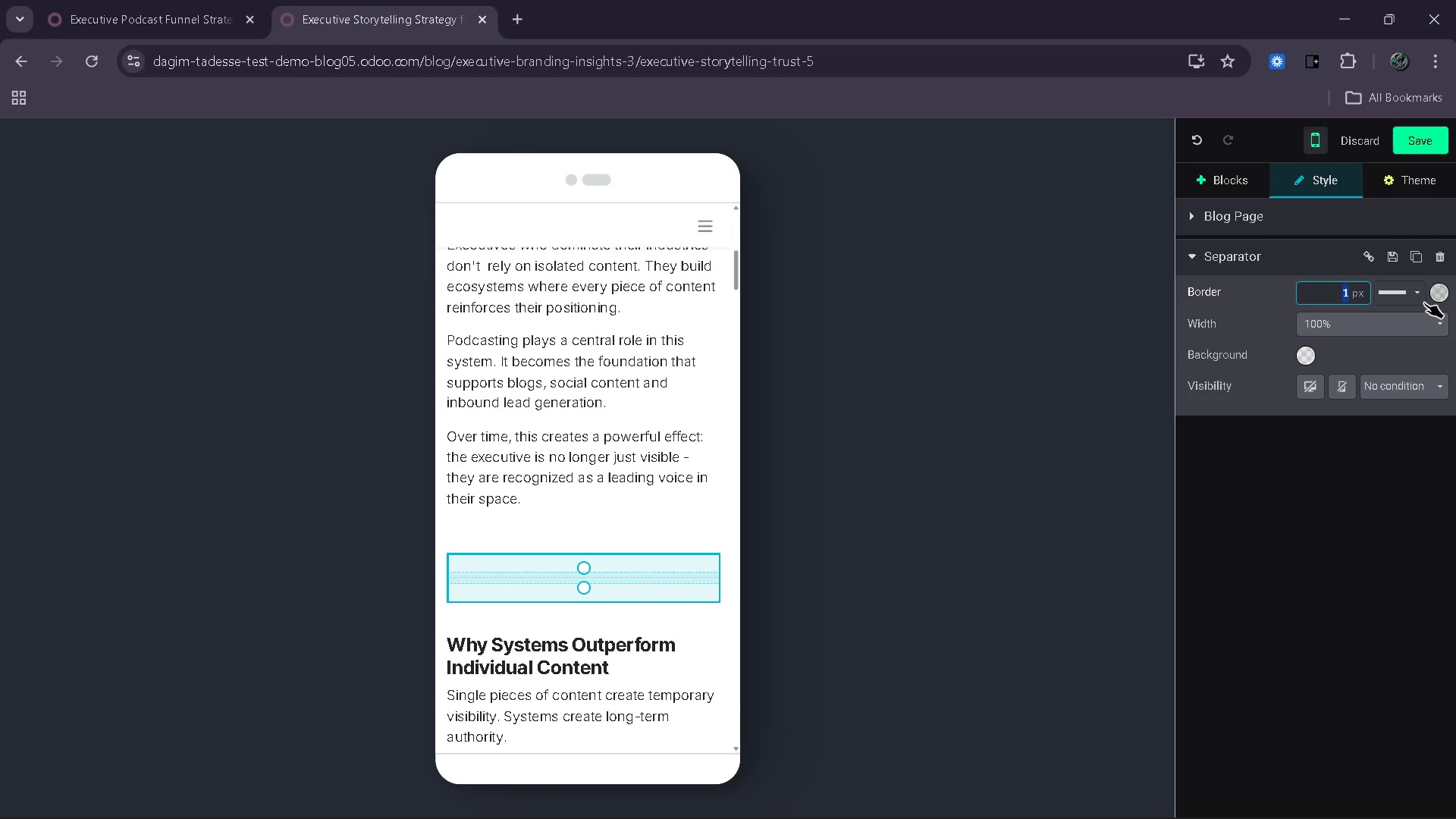 
key(5)
 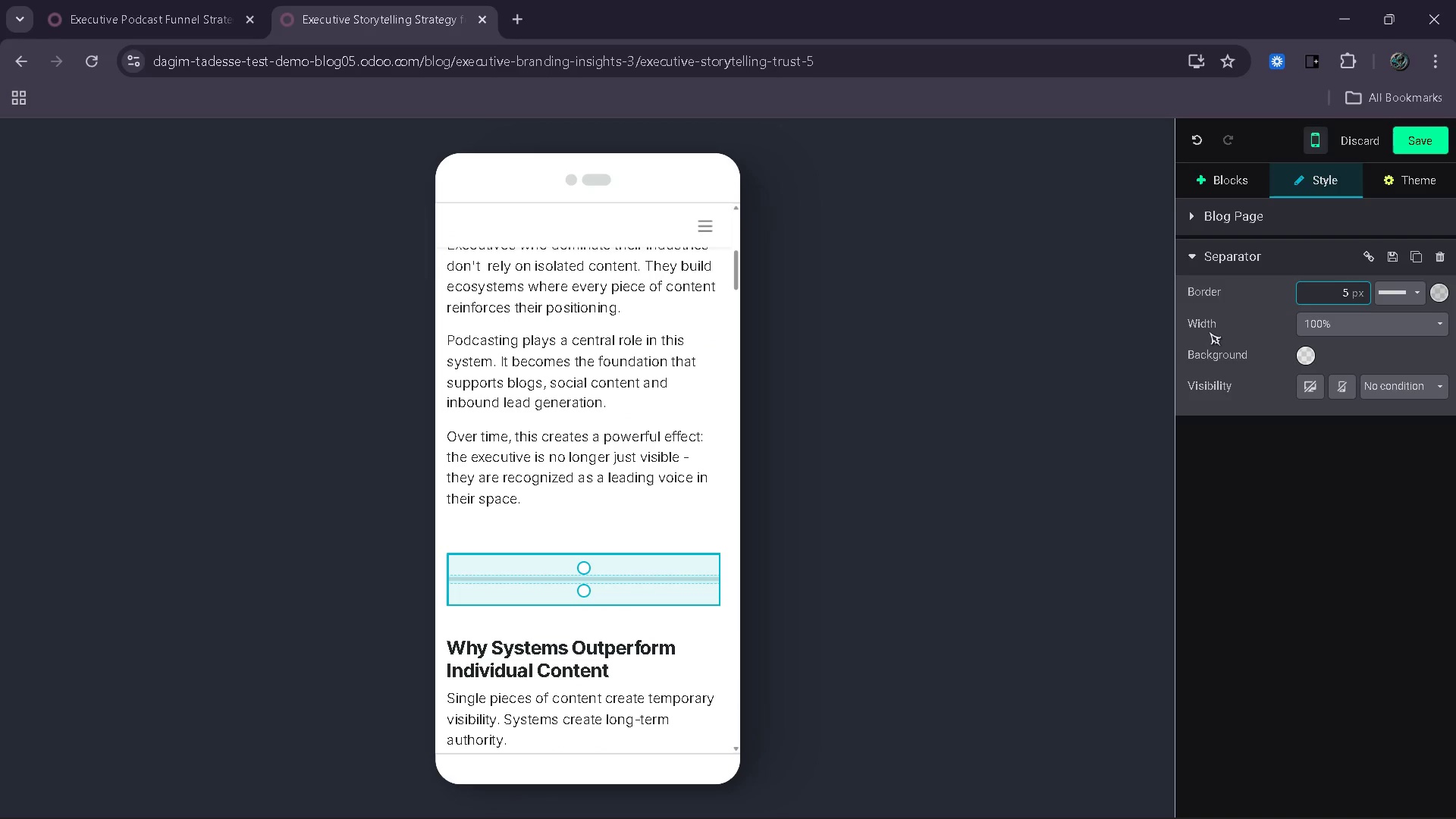 
left_click([1209, 331])
 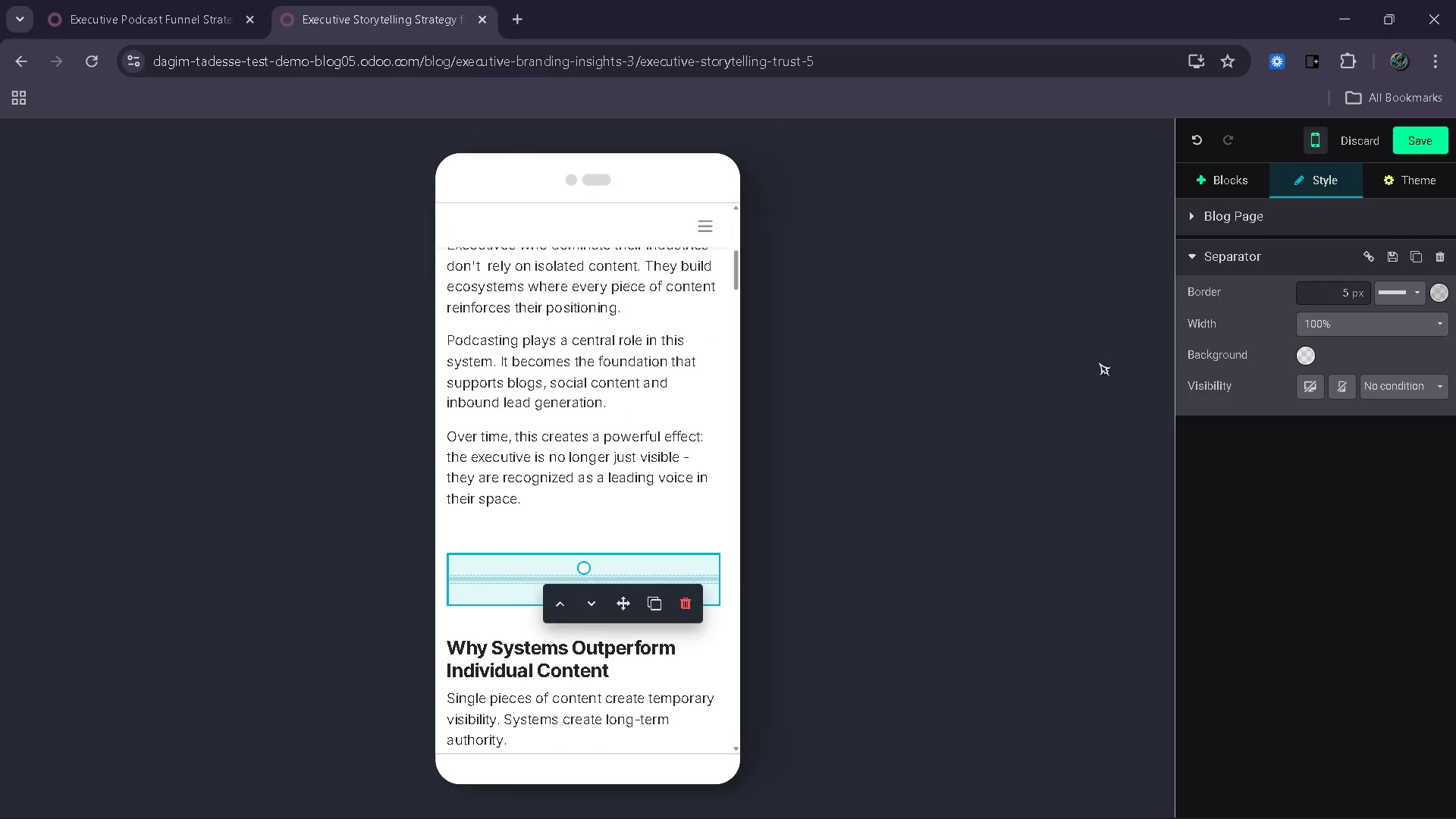 
left_click([1098, 362])
 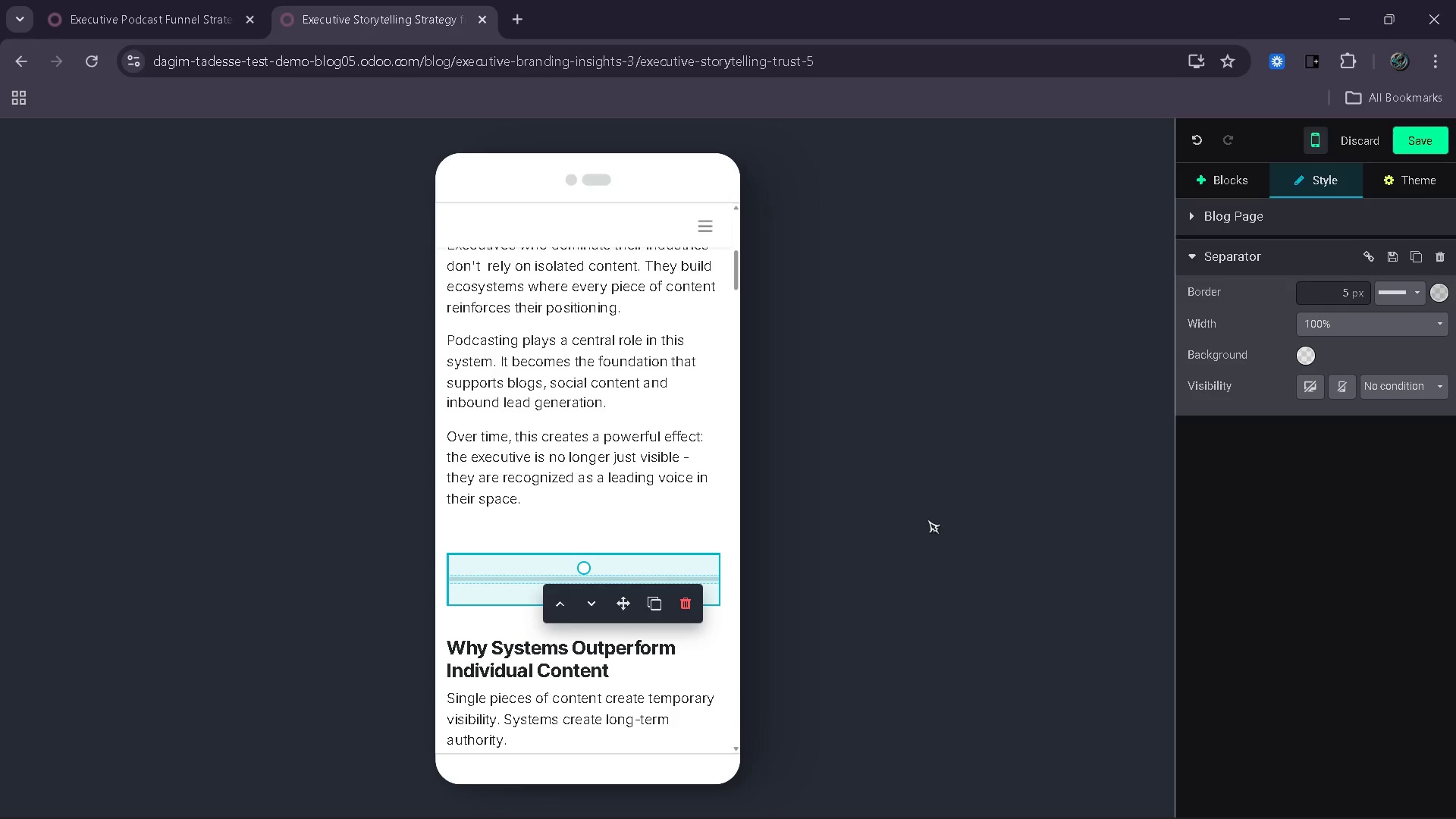 
wait(37.42)
 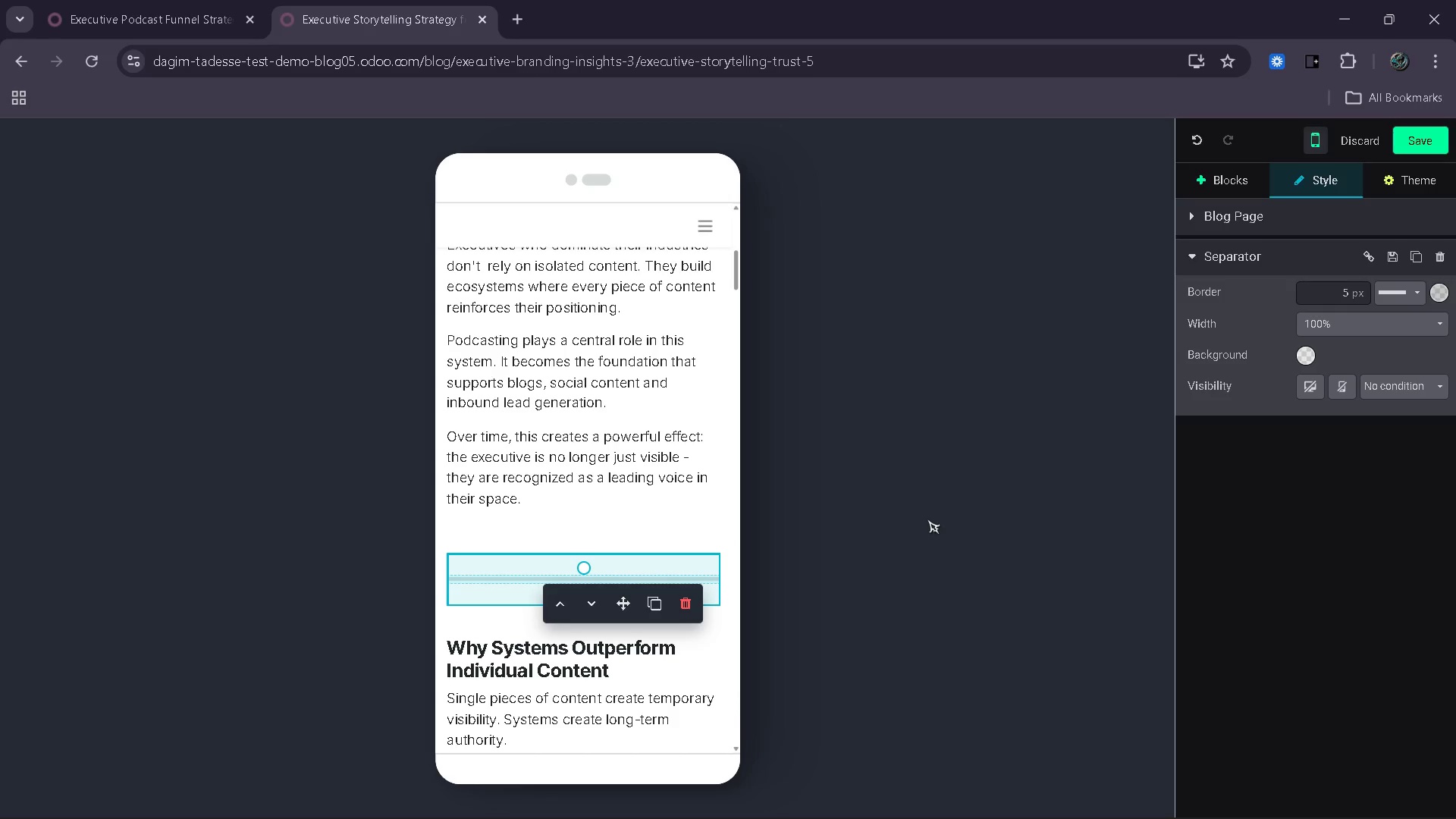 
left_click([602, 469])
 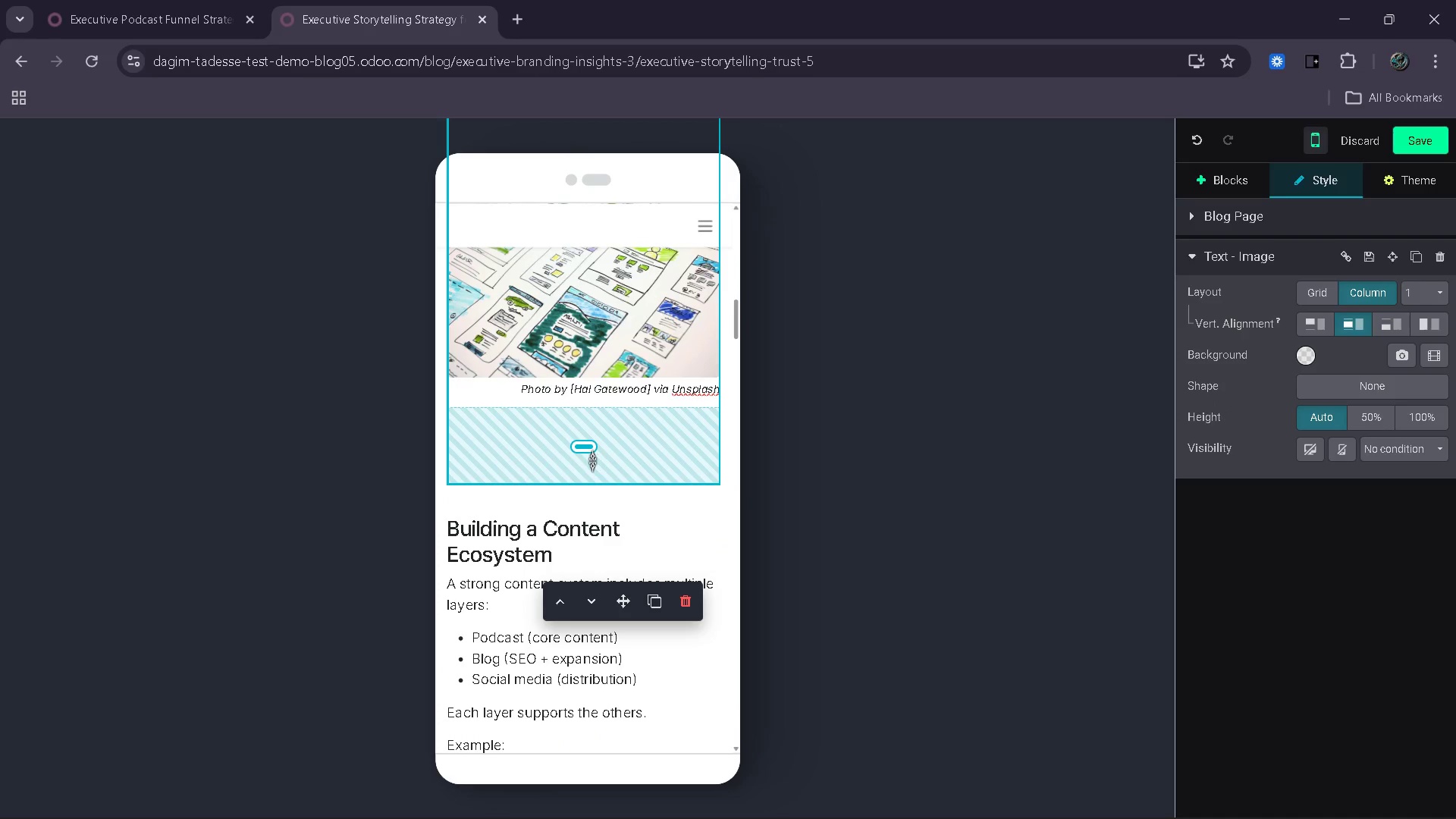 
left_click_drag(start_coordinate=[592, 460], to_coordinate=[601, 421])
 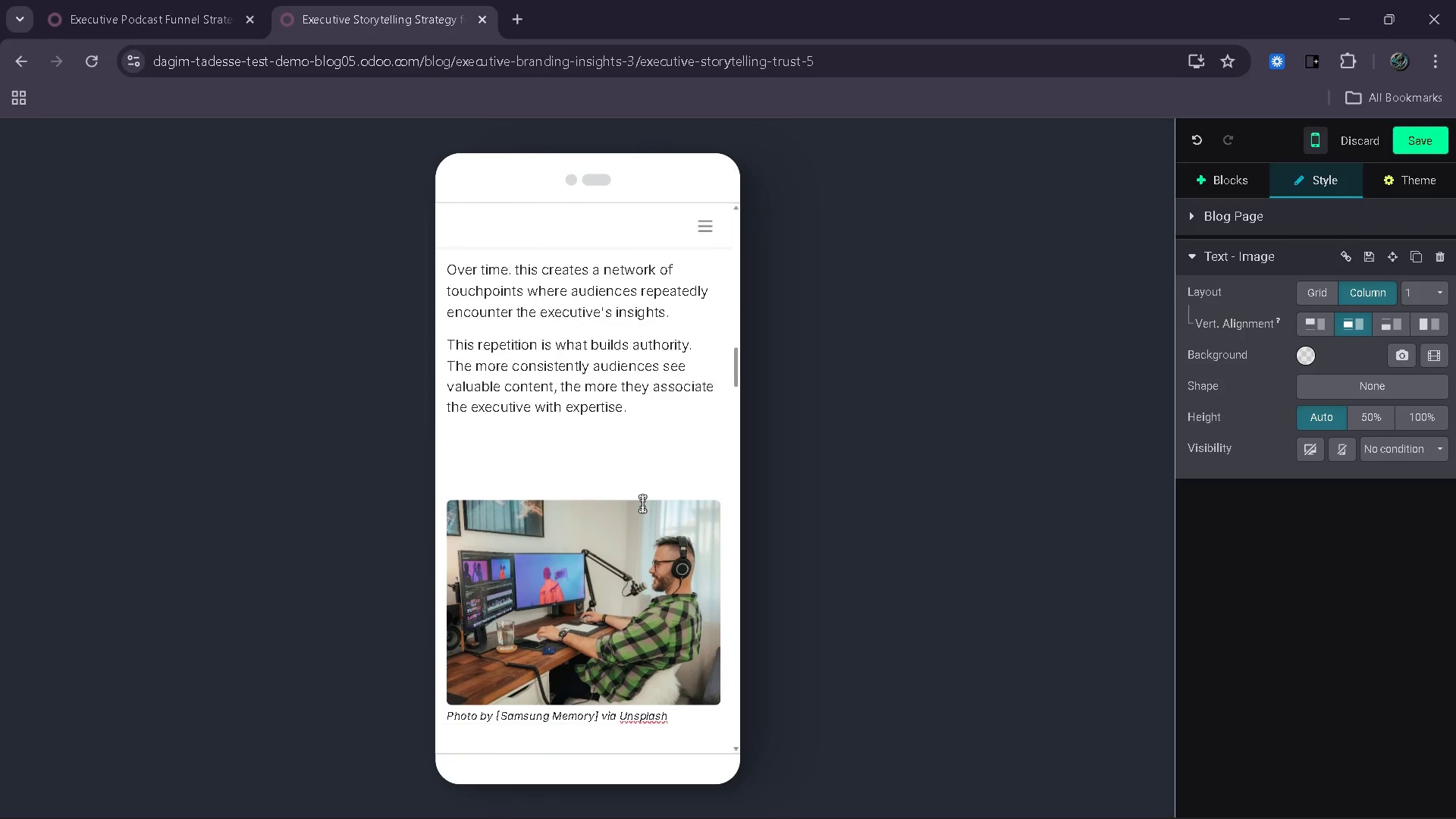 
wait(11.23)
 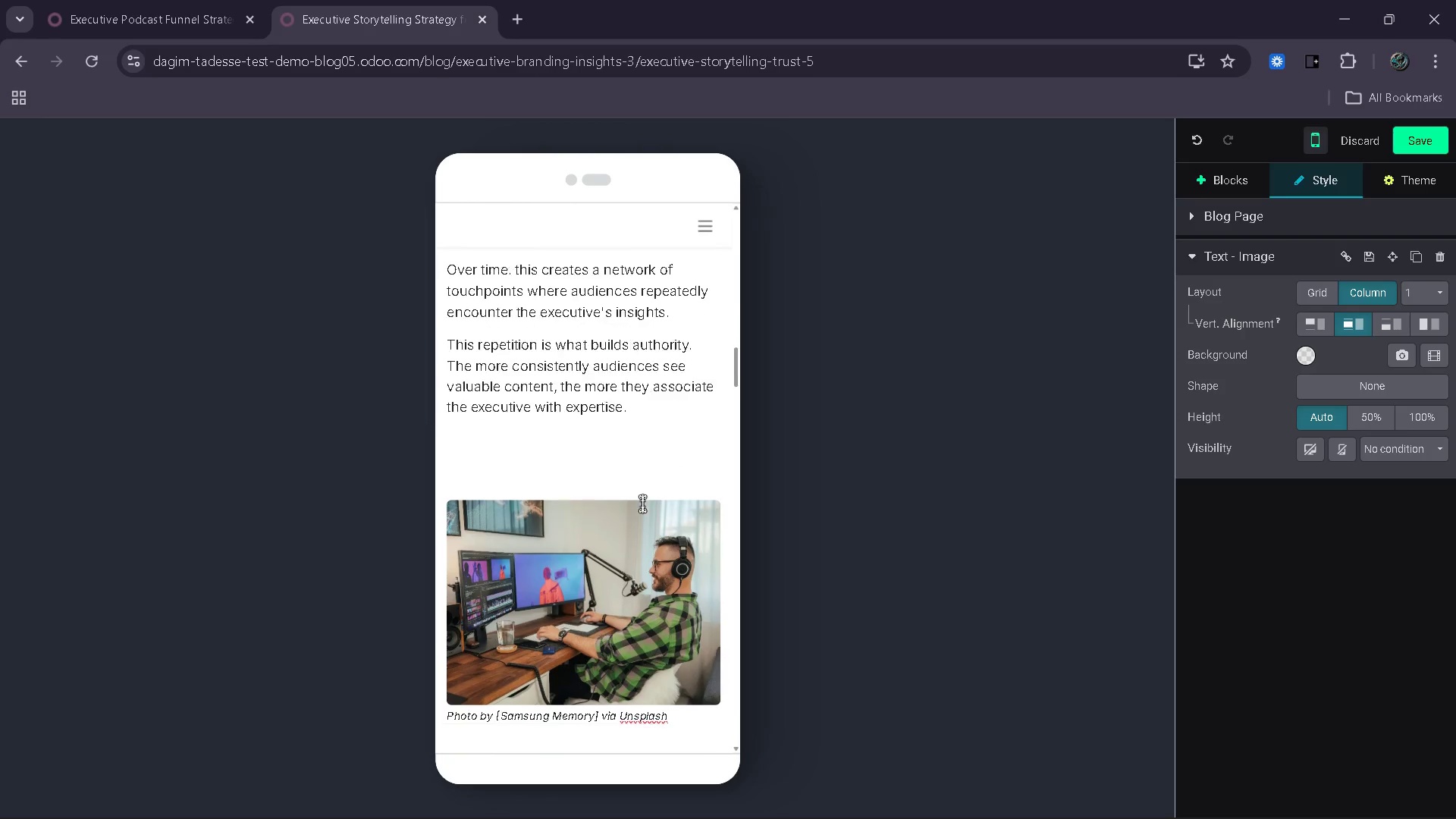 
left_click([566, 484])
 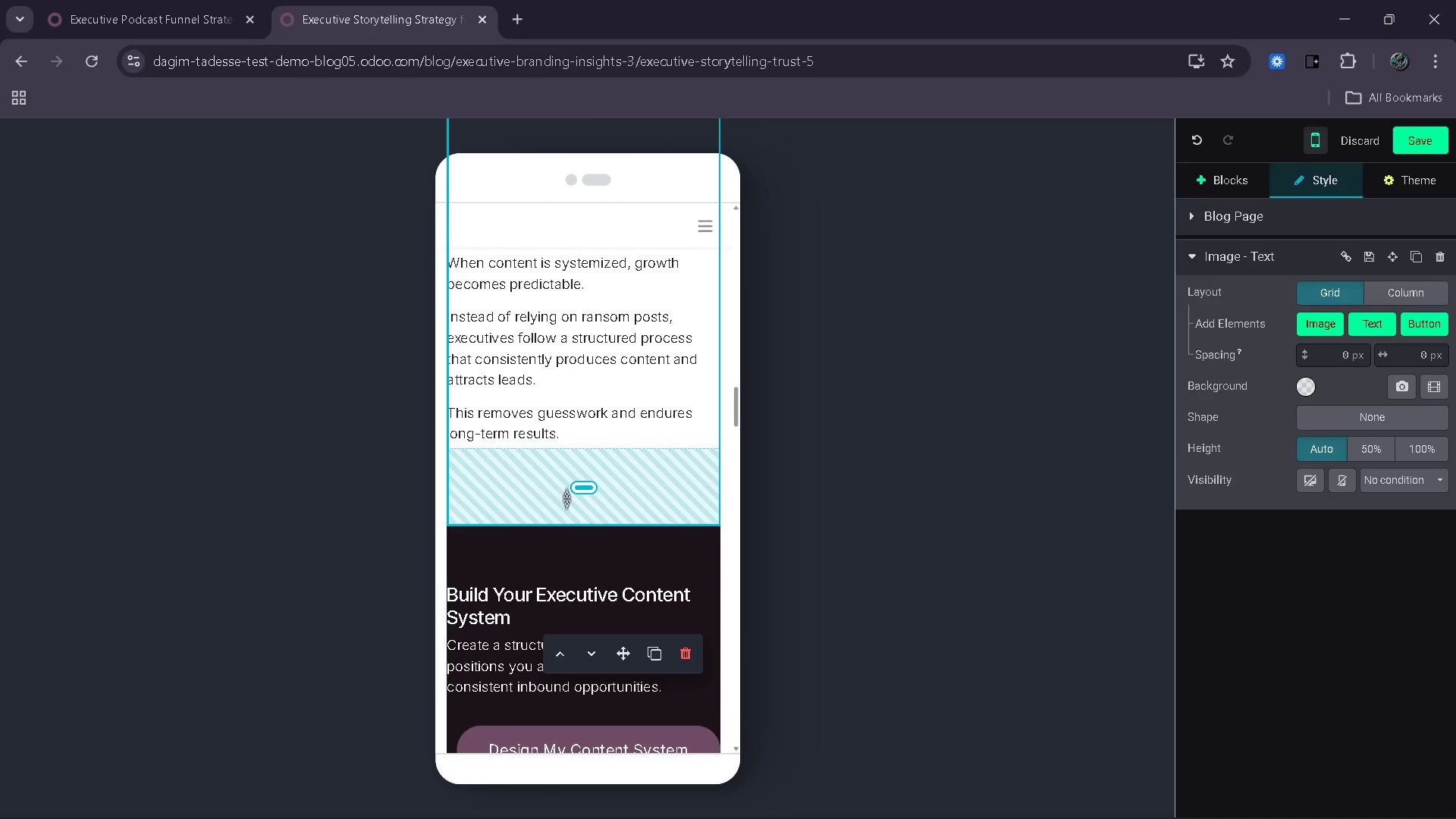 
left_click_drag(start_coordinate=[566, 498], to_coordinate=[583, 463])
 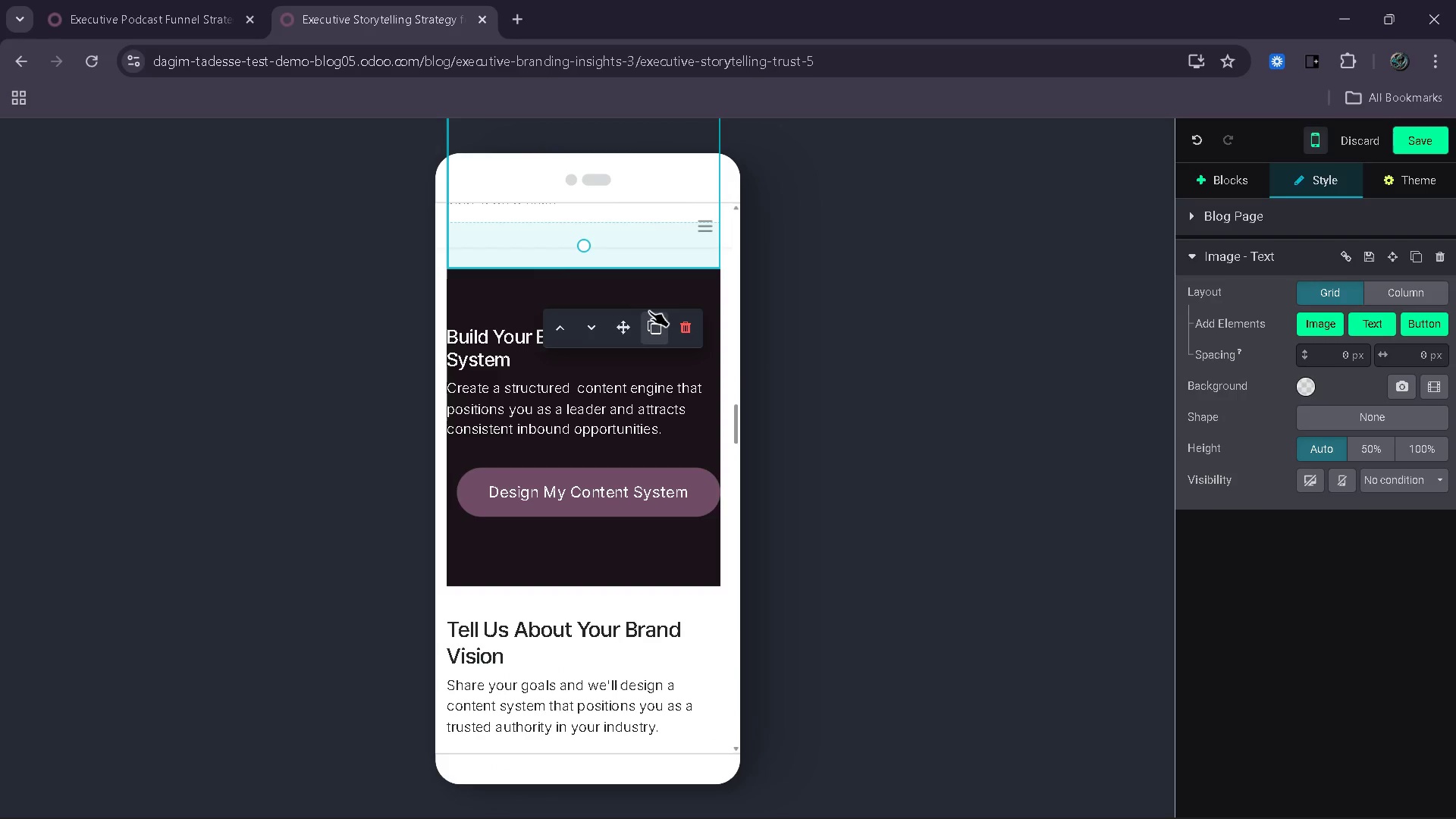 
left_click([590, 287])
 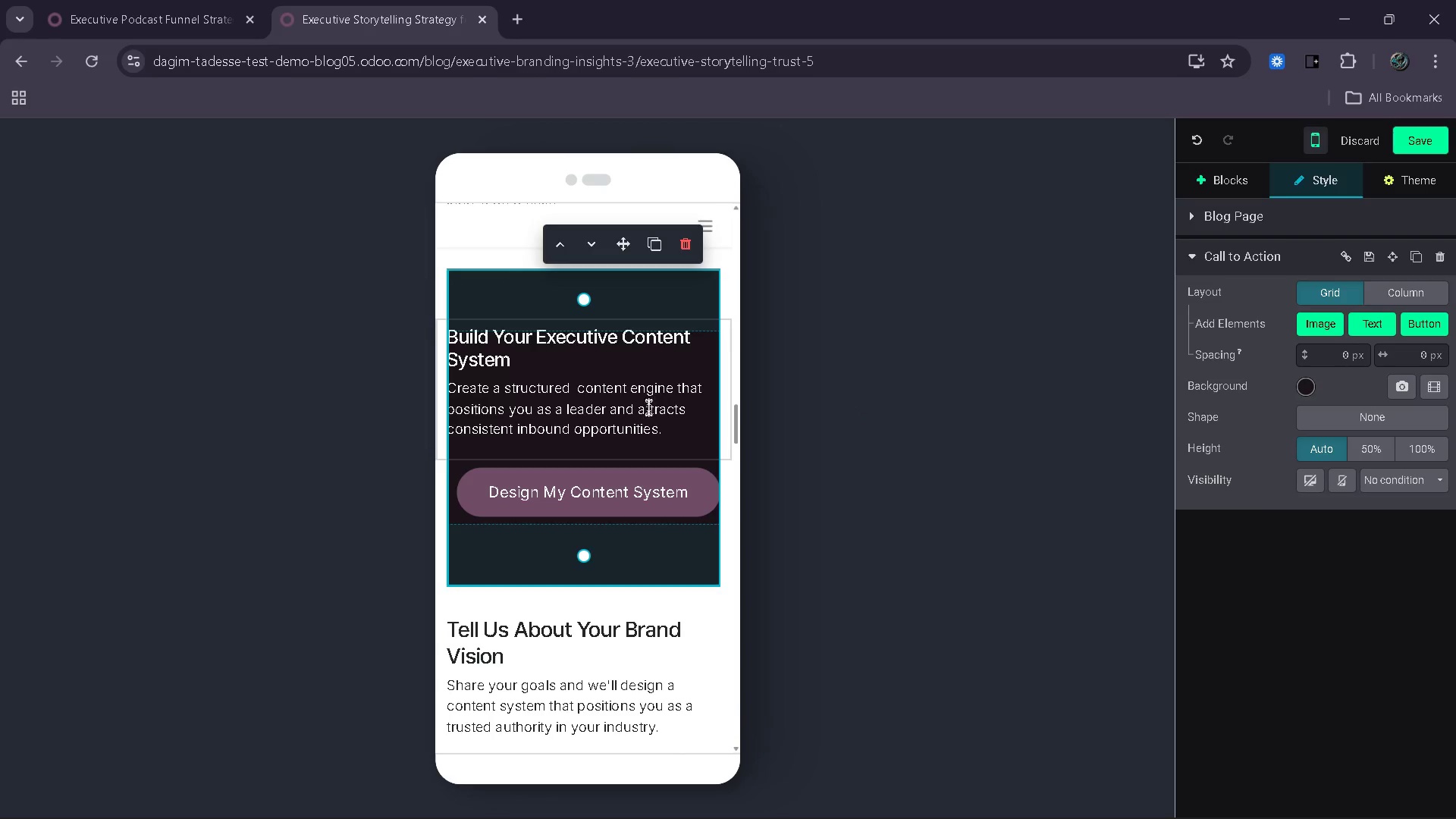 
wait(6.39)
 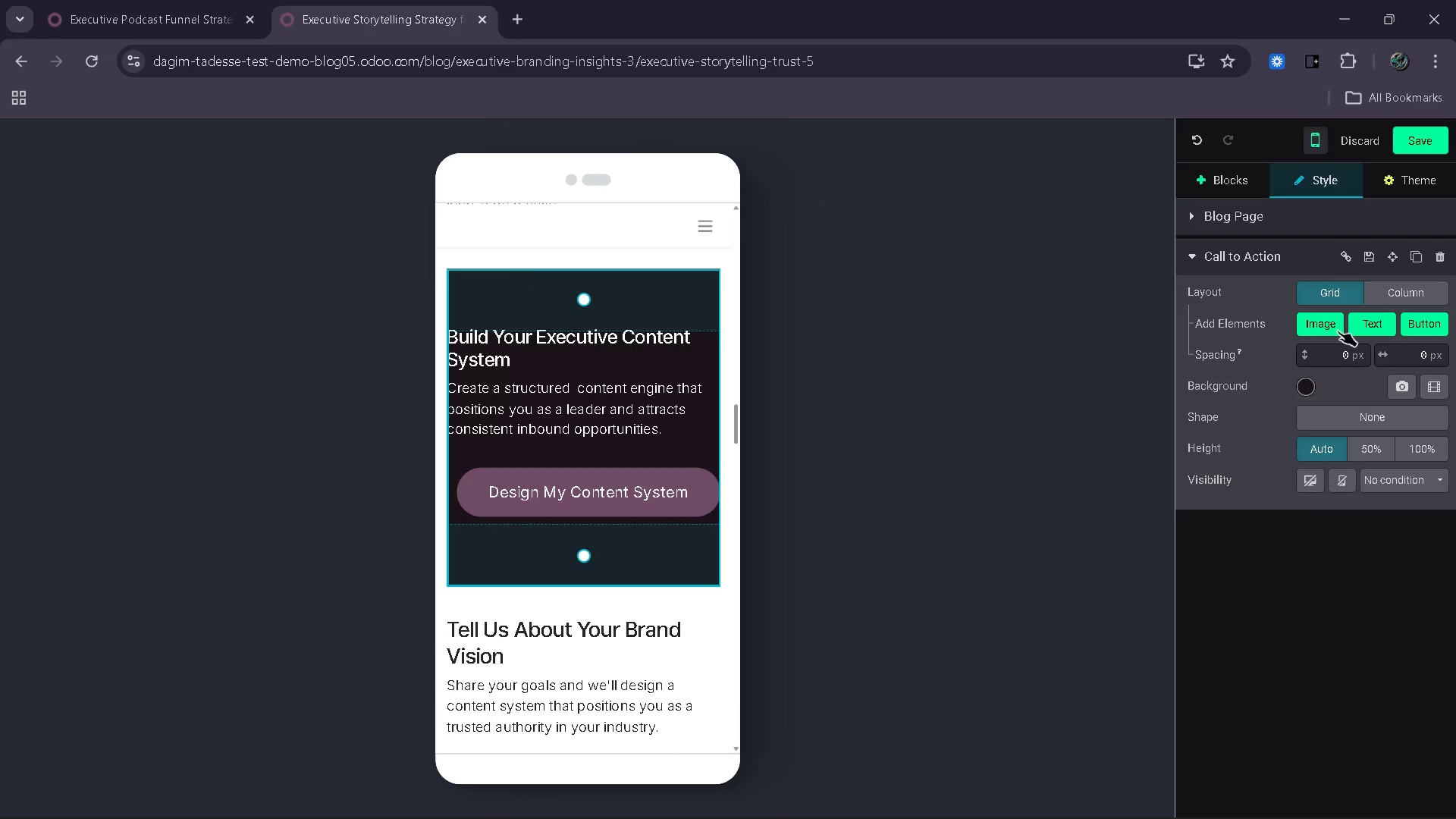 
left_click([1398, 295])
 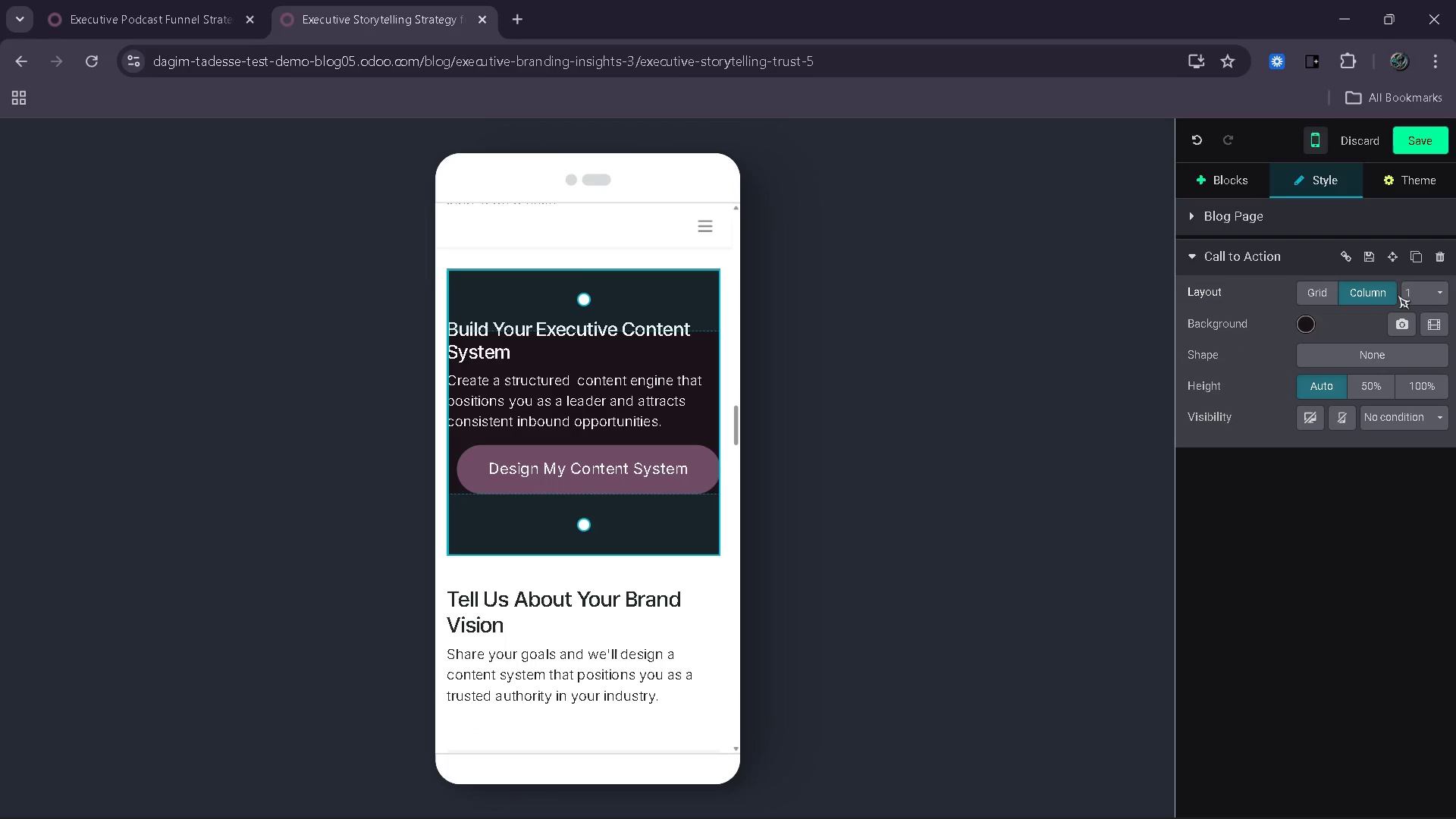 
left_click([1398, 295])
 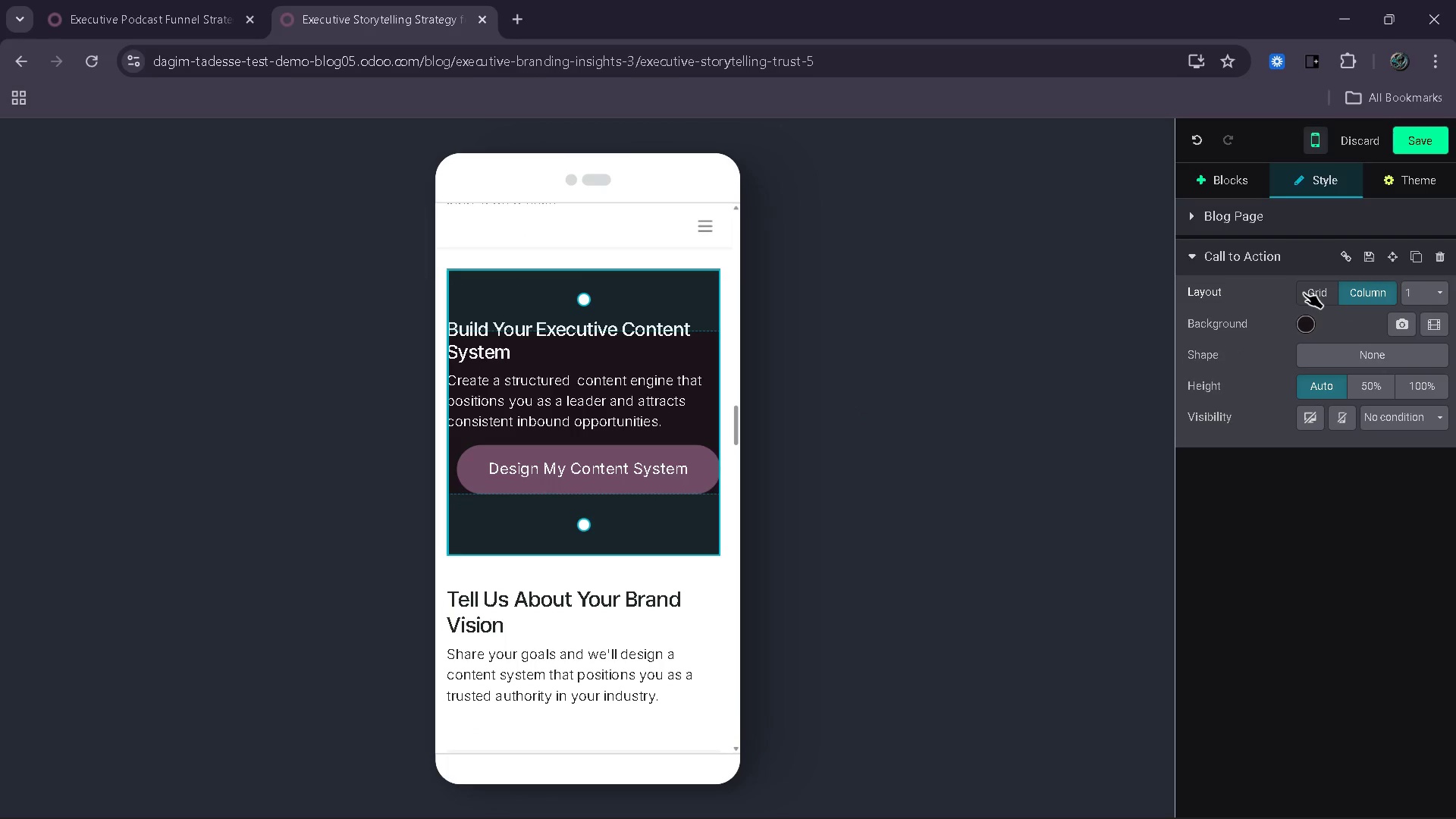 
left_click([1301, 293])
 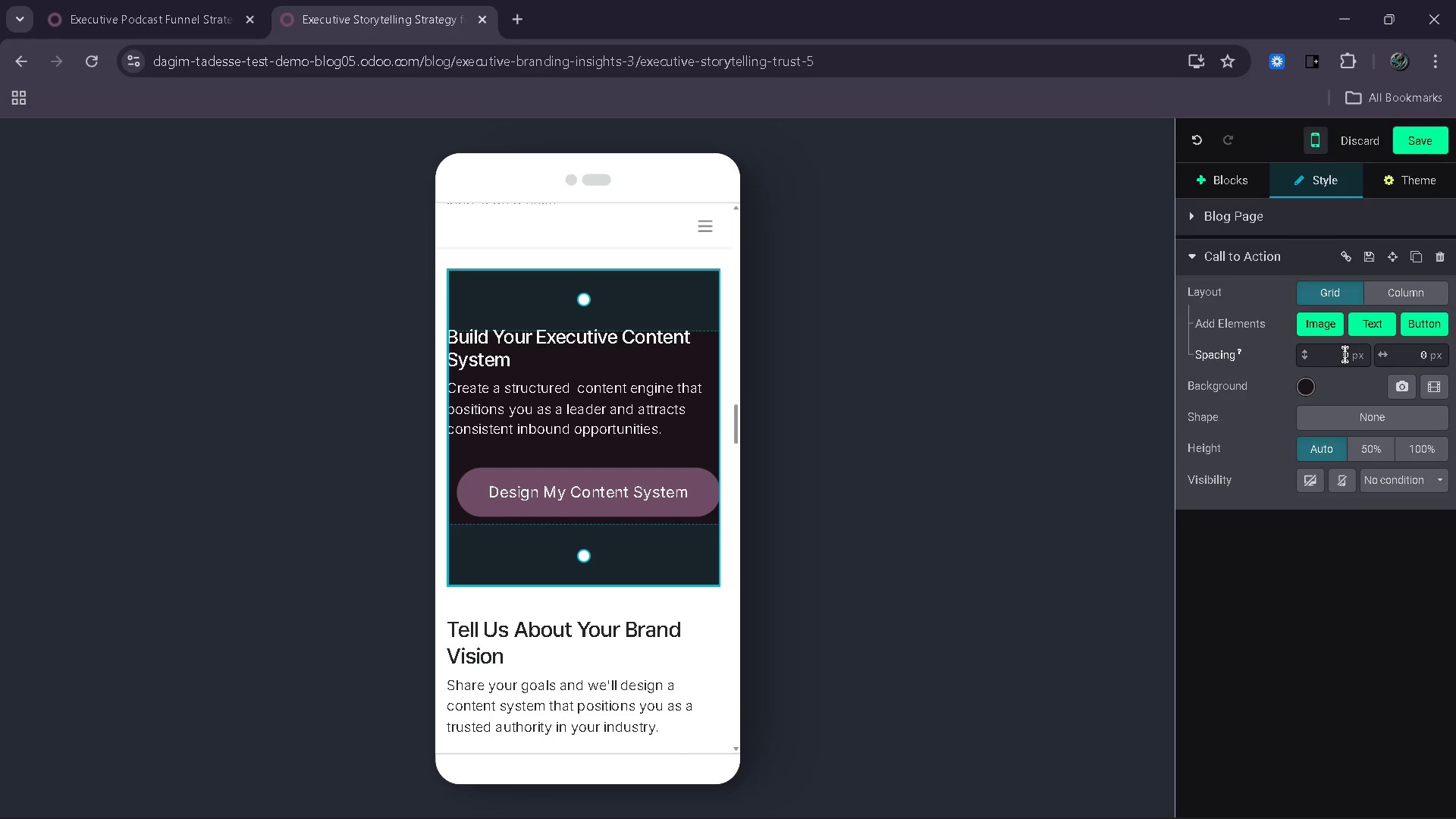 
left_click([1395, 350])
 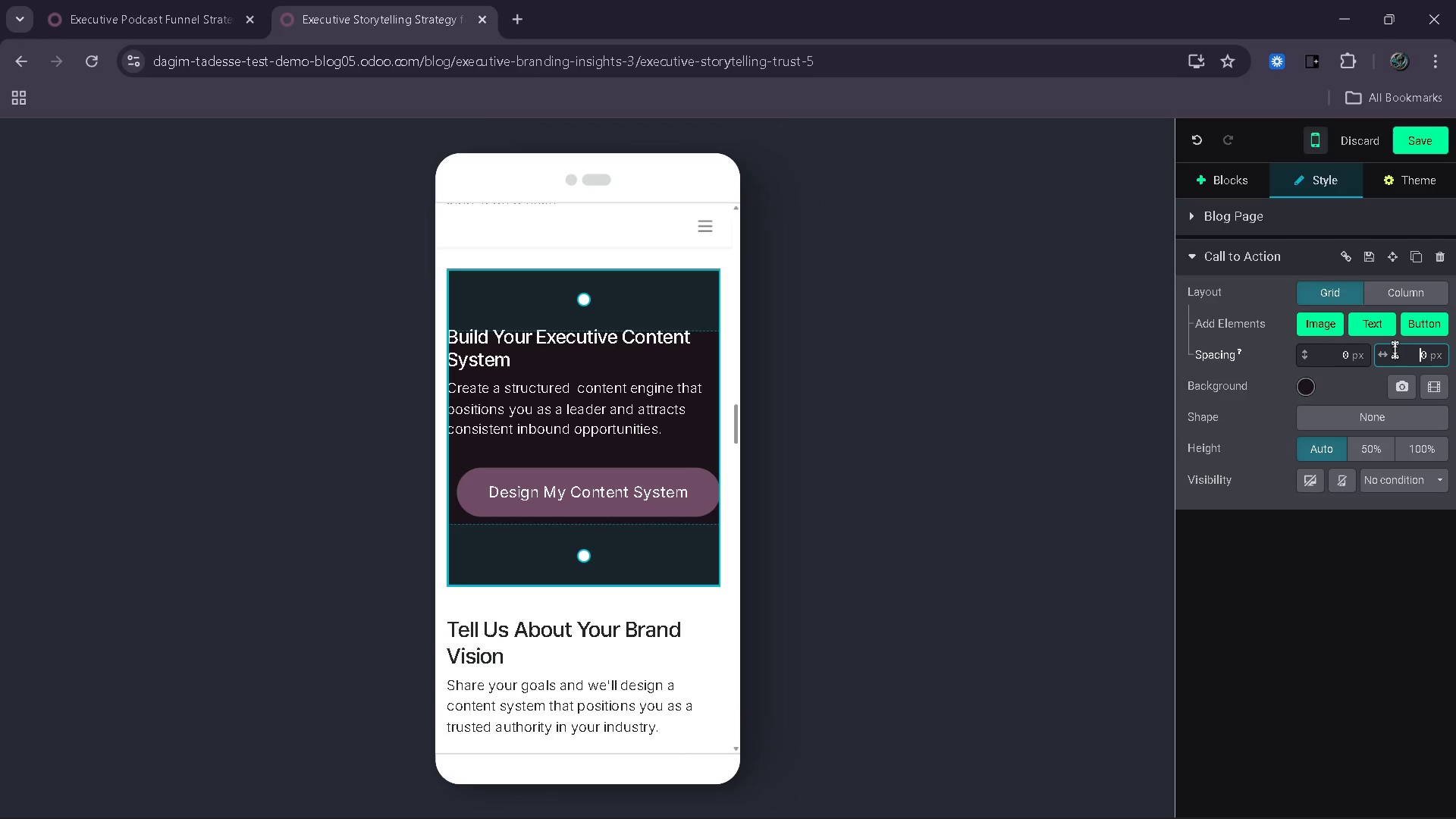 
key(1)
 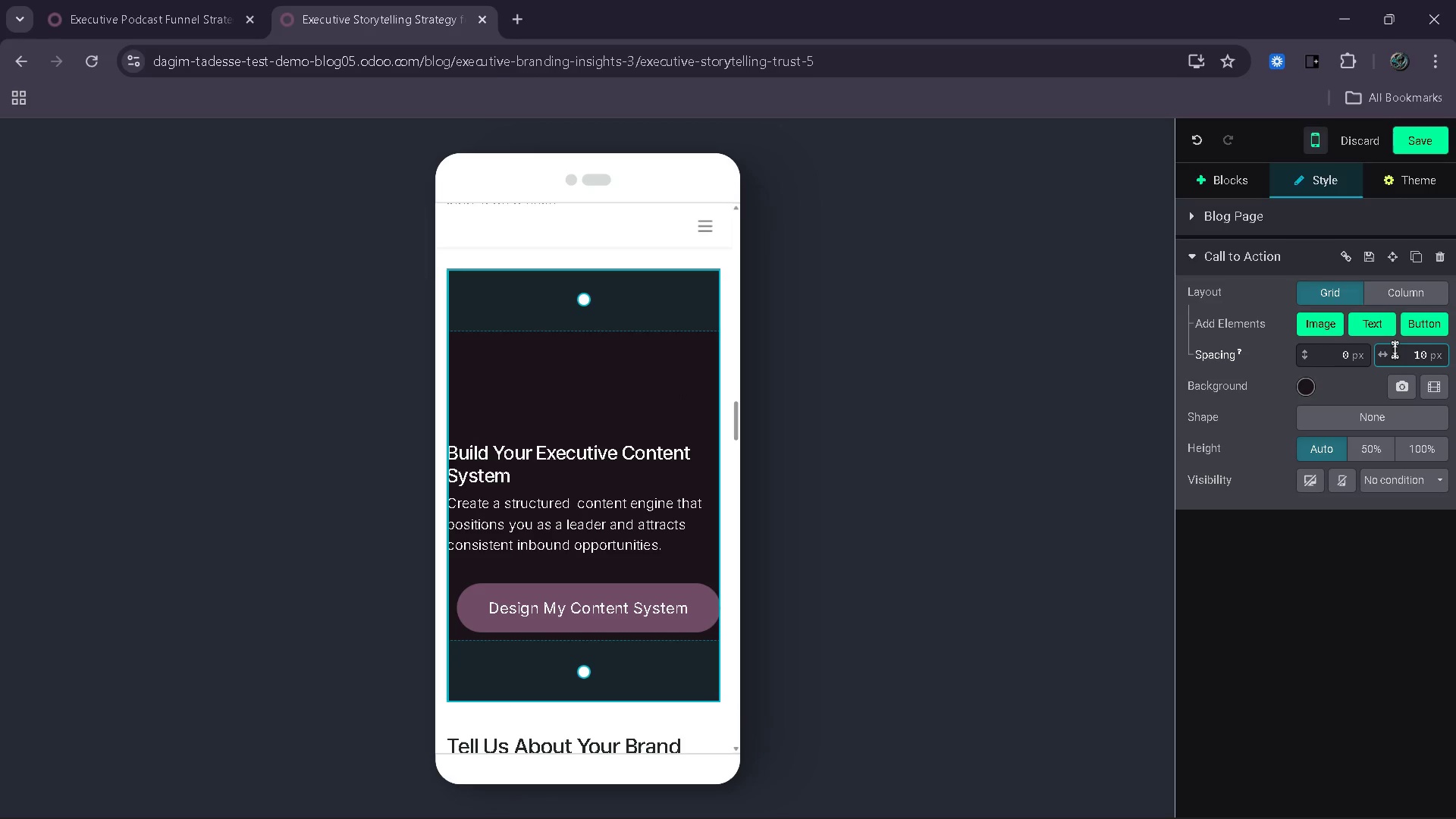 
key(Backspace)
 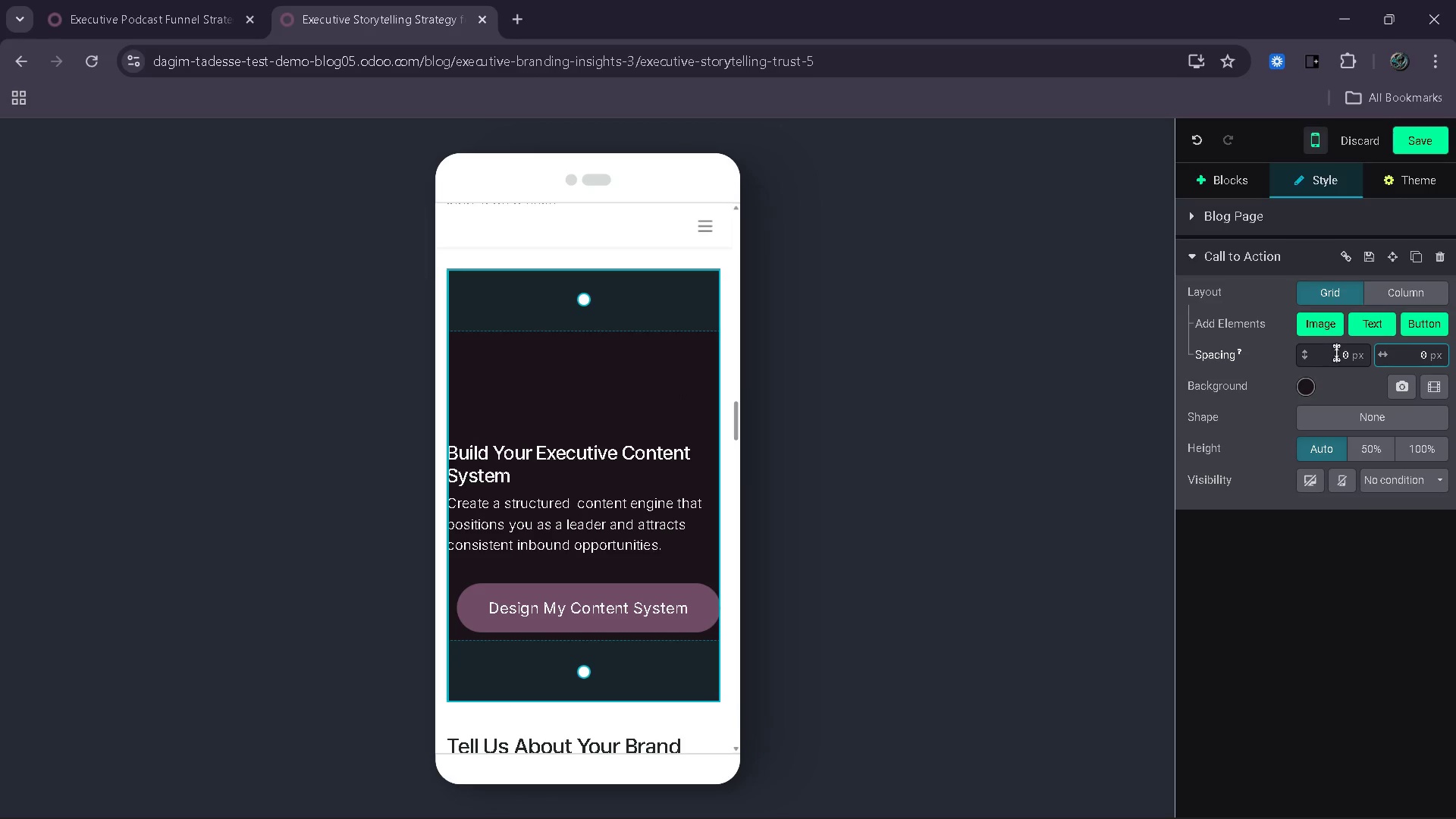 
left_click([1339, 353])
 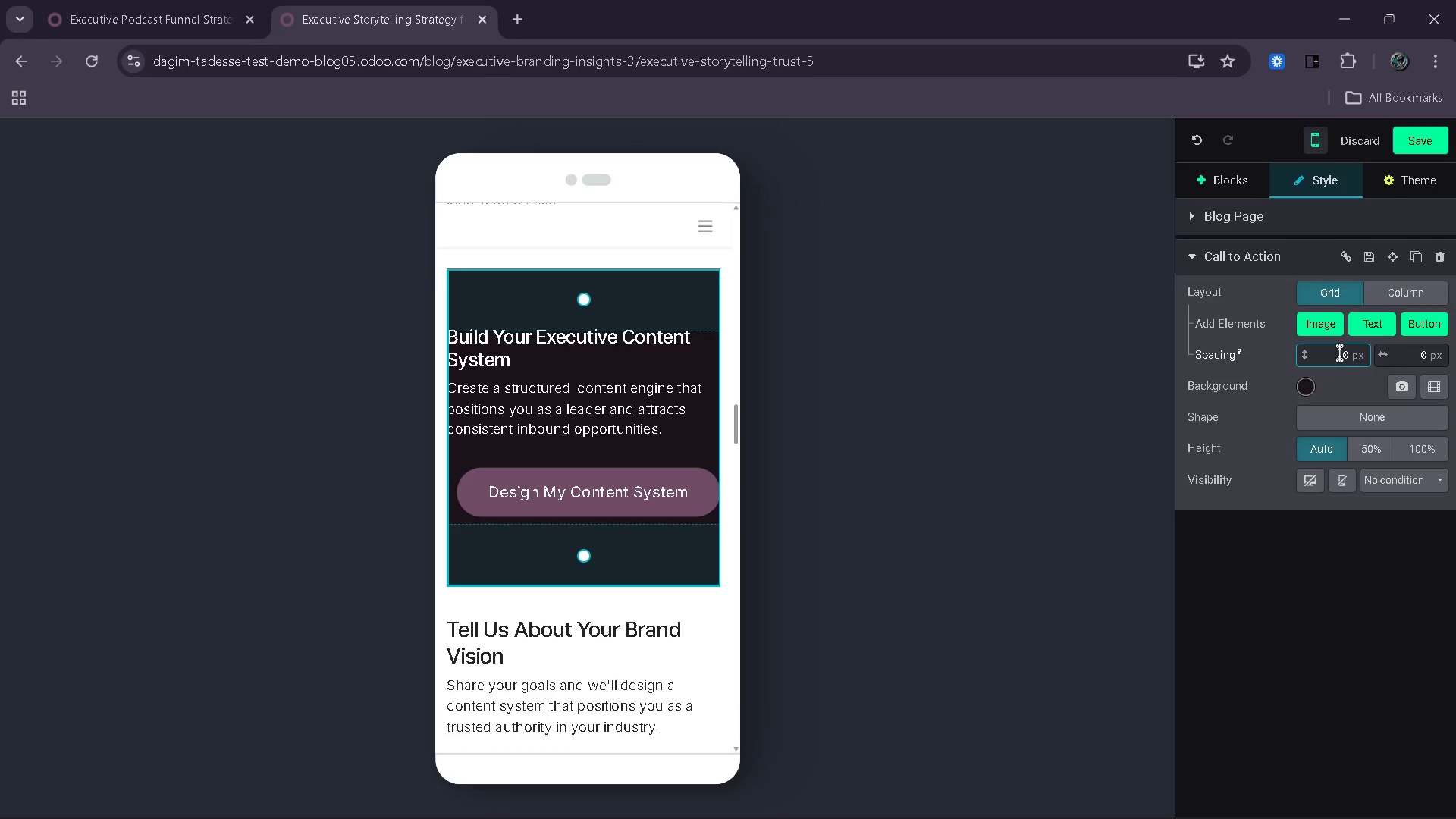 
key(1)
 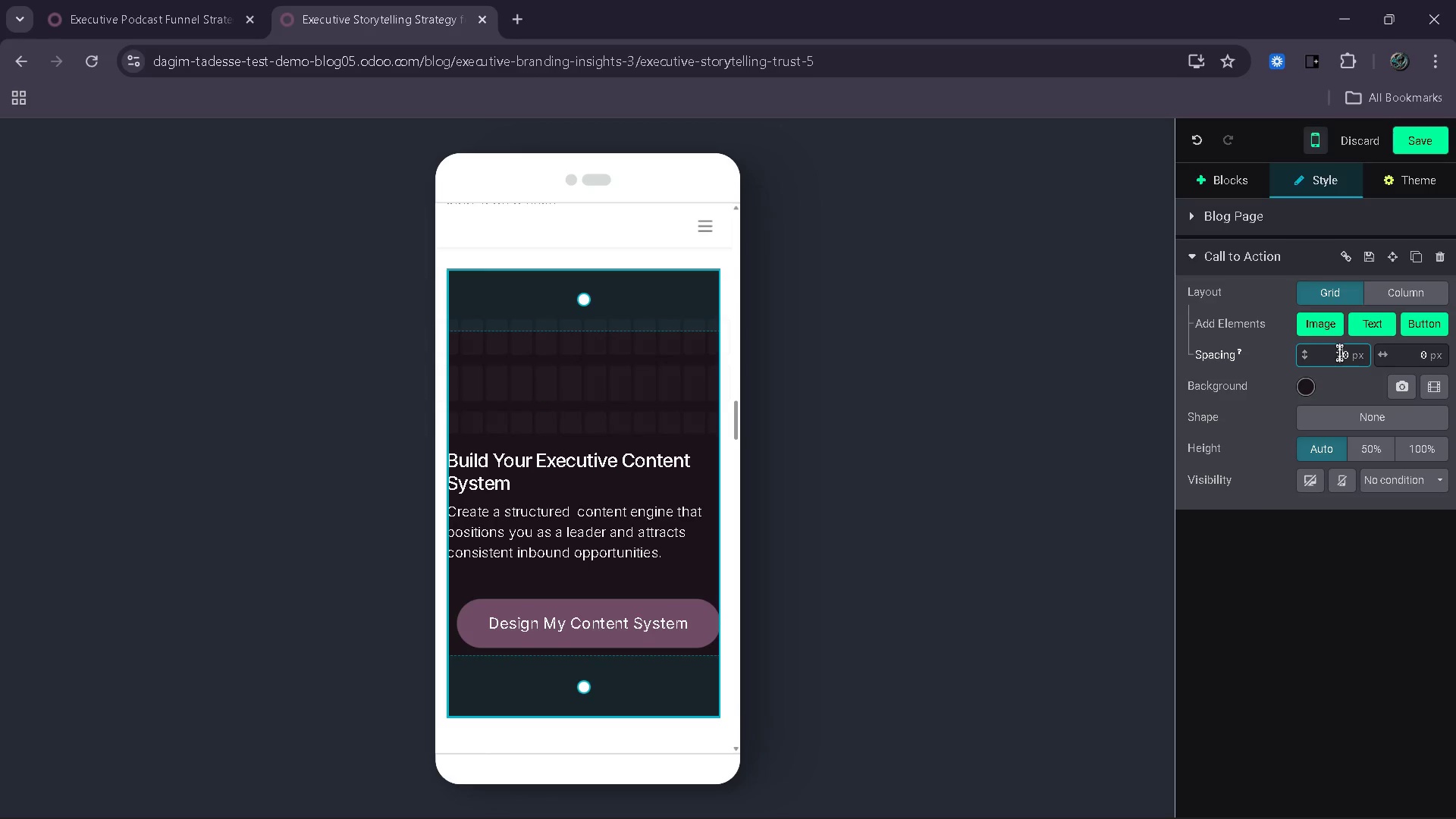 
key(Backspace)
 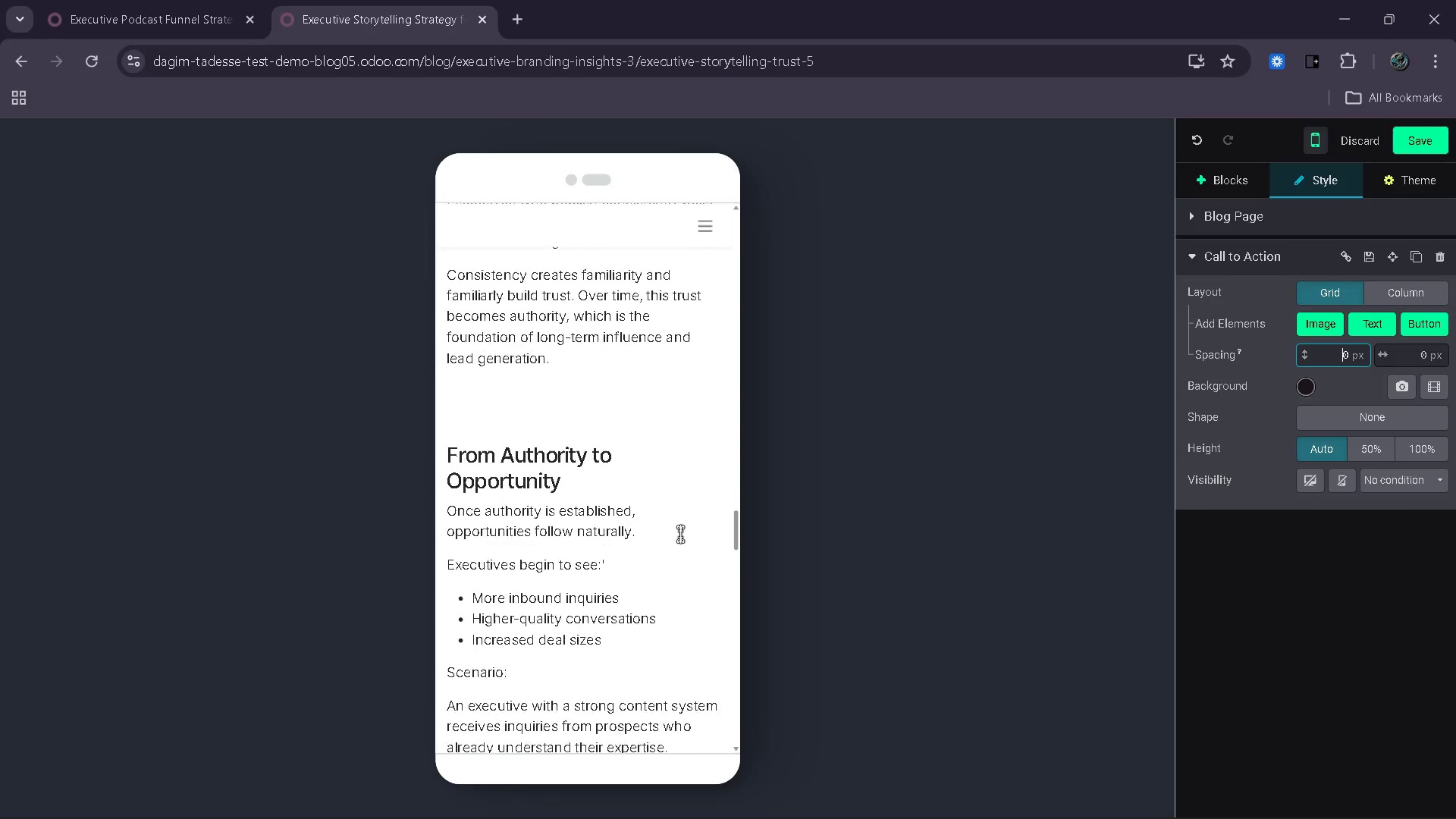 
wait(13.92)
 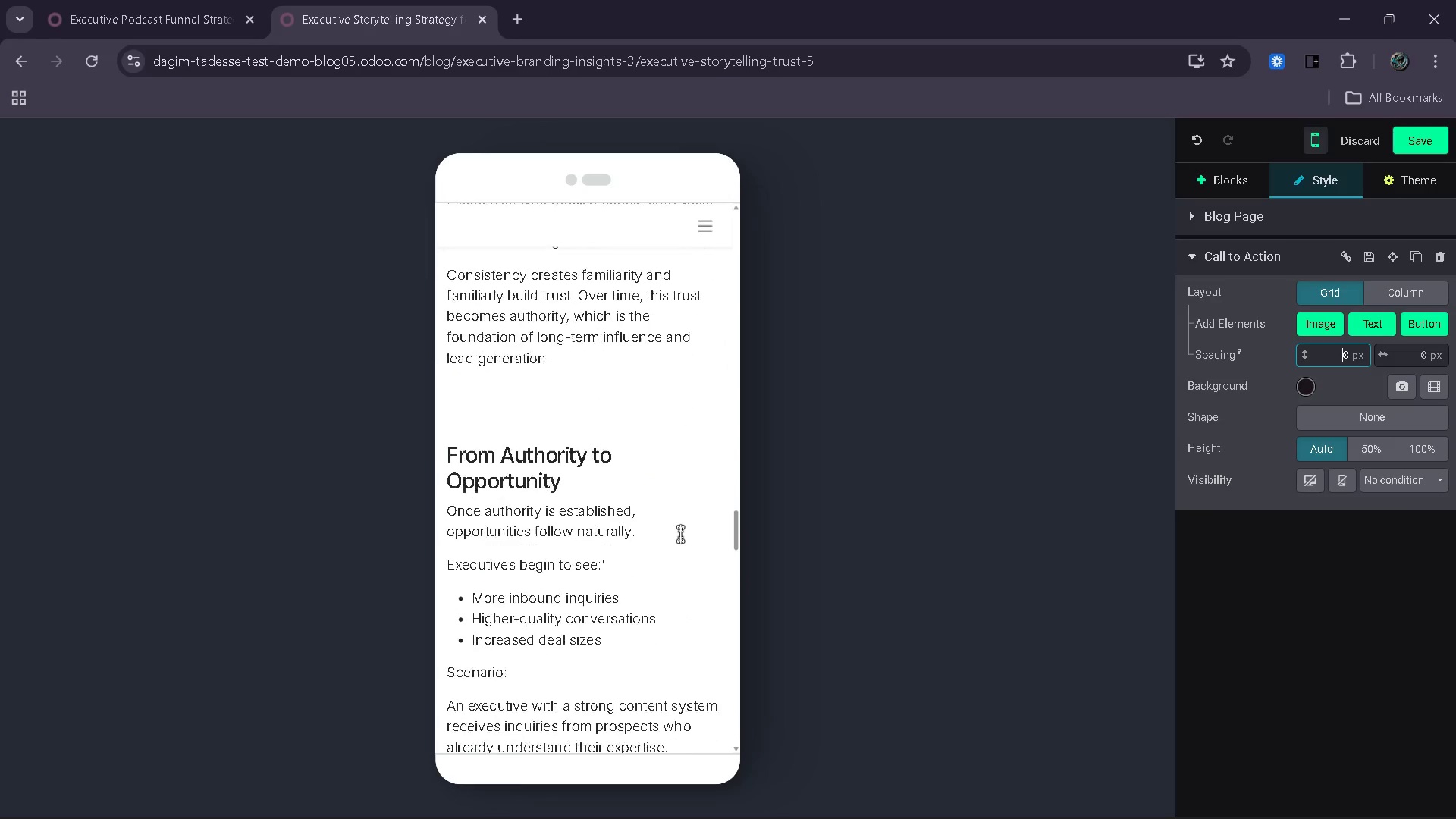 
left_click([715, 392])
 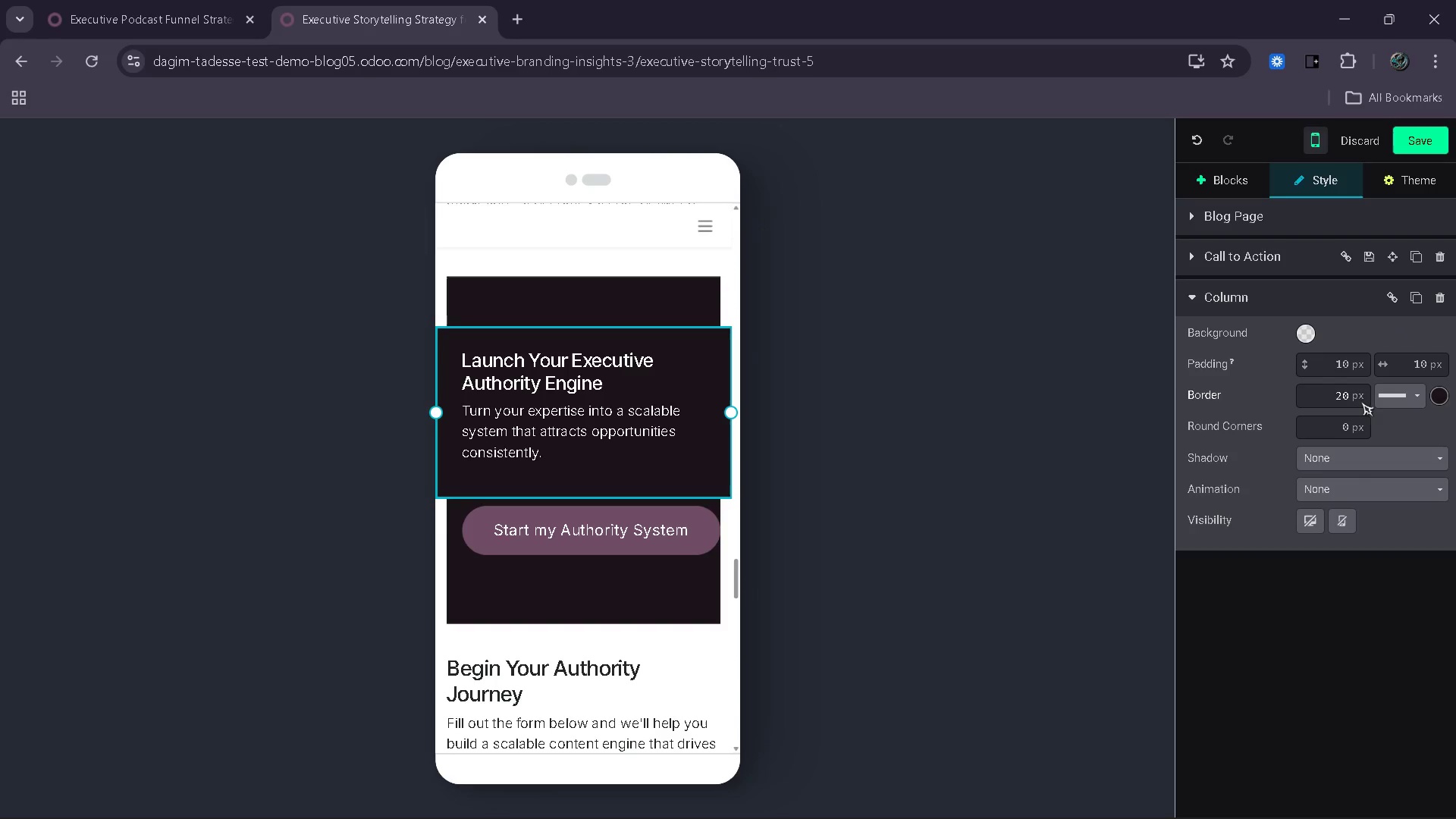 
left_click([1361, 401])
 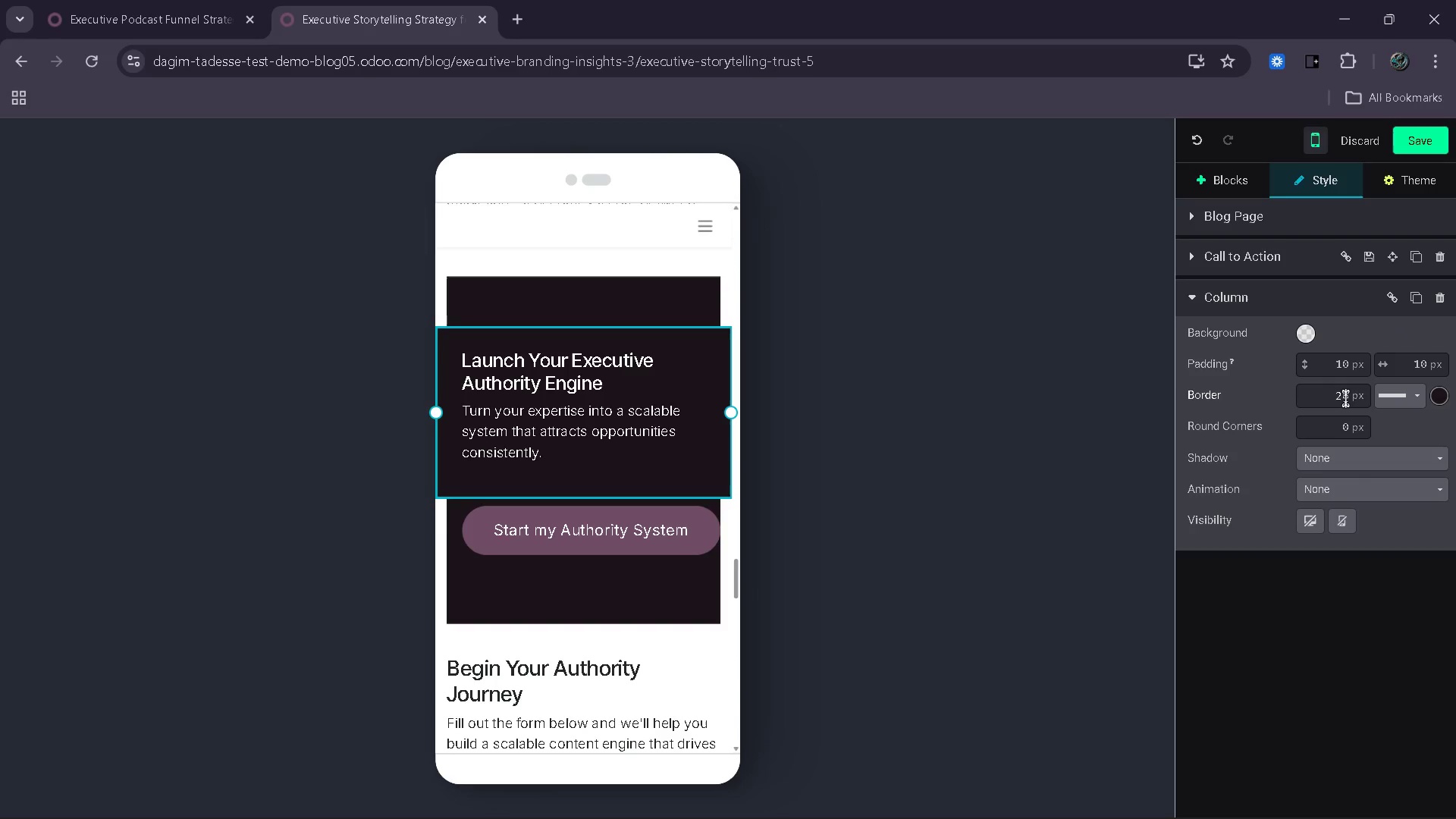 
left_click([1344, 398])
 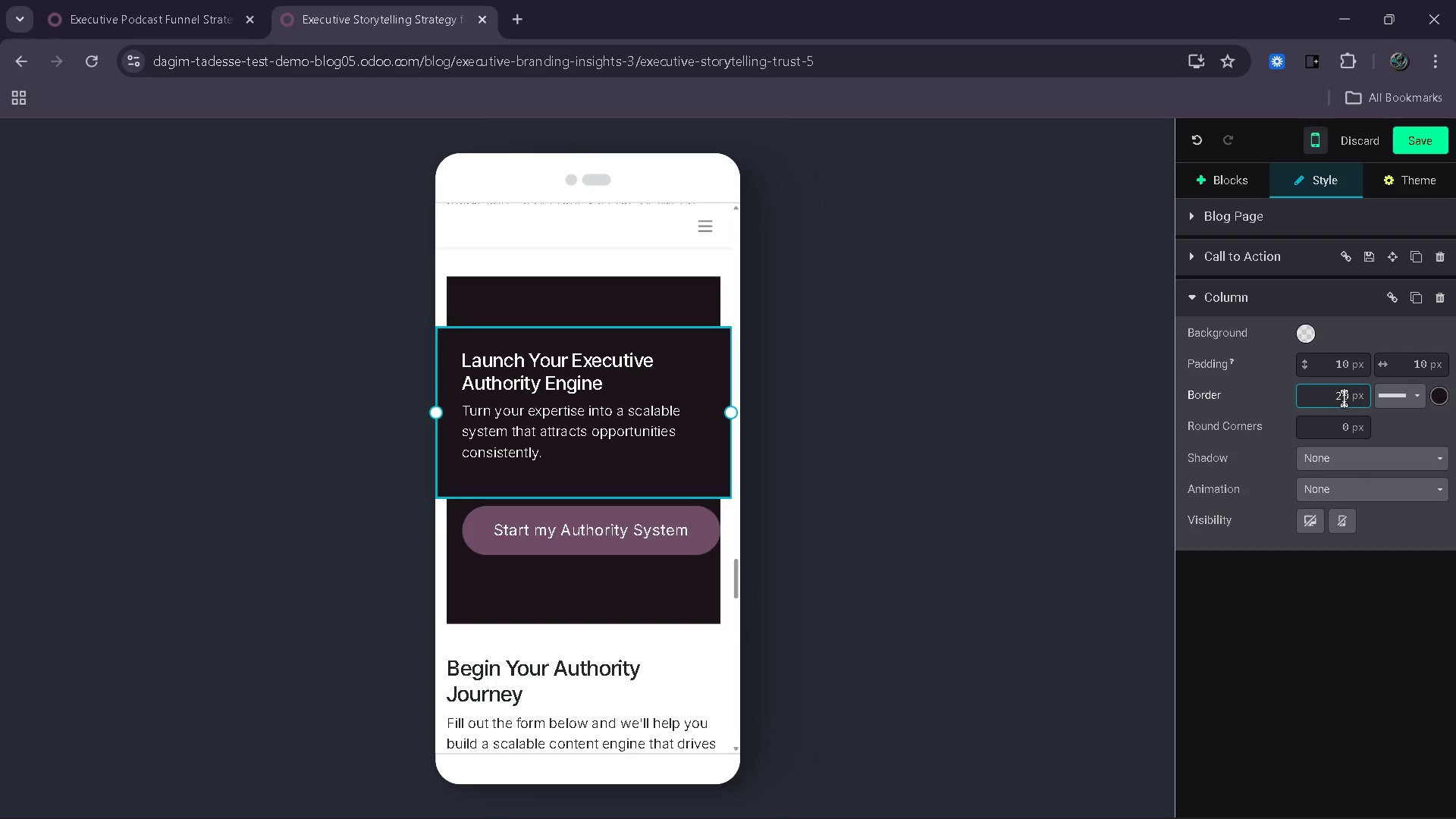 
key(Backspace)
 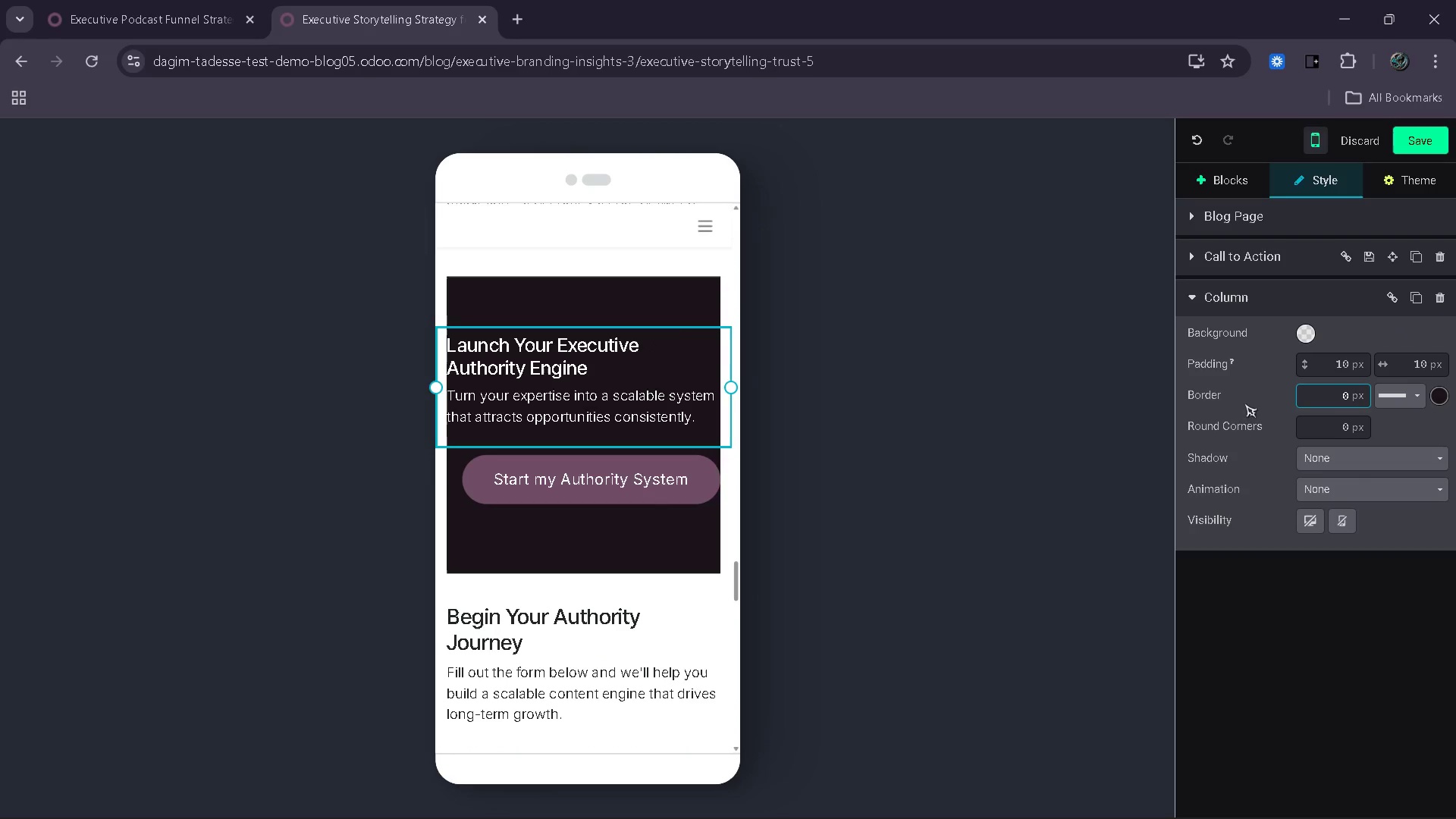 
left_click([1239, 403])
 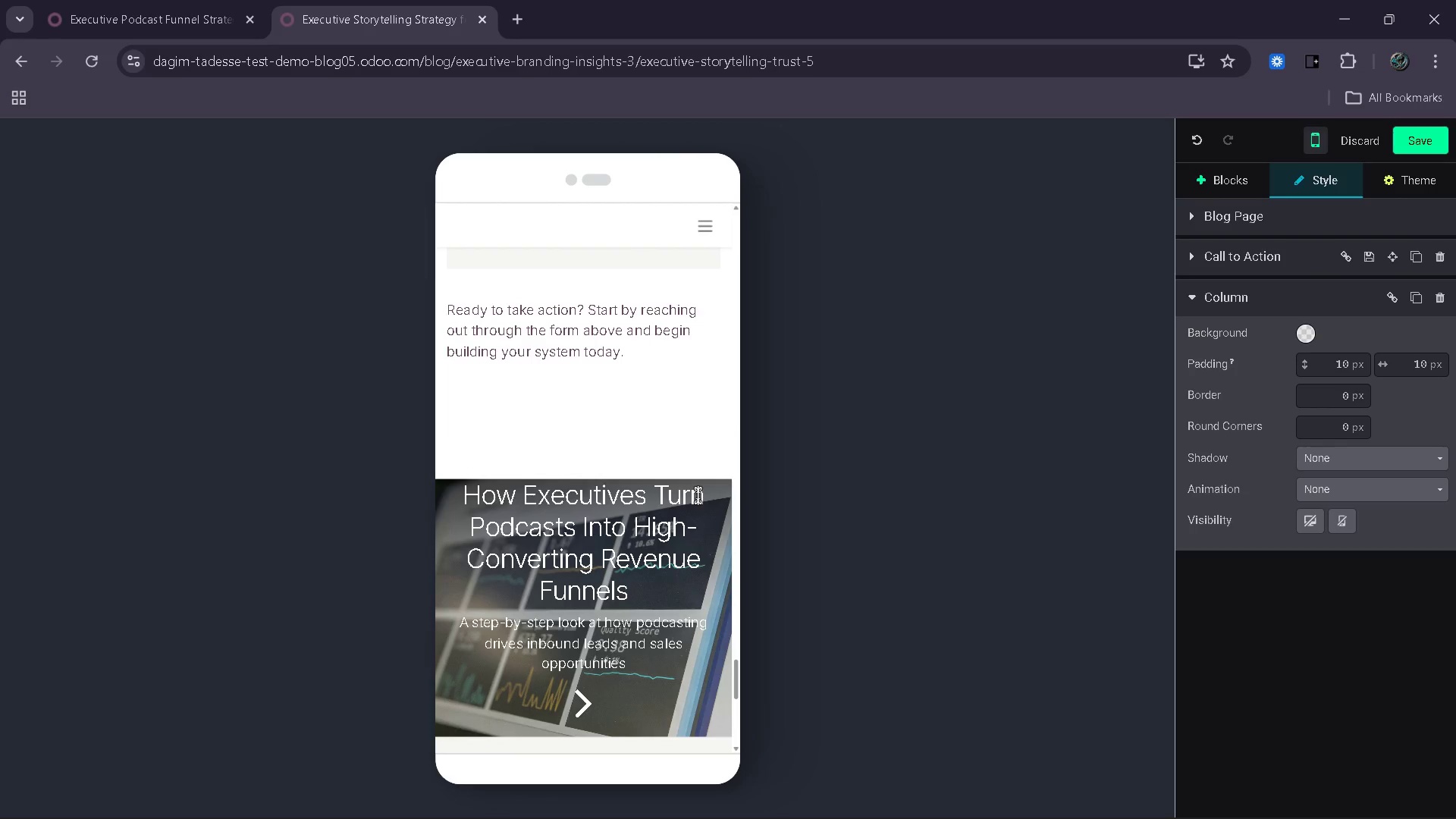 
wait(9.55)
 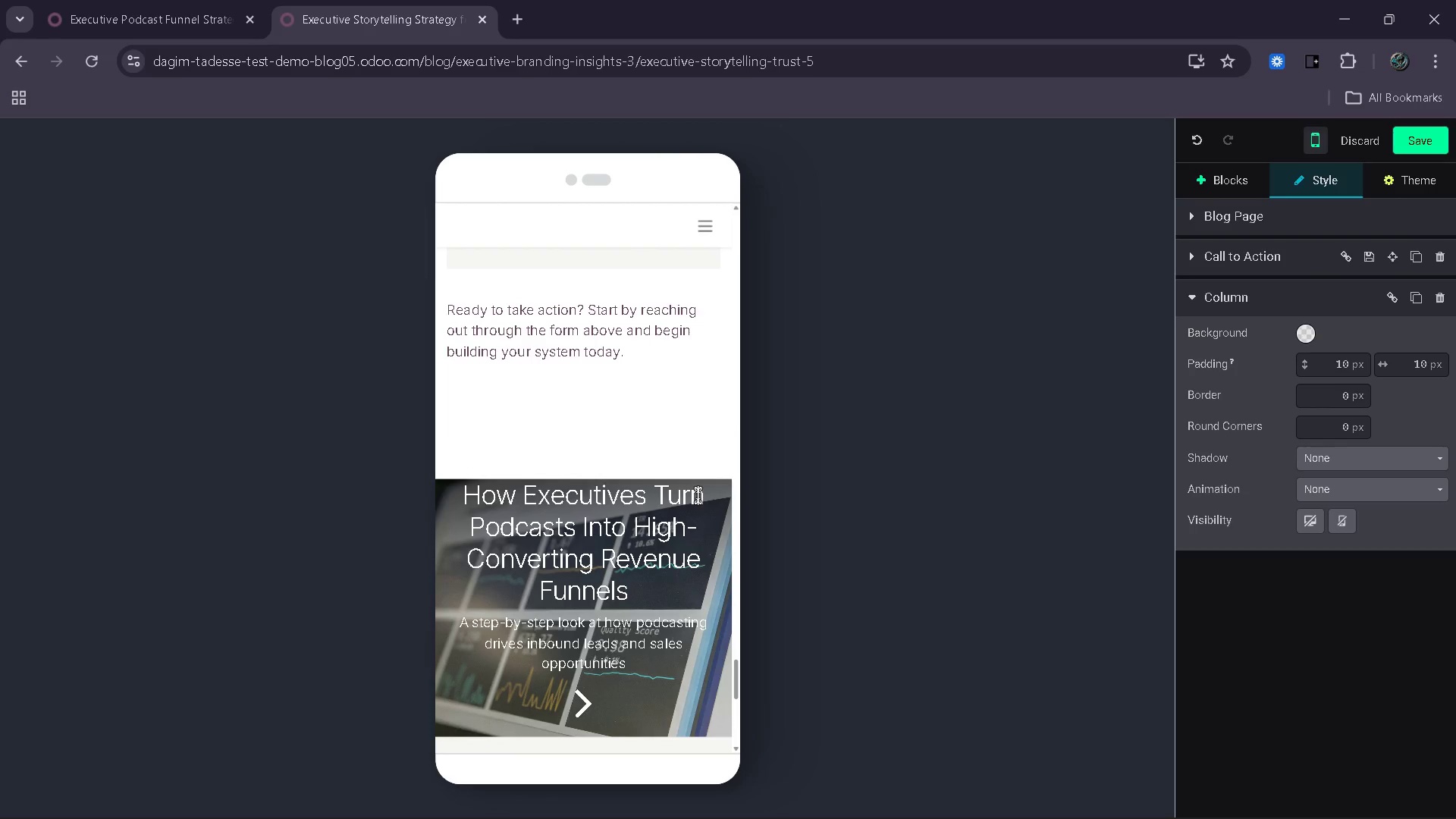 
left_click([1401, 184])
 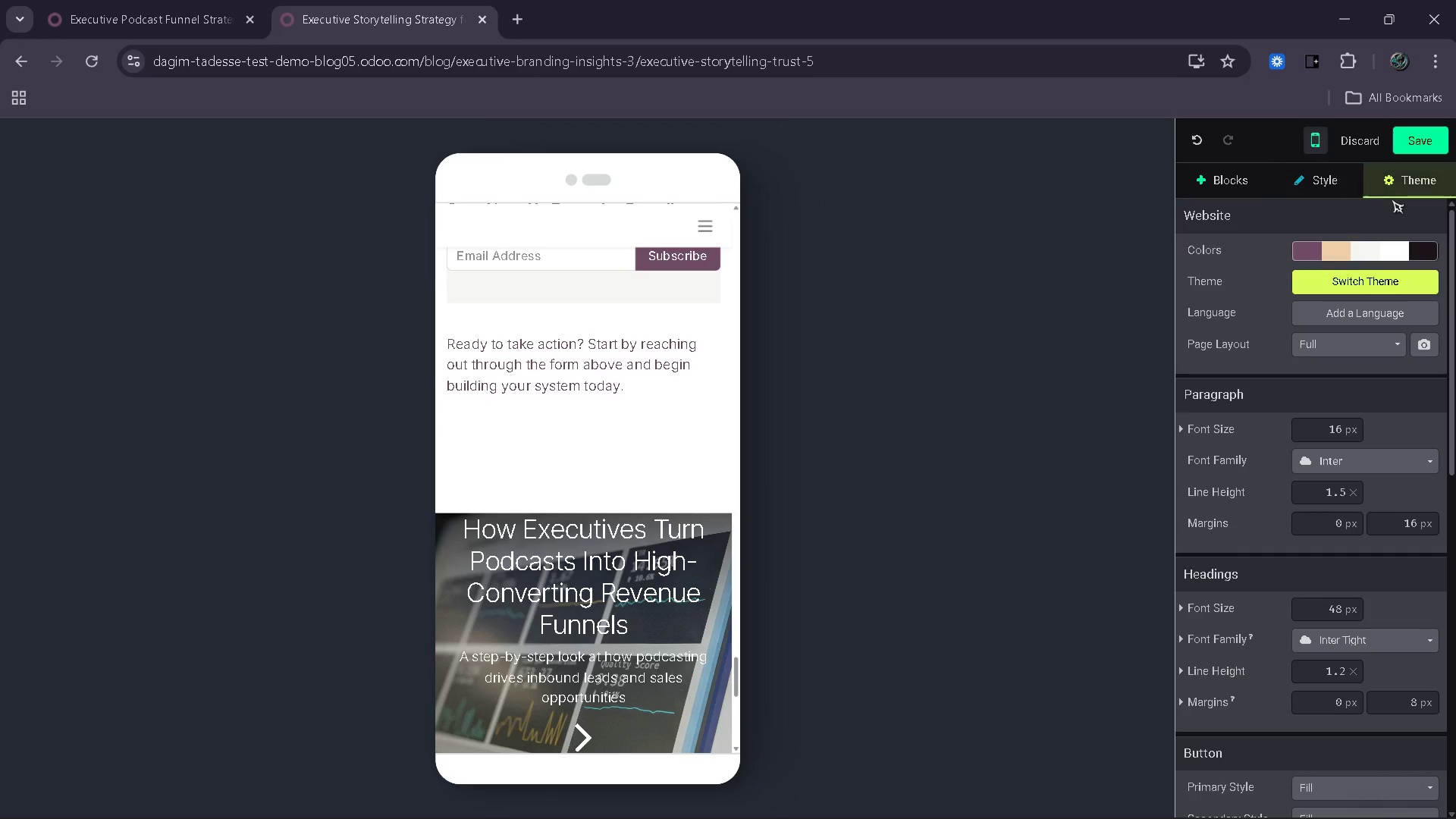 
left_click([1331, 246])
 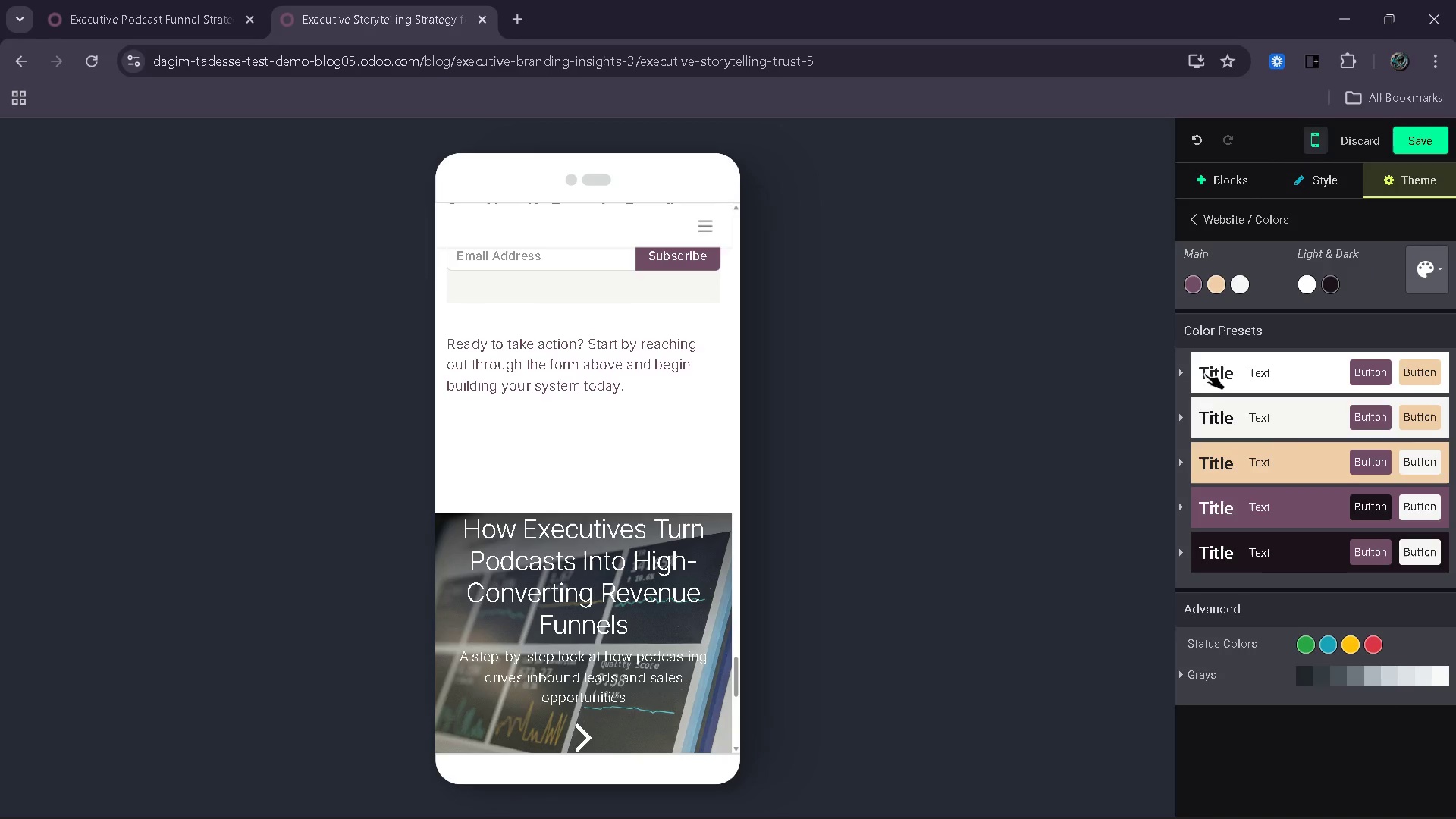 
left_click([1175, 372])
 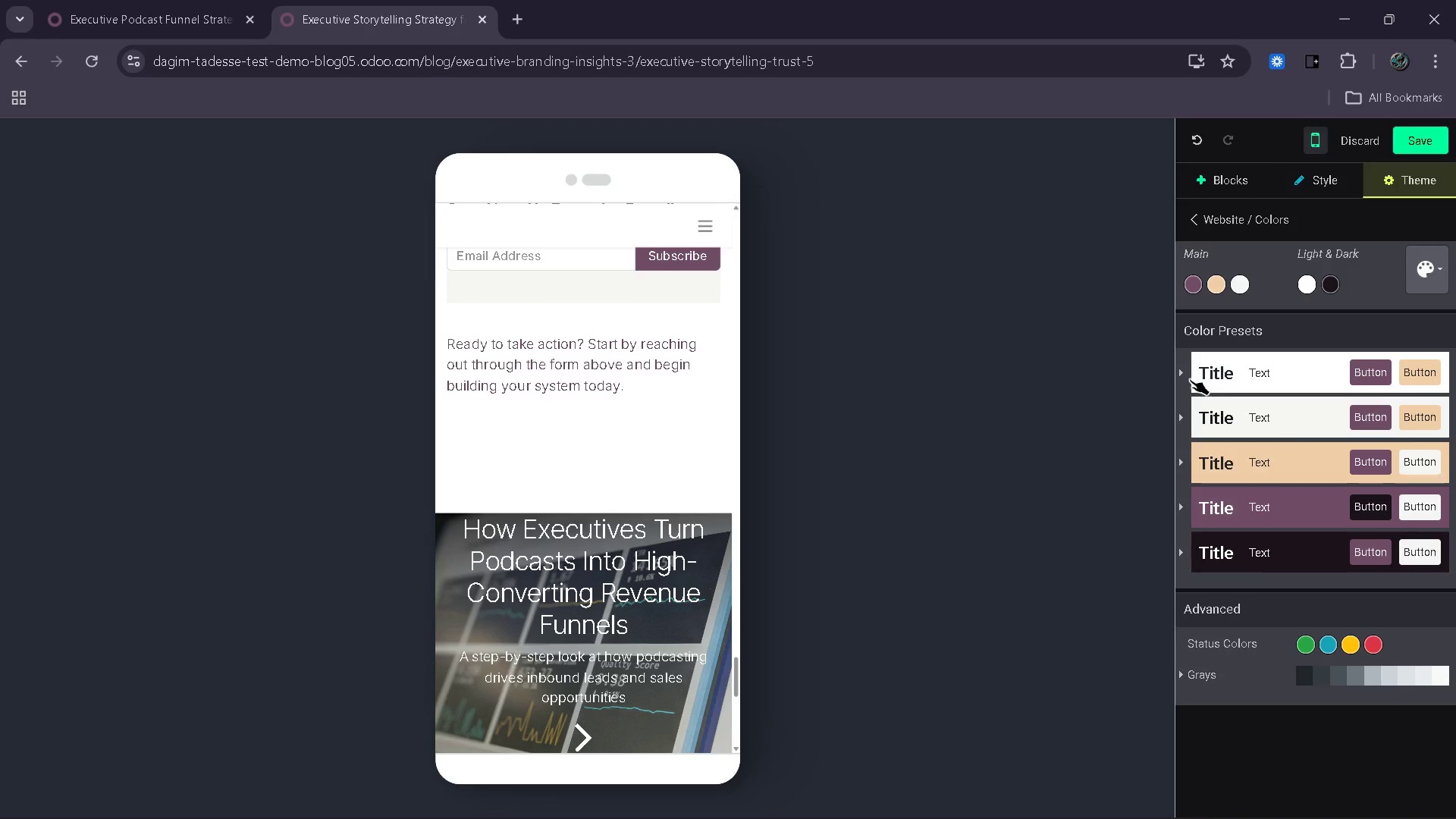 
left_click([1190, 379])
 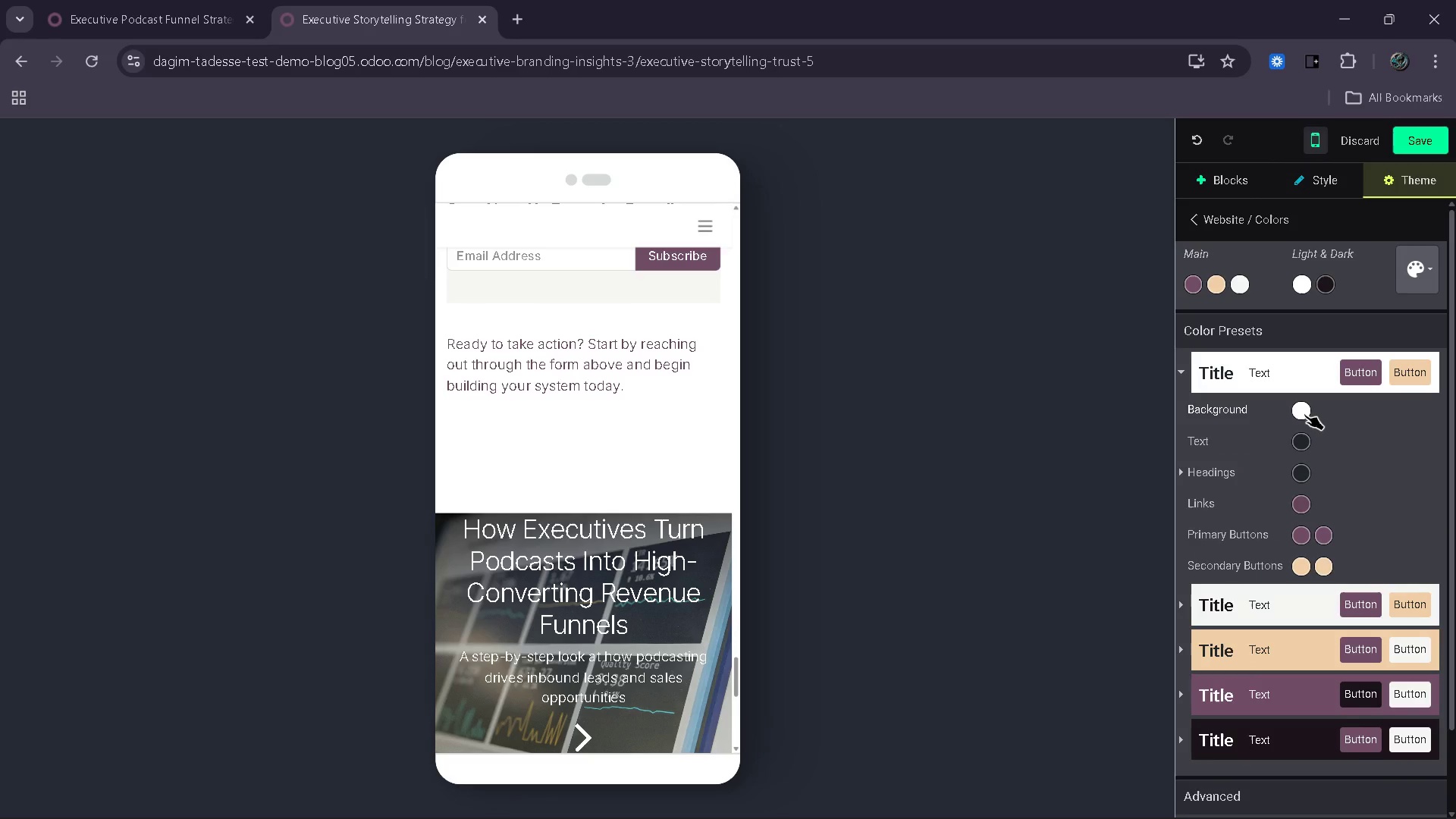 
left_click([1304, 414])
 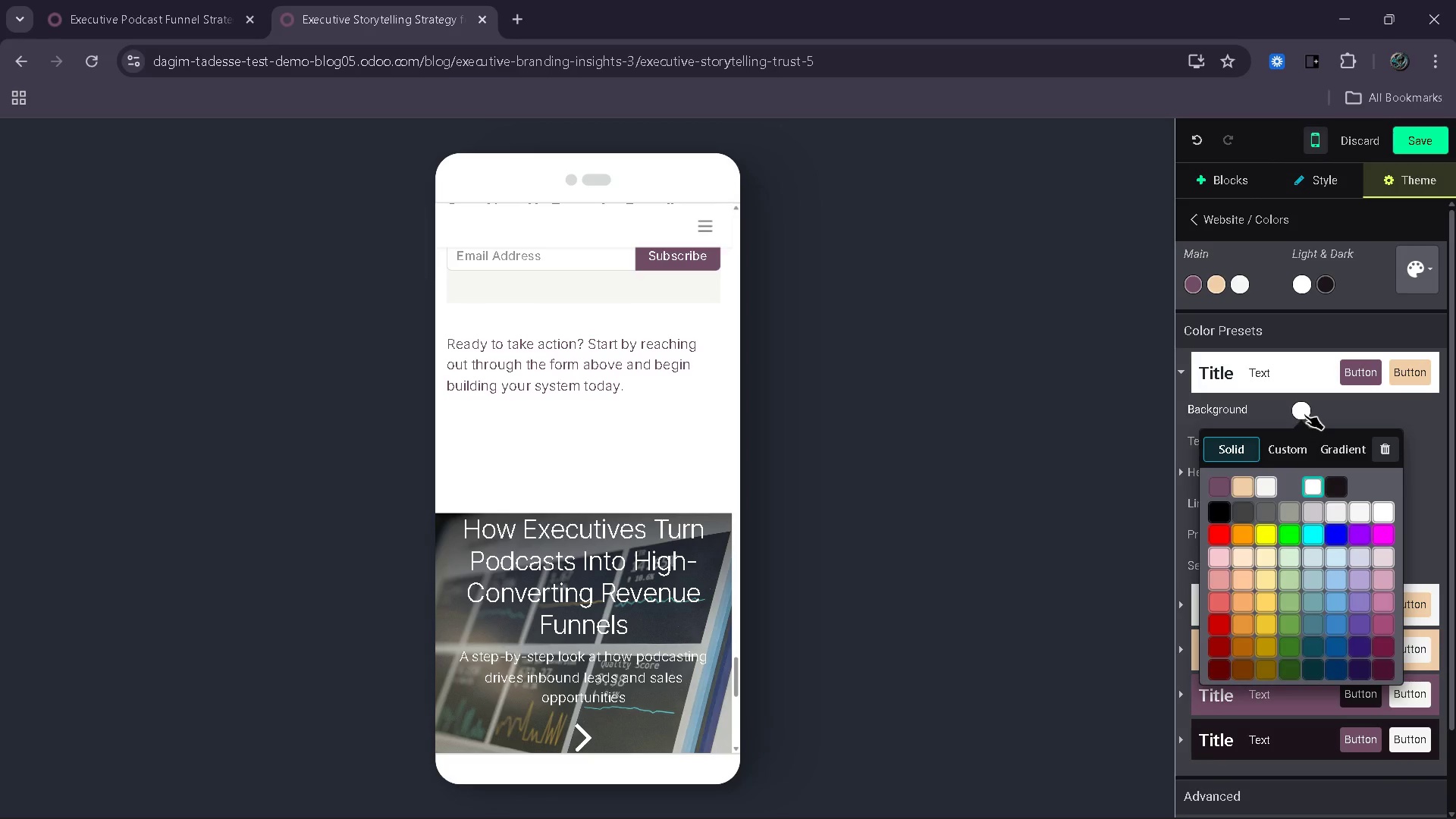 
wait(6.14)
 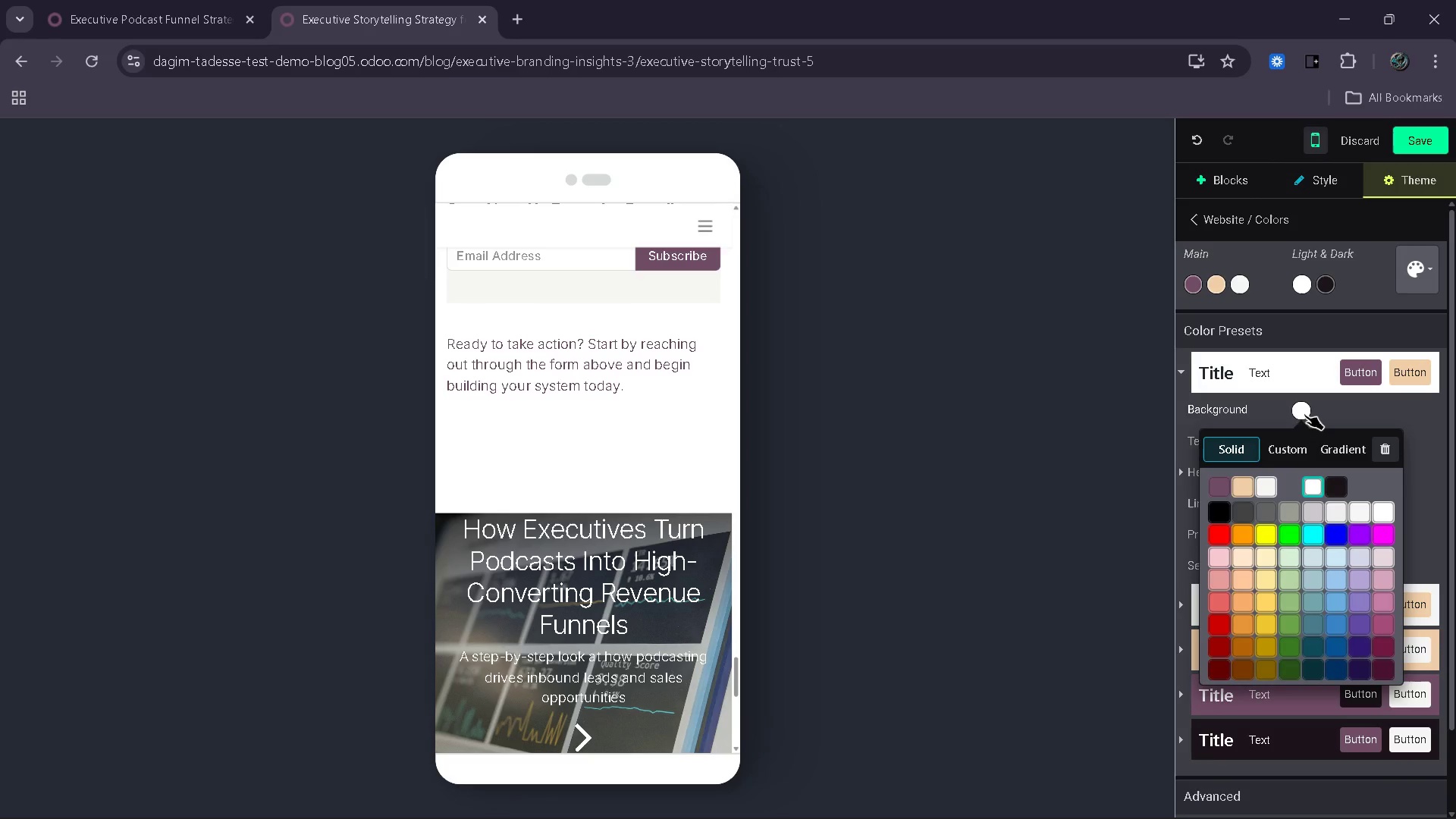 
left_click([1288, 459])
 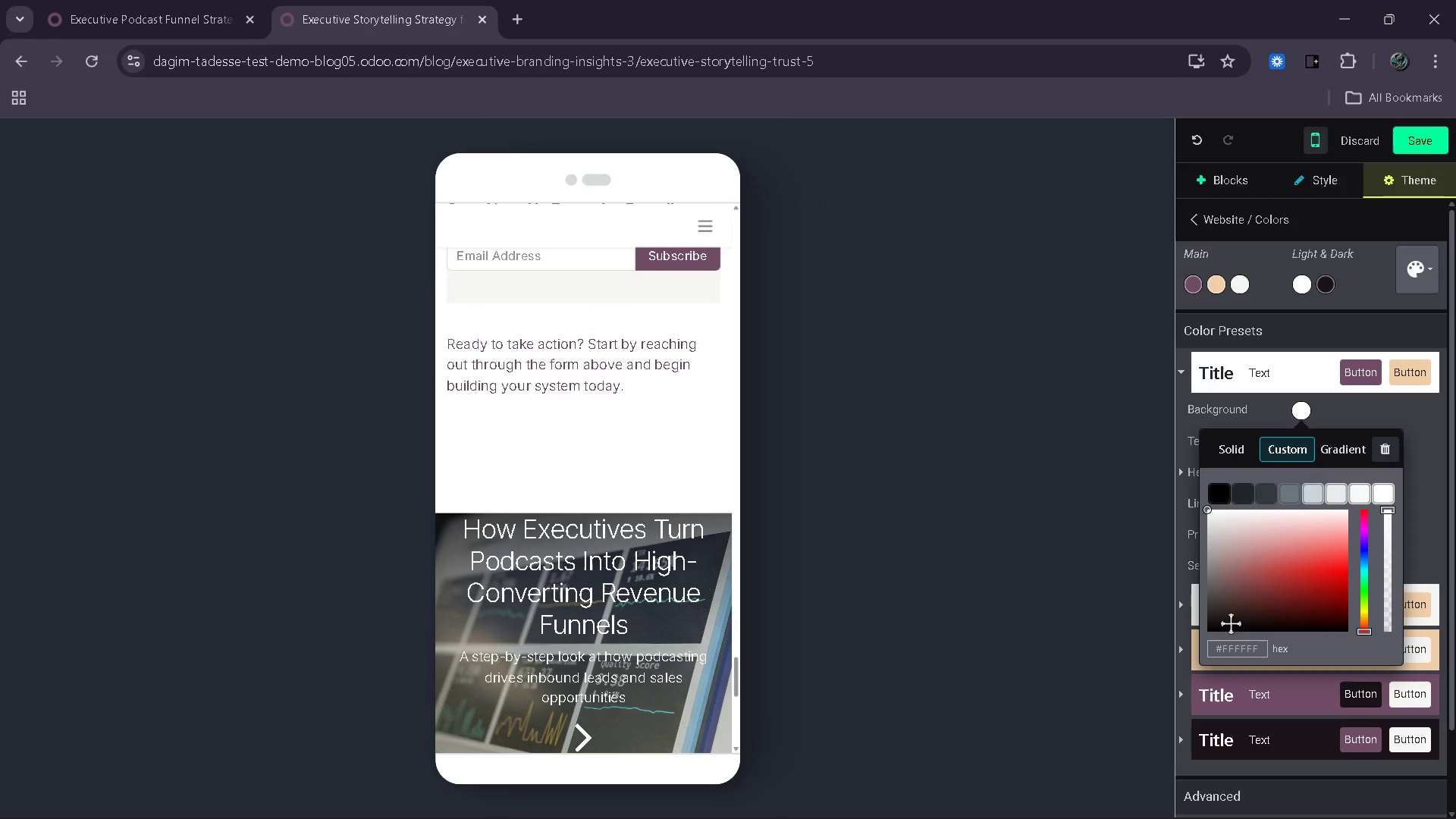 
left_click([1247, 641])
 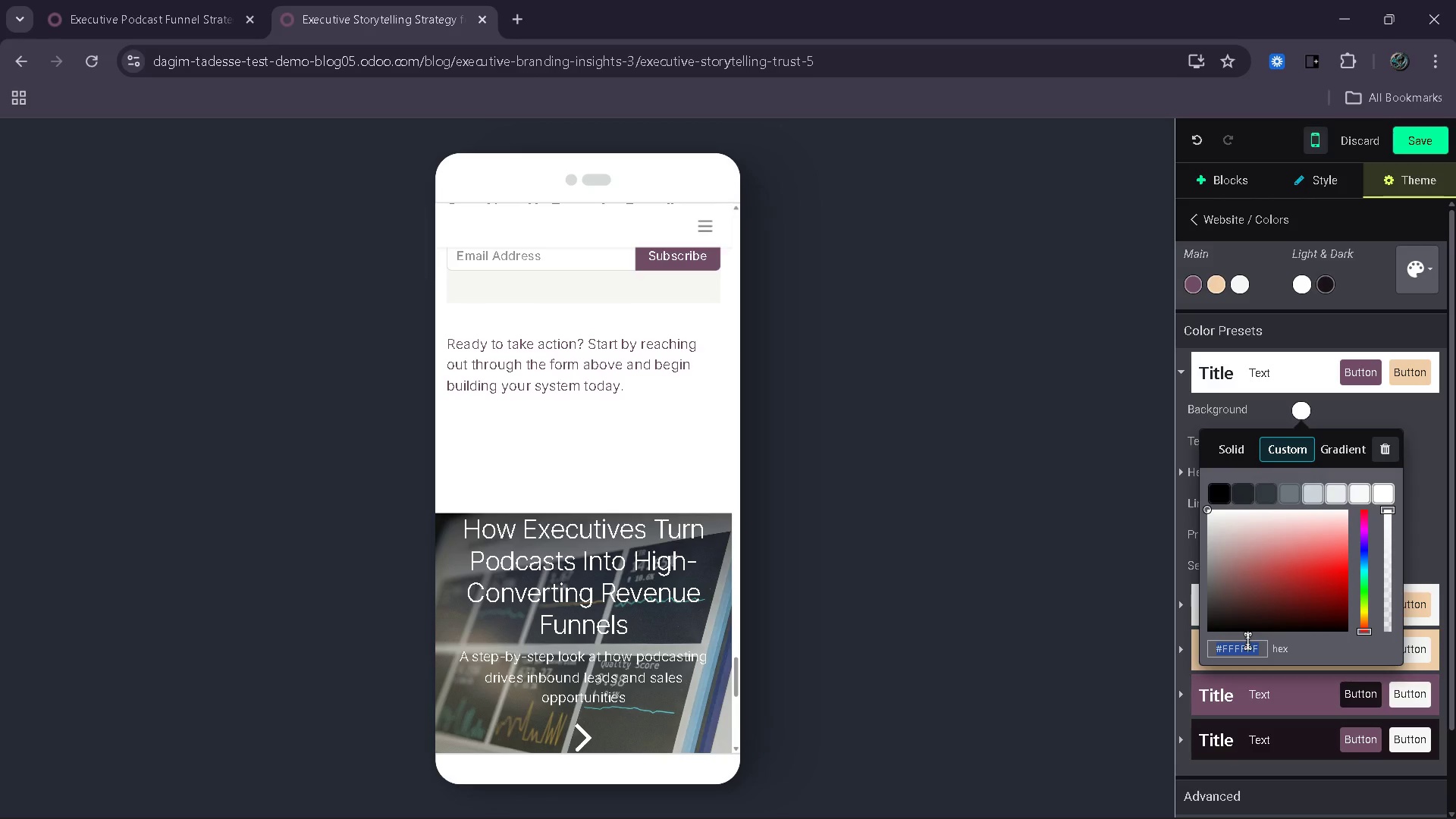 
type(#0f0)
 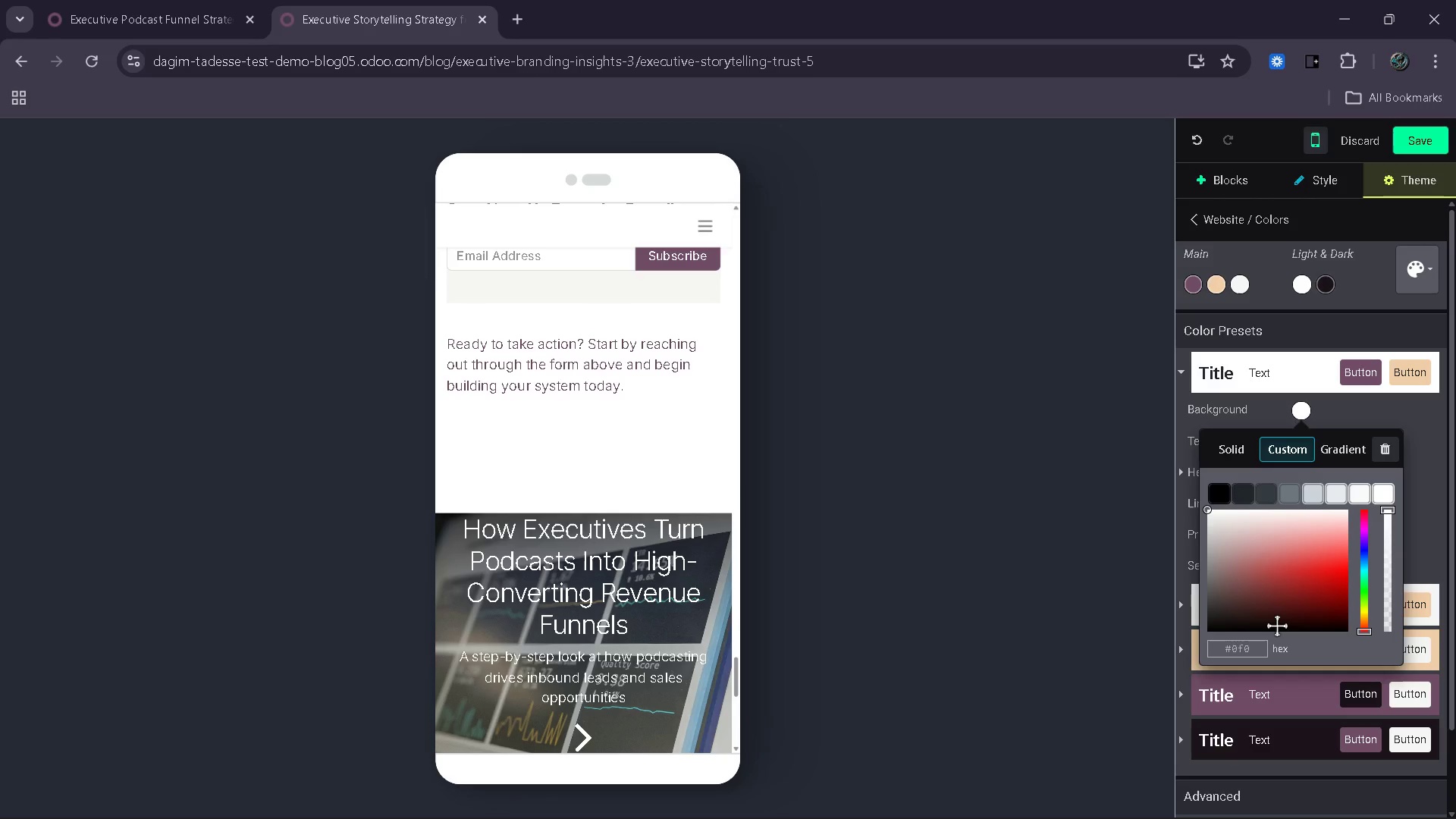 
type(f14)
 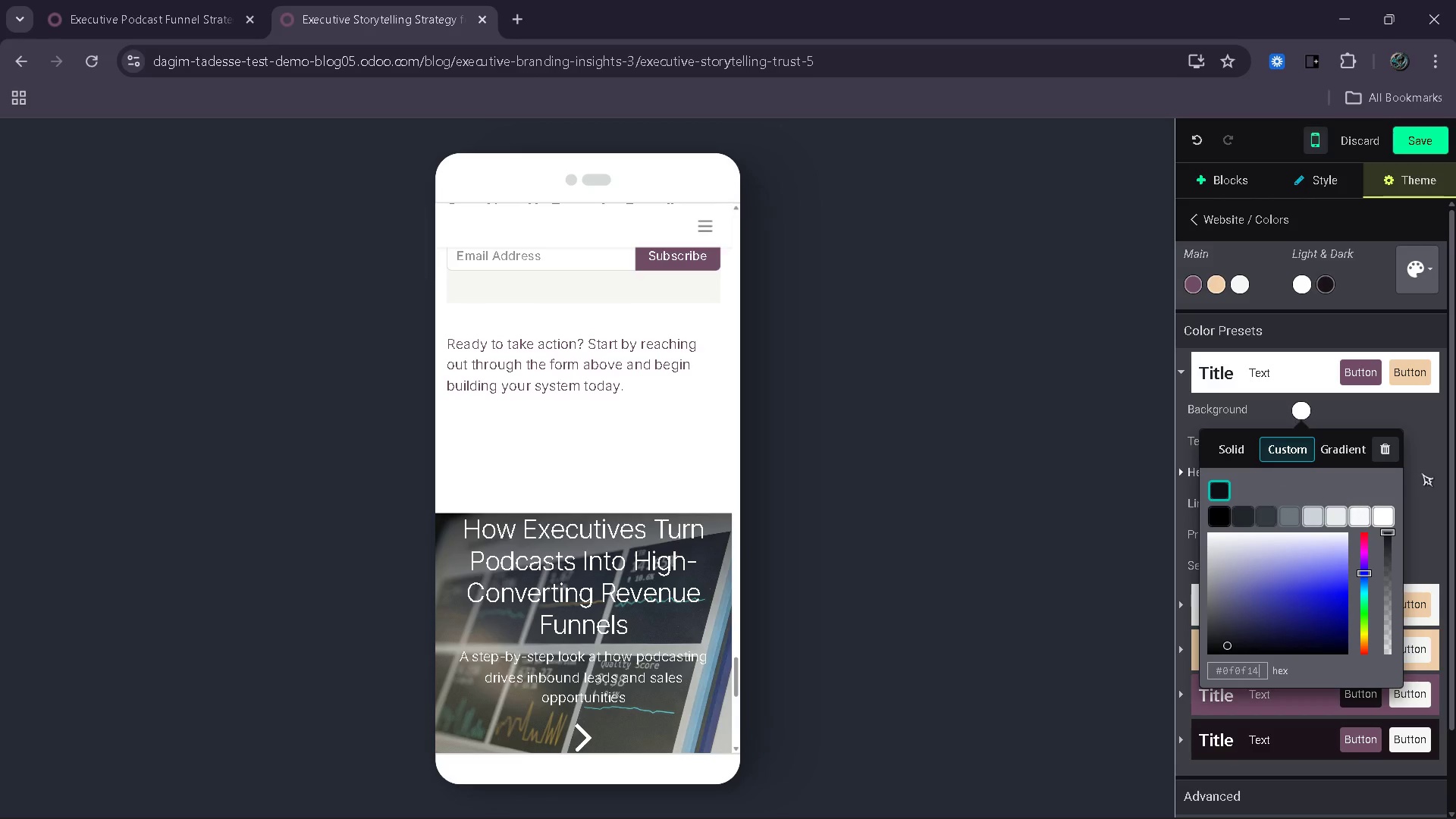 
left_click([1442, 469])
 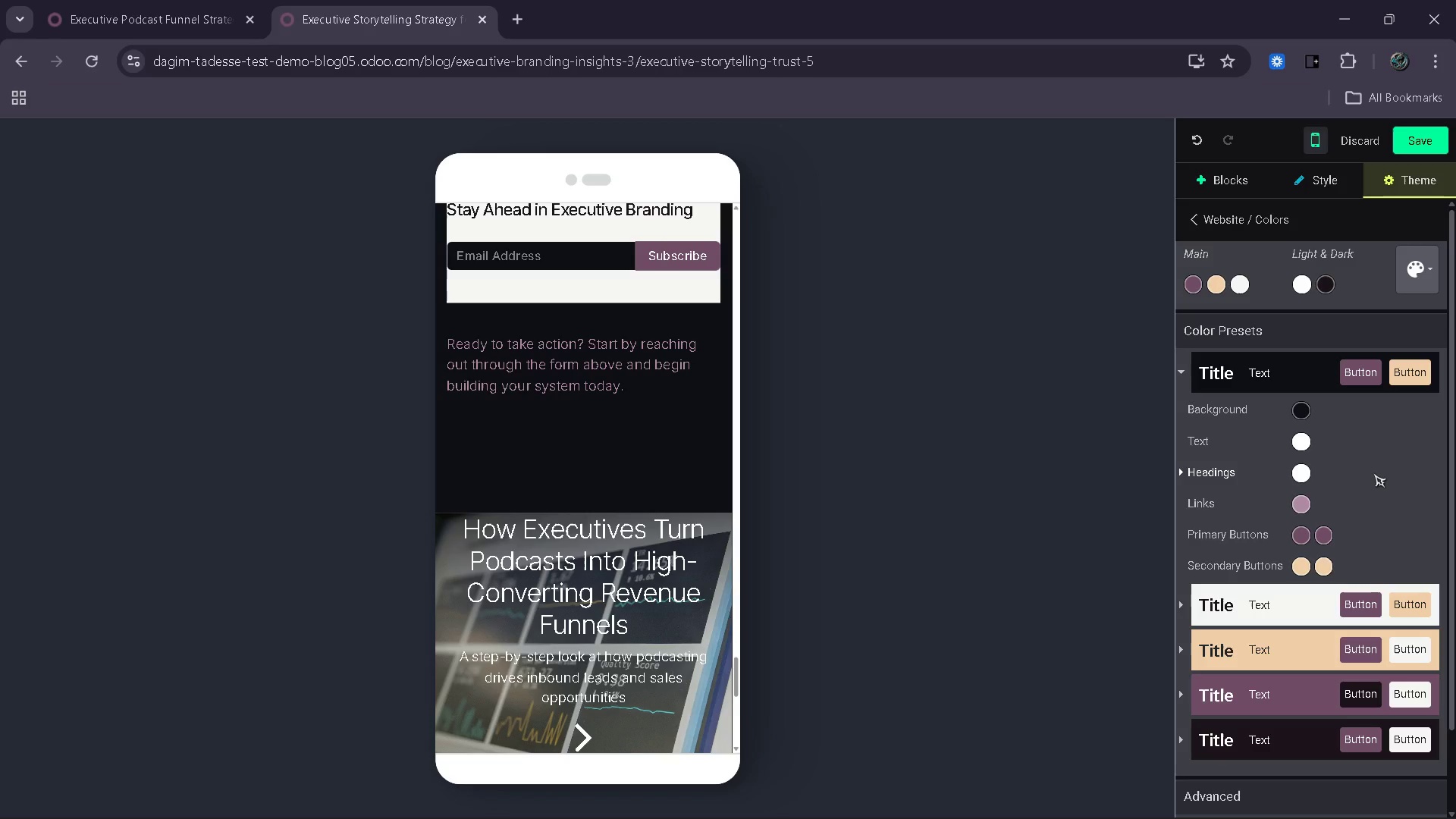 
wait(5.71)
 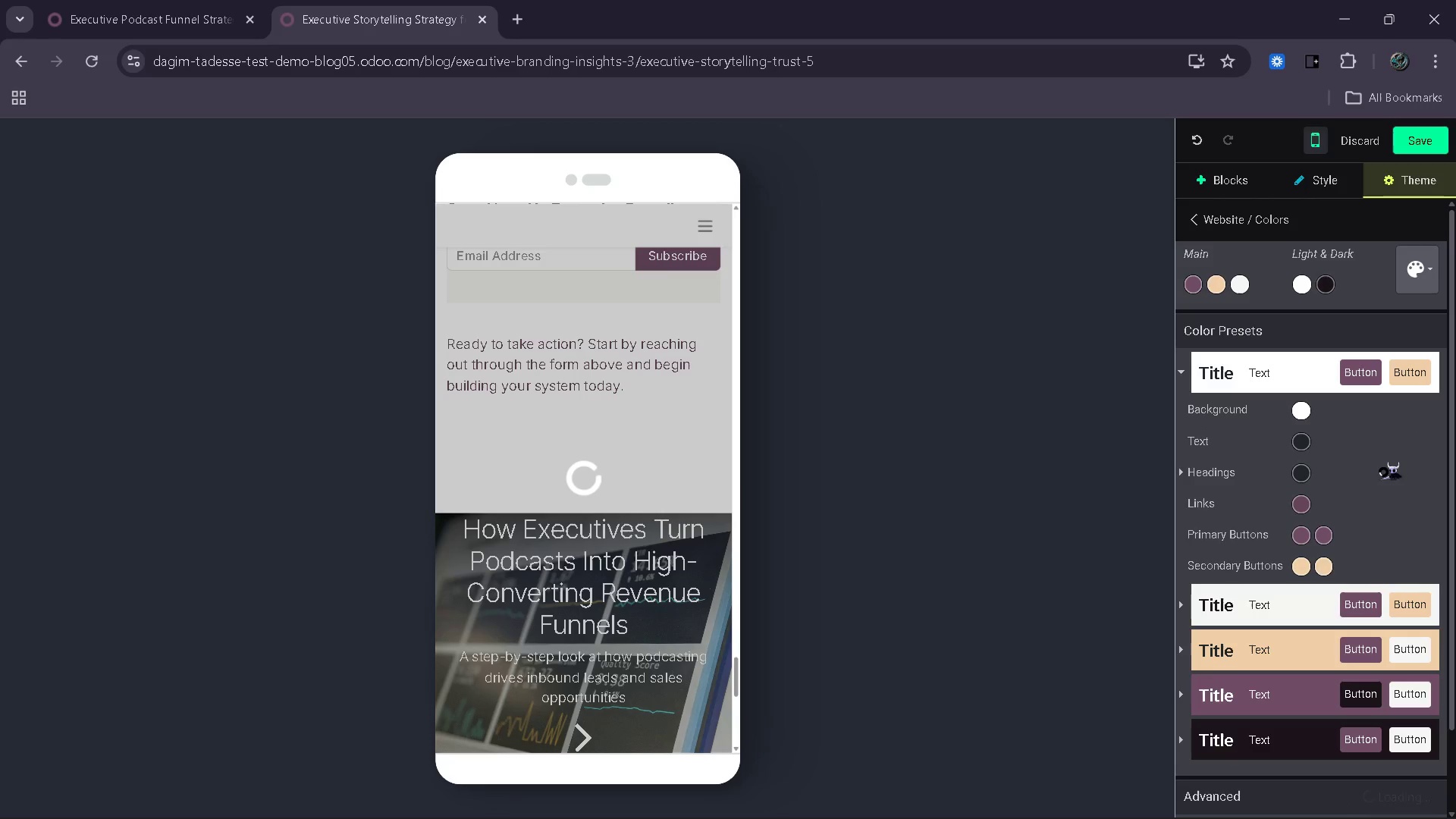 
mouse_move([586, 403])
 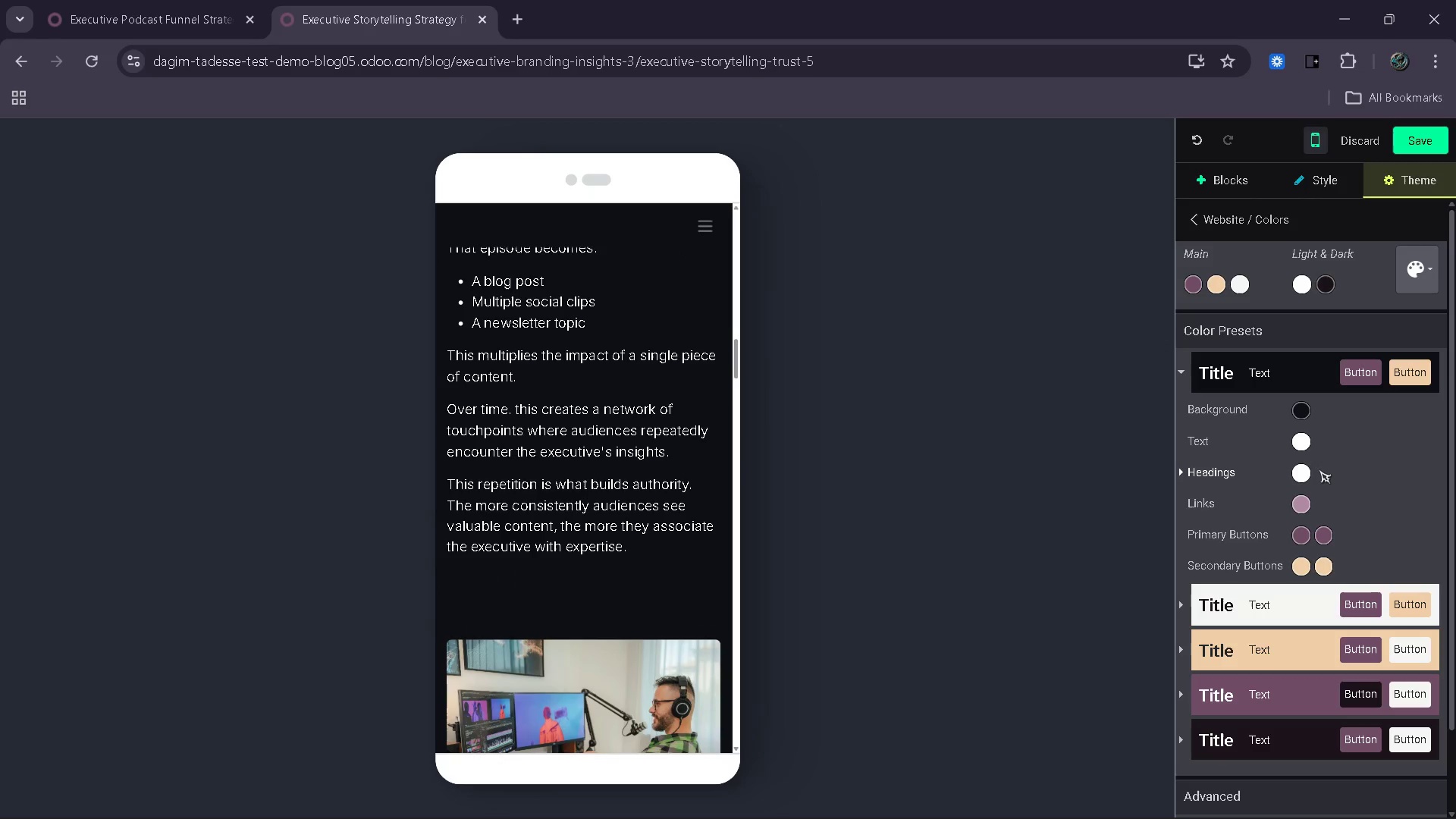 
wait(11.18)
 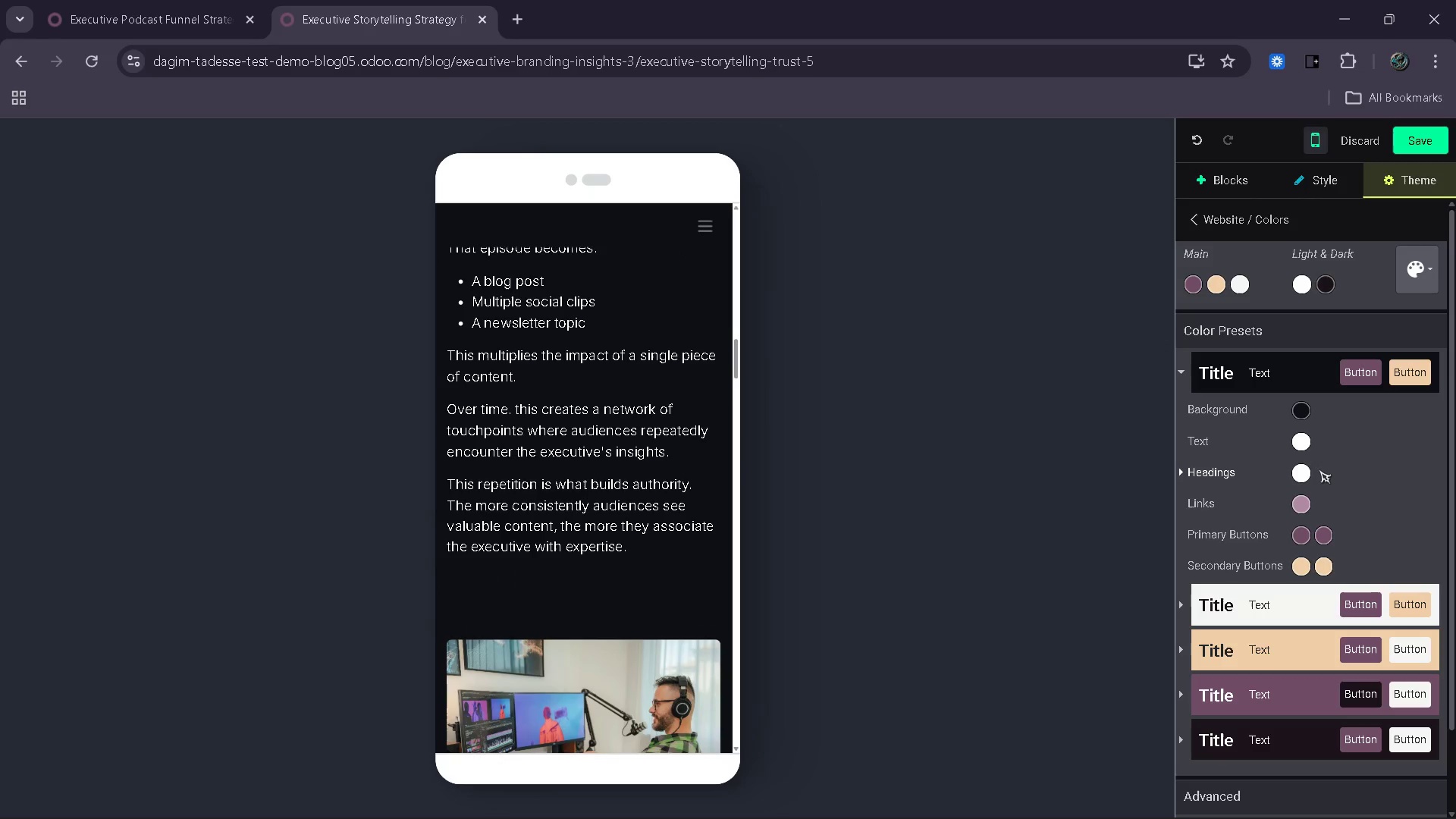 
left_click([1188, 518])
 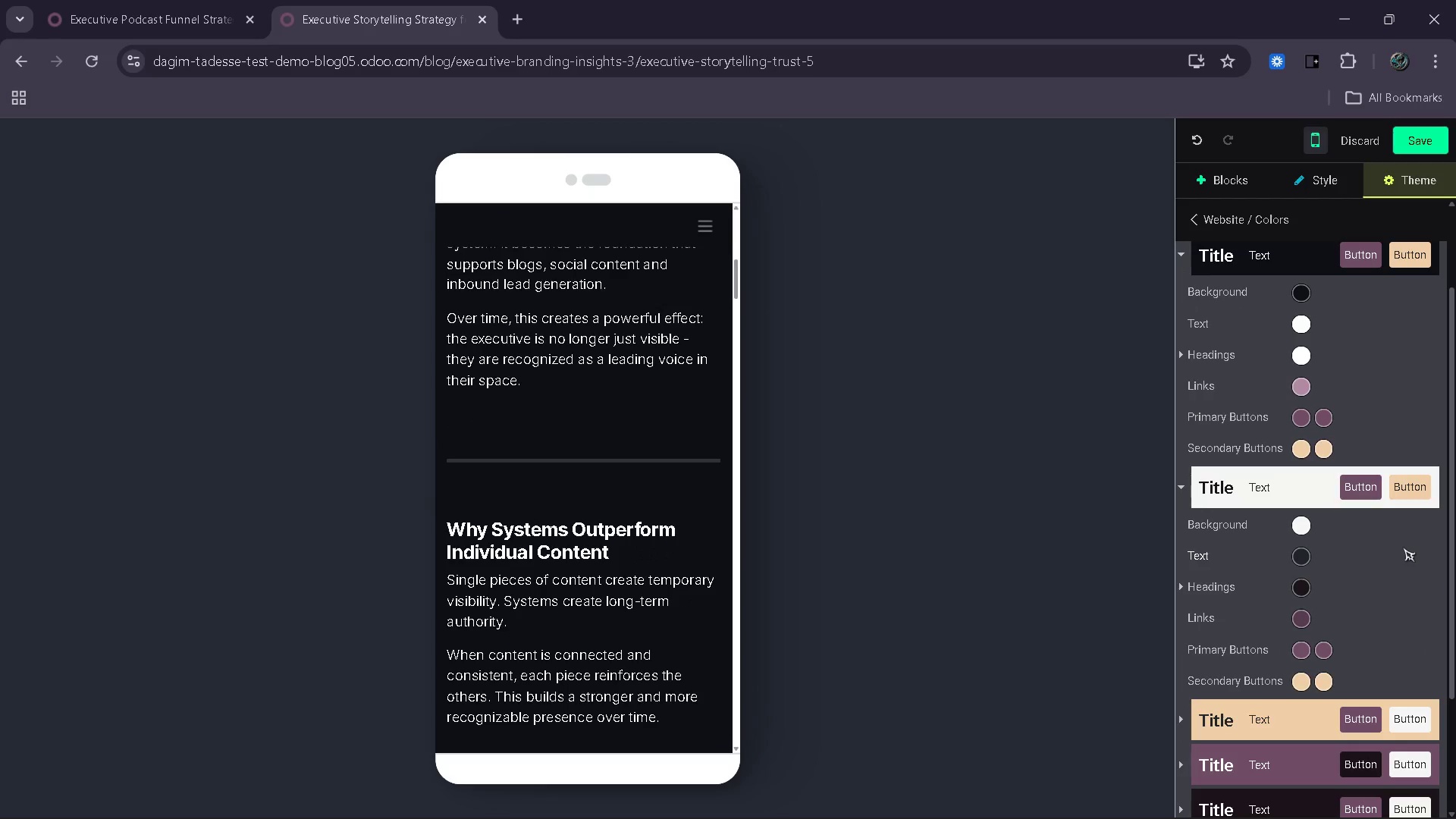 
wait(12.36)
 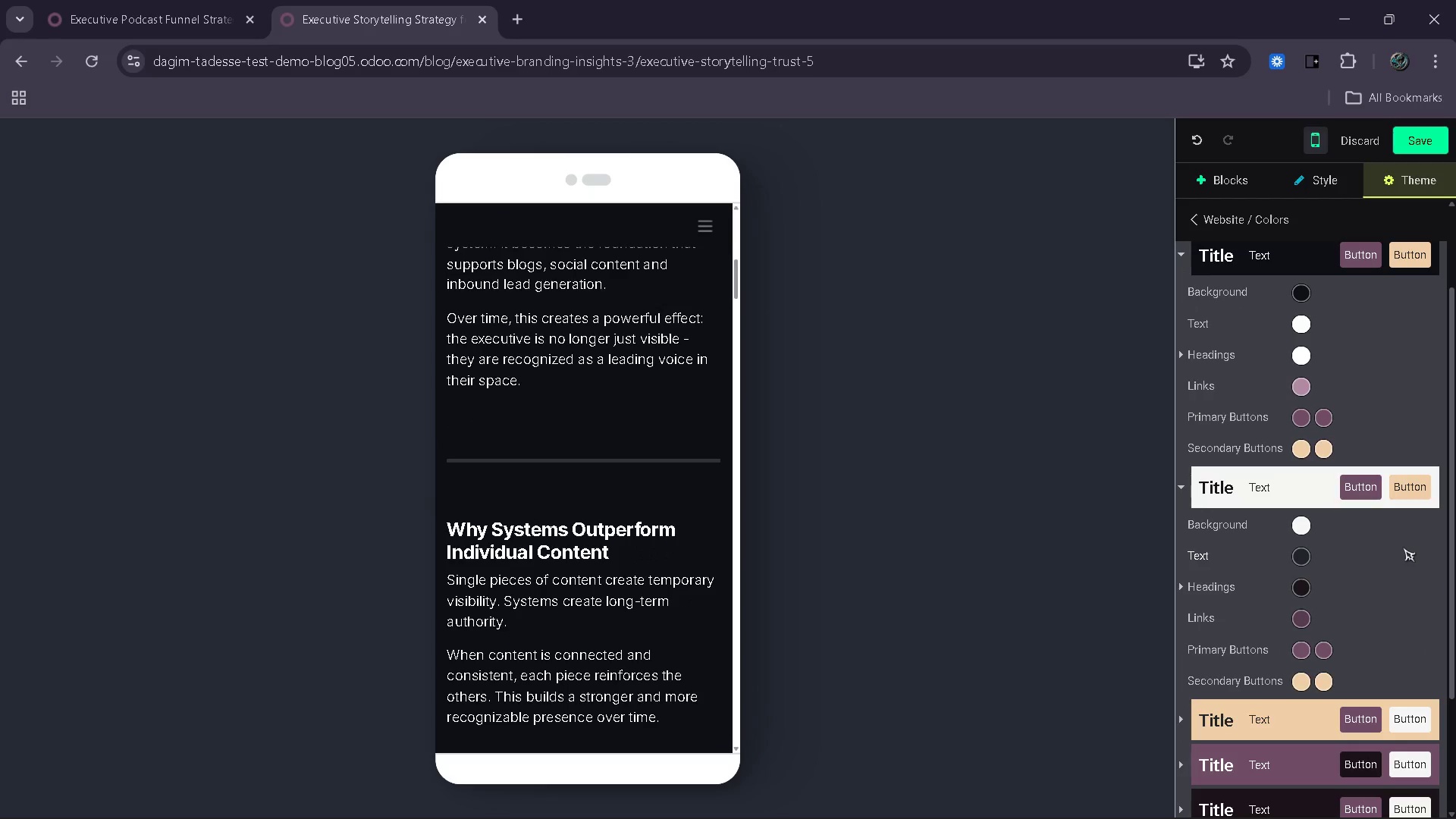 
left_click([1304, 524])
 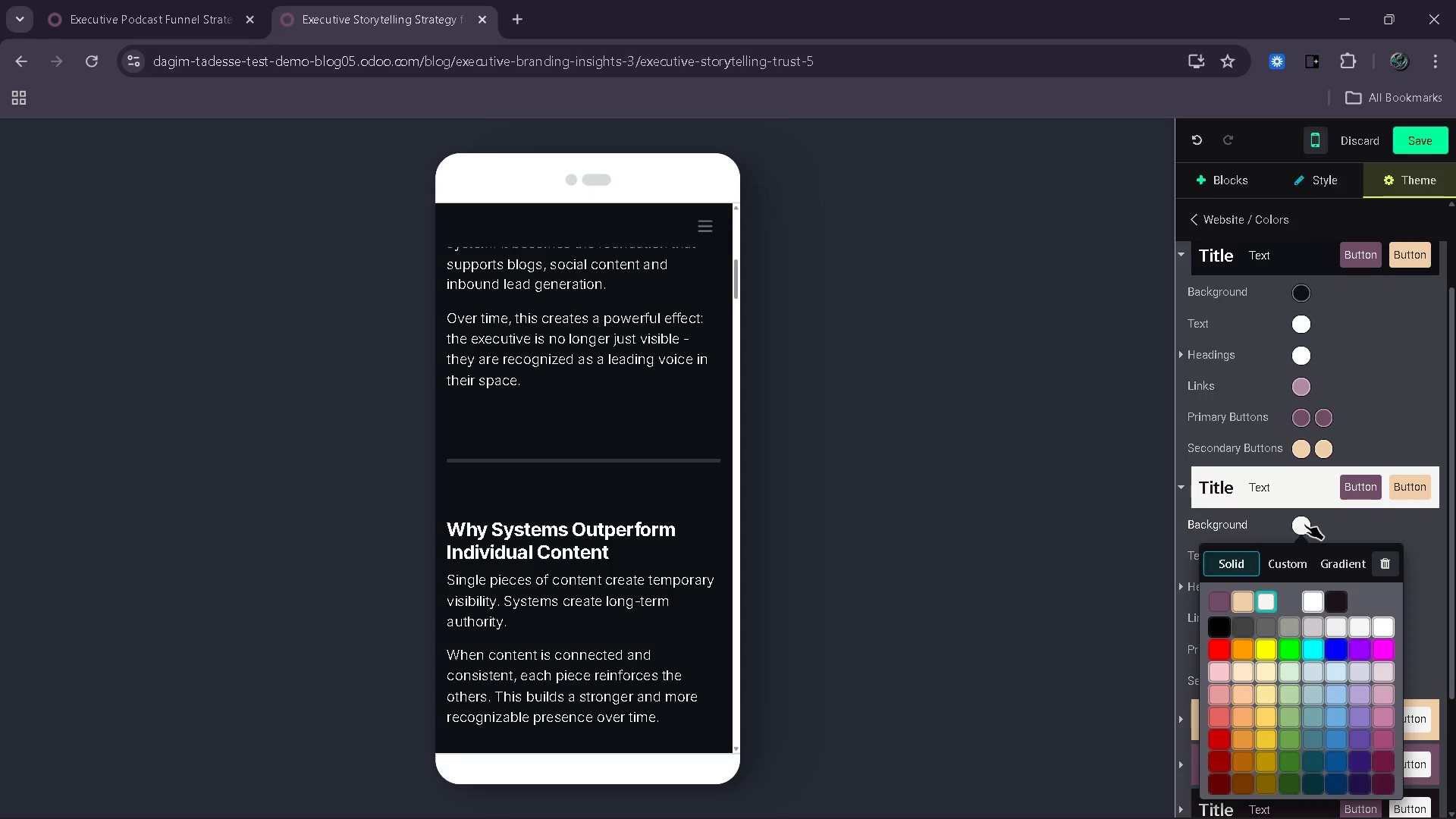 
left_click([1294, 560])
 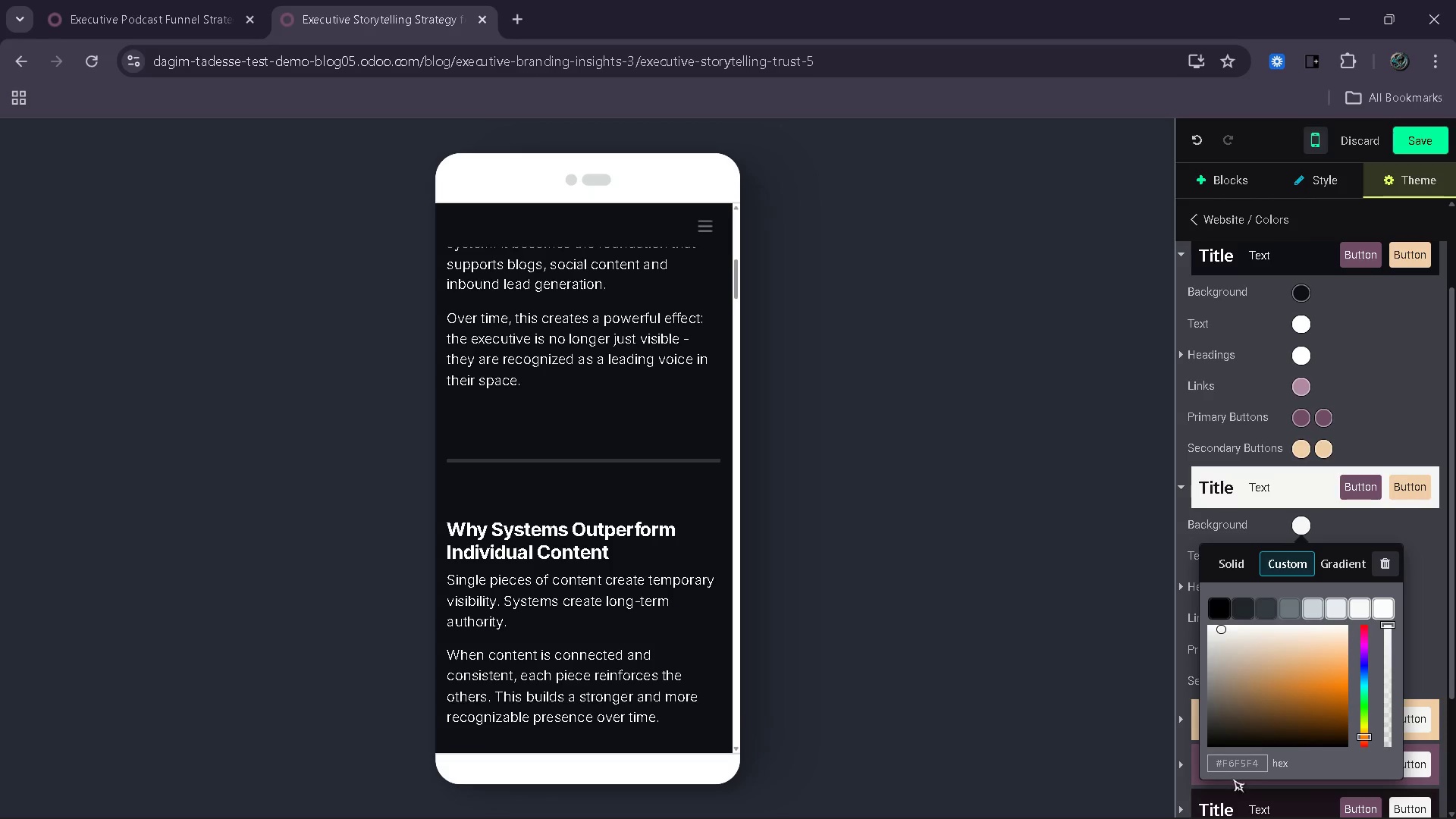 
left_click([1240, 767])
 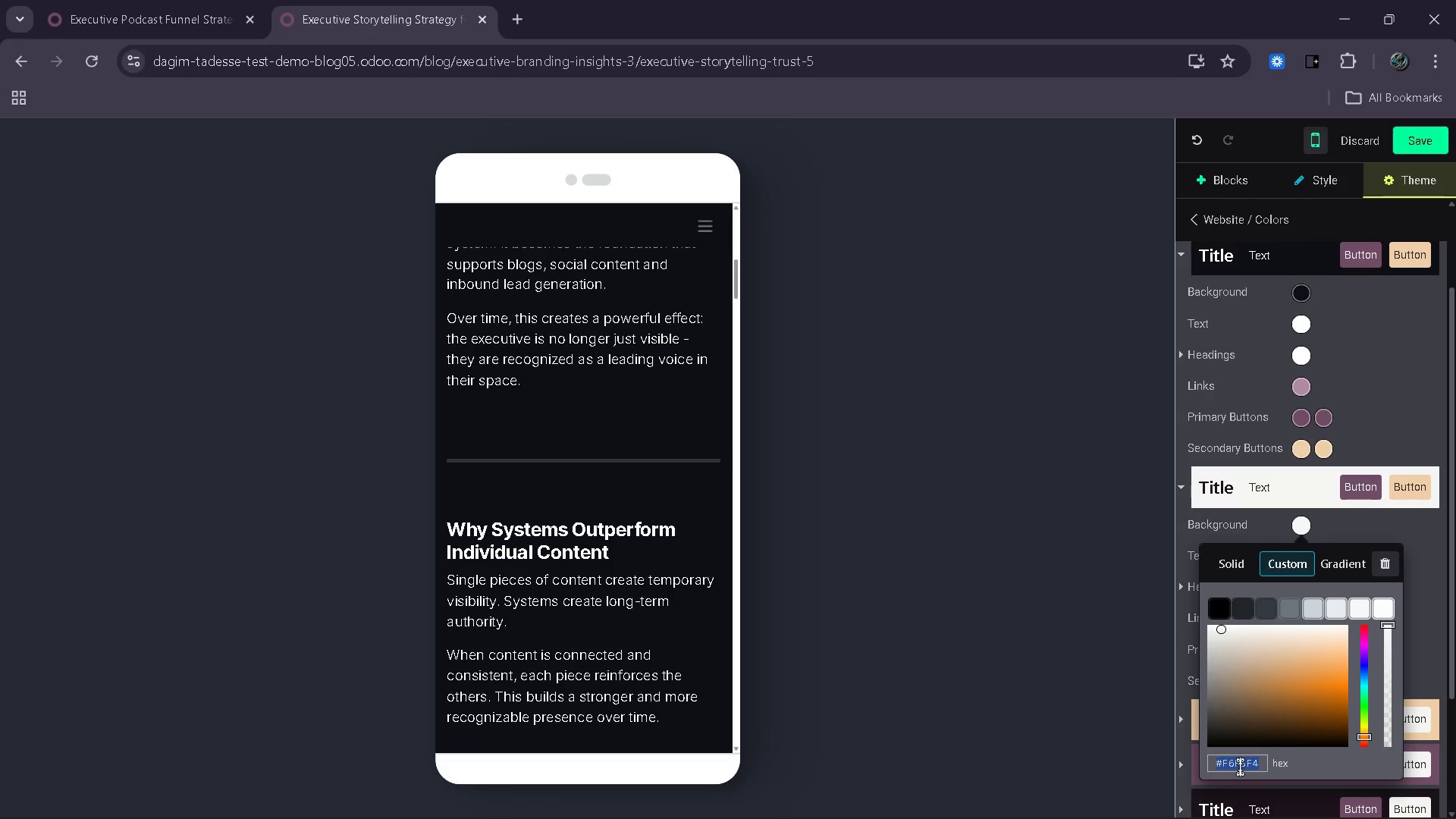 
type(#6c3bff)
 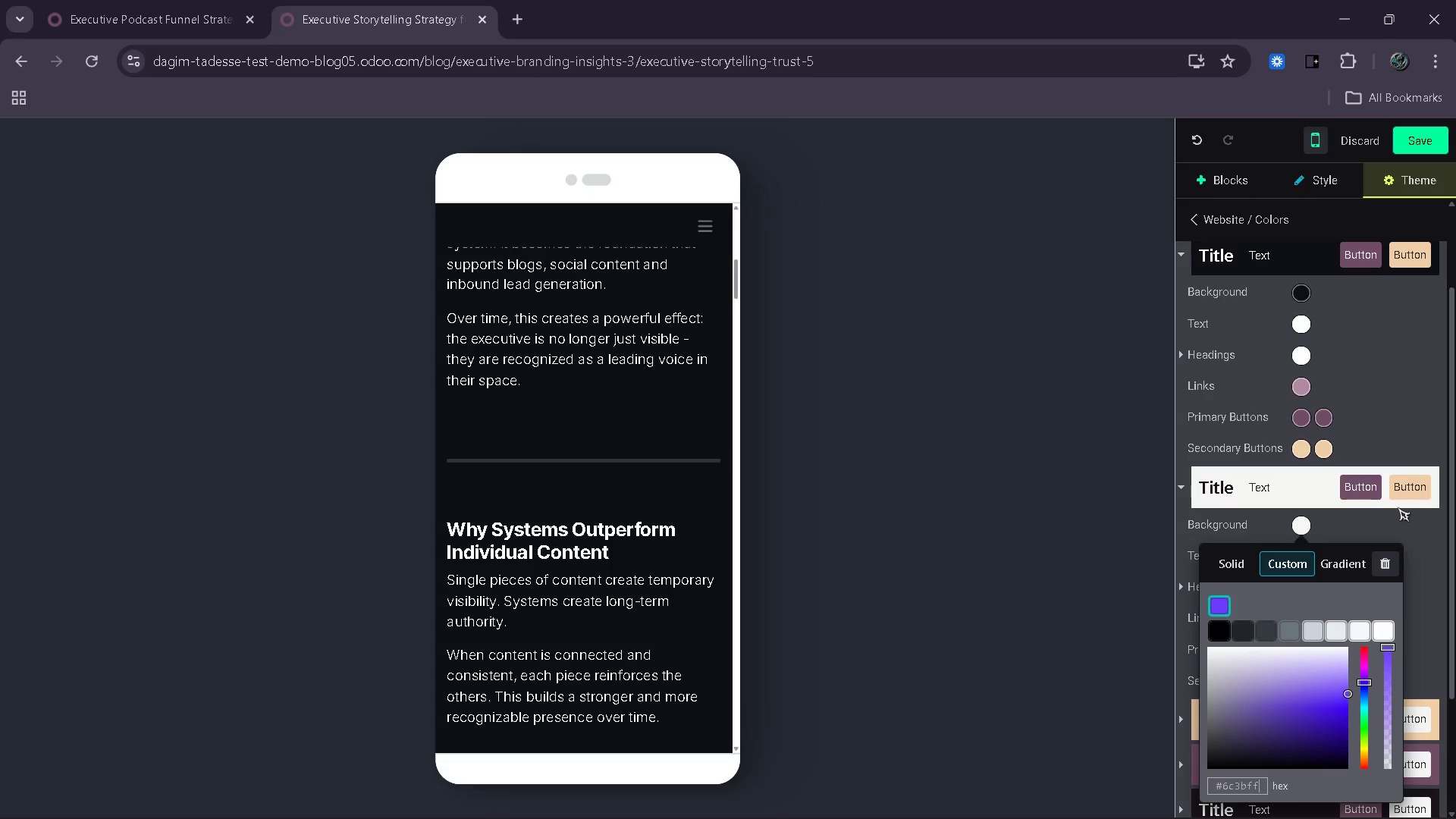 
left_click([1403, 375])
 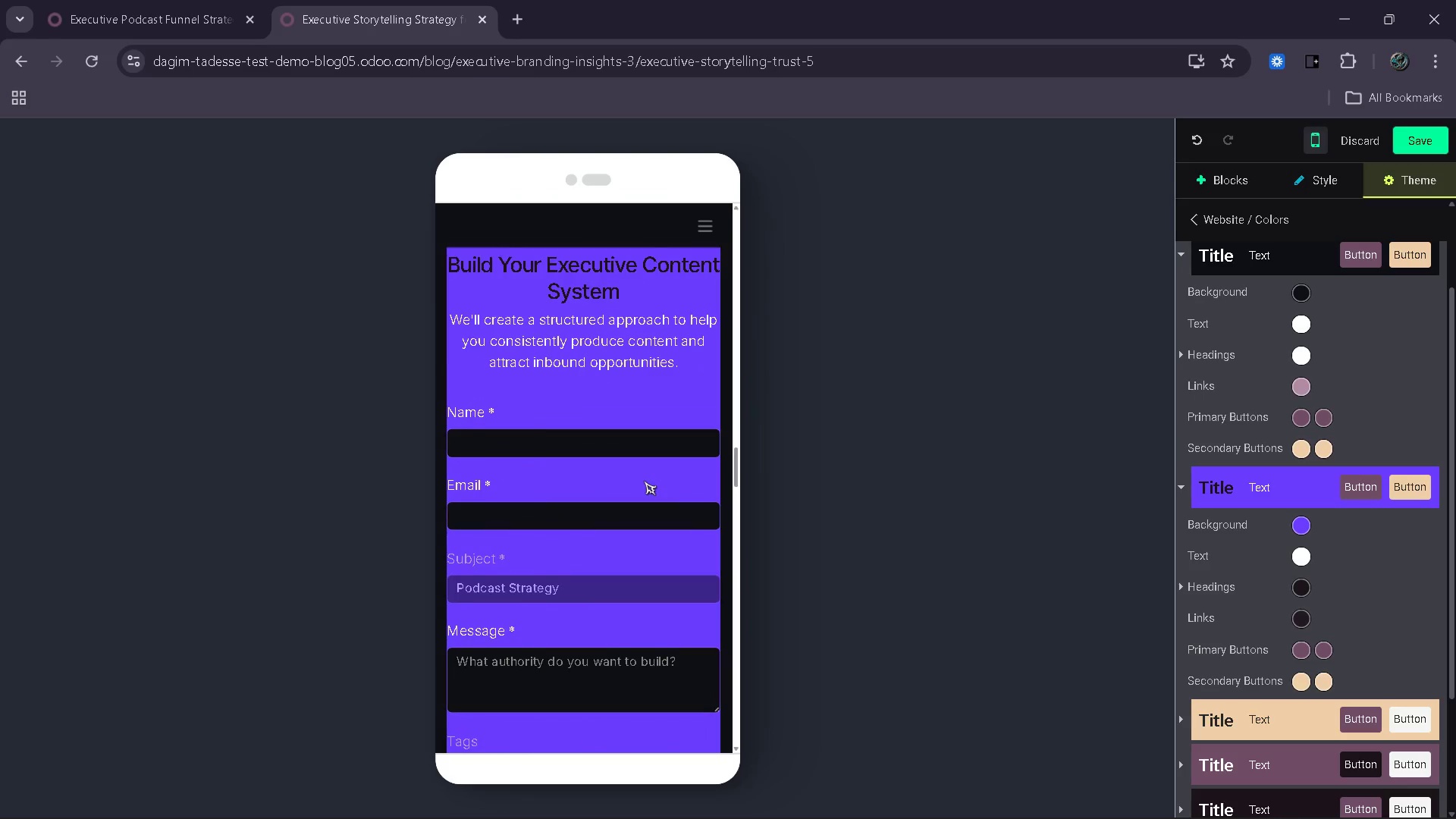 
wait(14.41)
 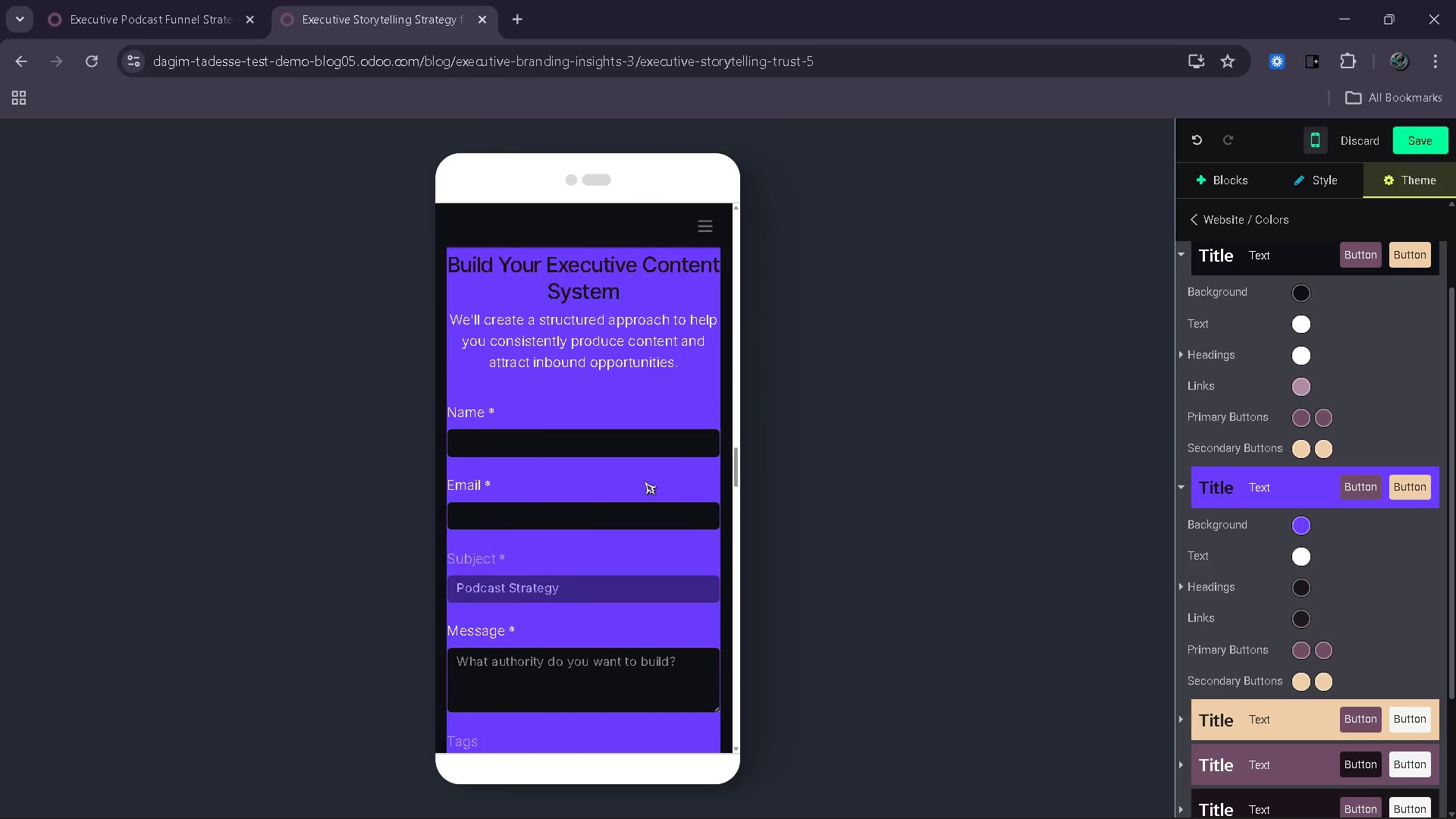 
left_click([1306, 526])
 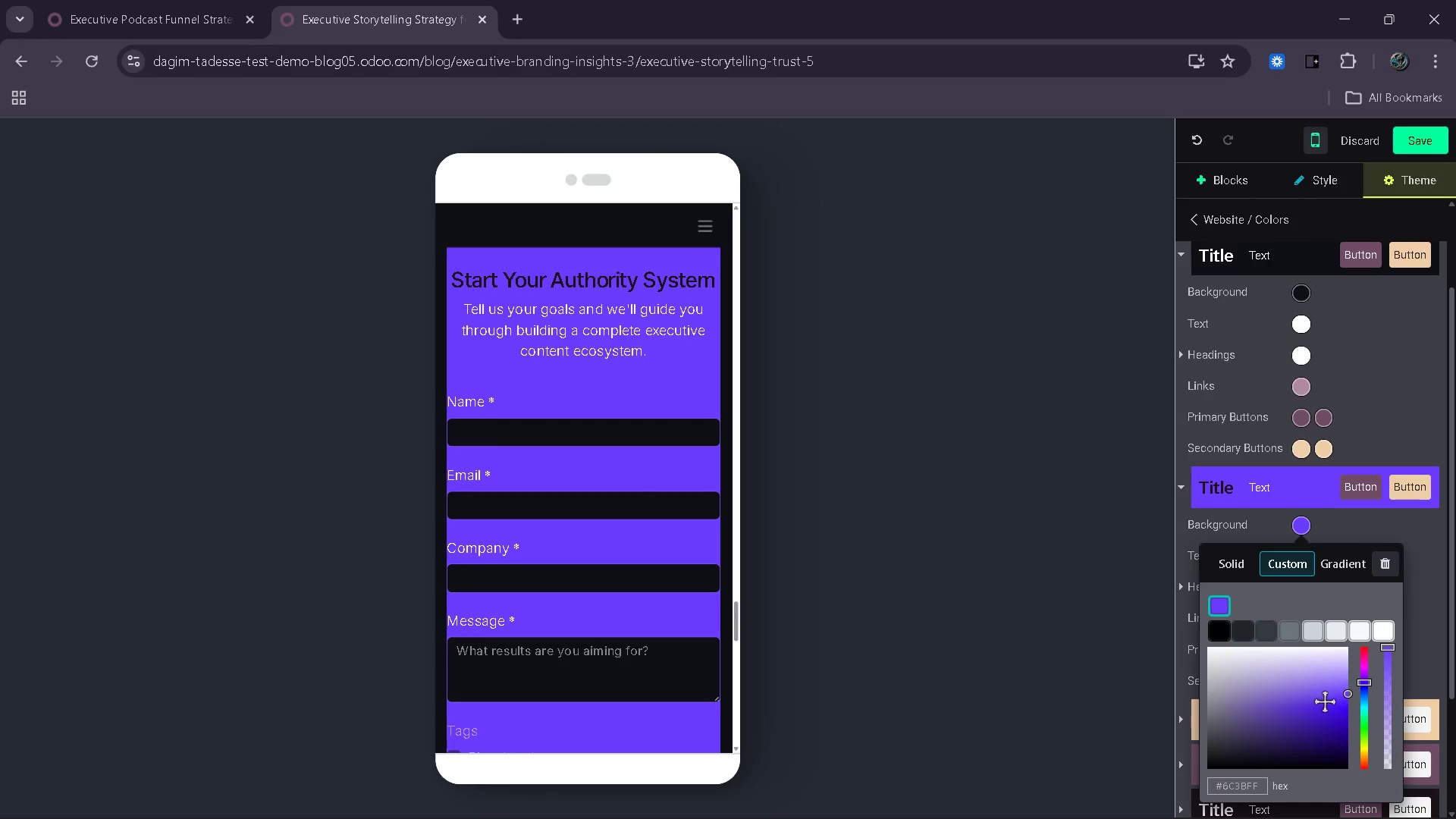 
left_click_drag(start_coordinate=[1348, 696], to_coordinate=[1345, 726])
 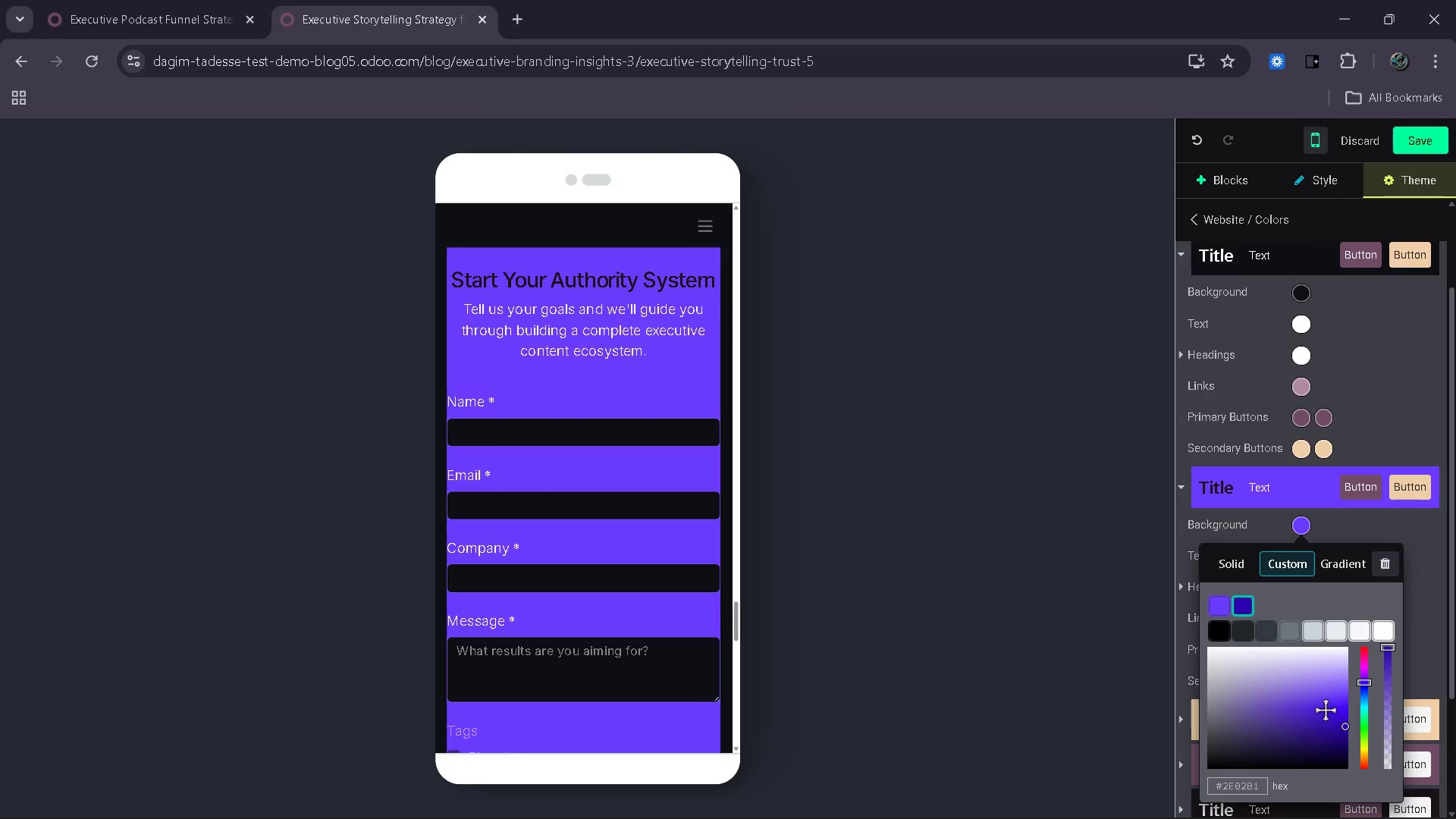 
left_click_drag(start_coordinate=[1345, 730], to_coordinate=[1345, 736])
 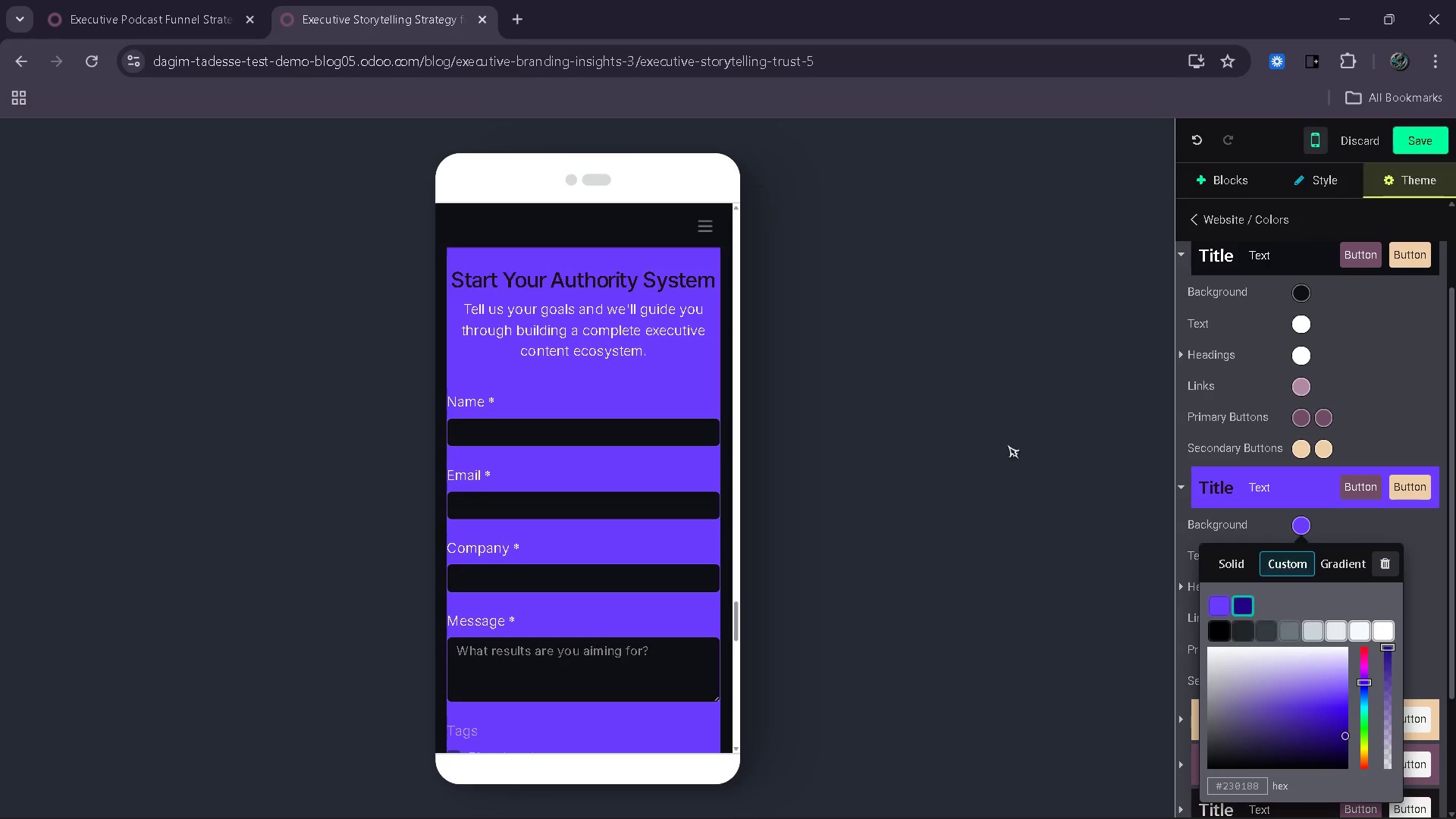 
left_click([1007, 444])
 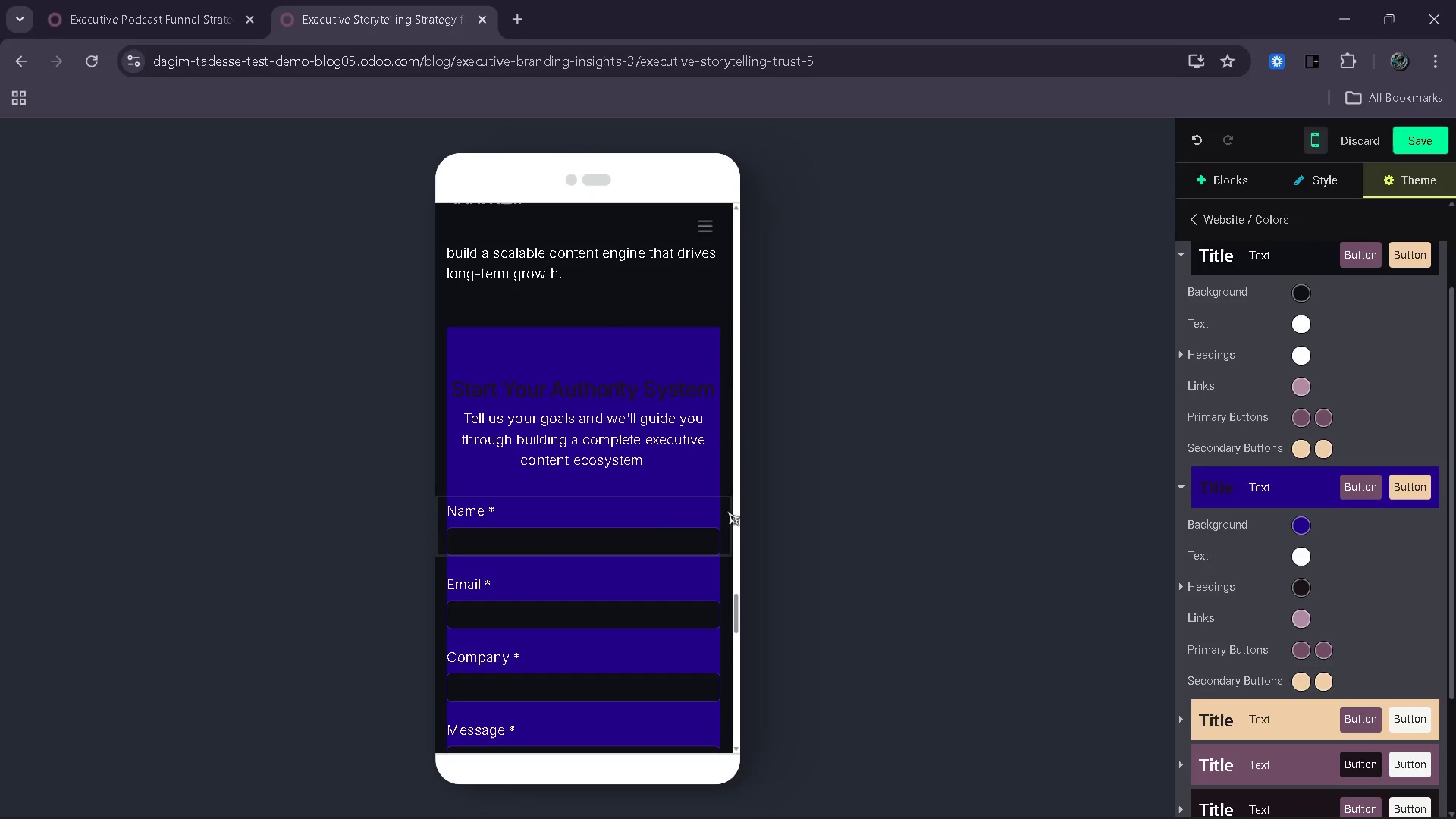 
wait(13.39)
 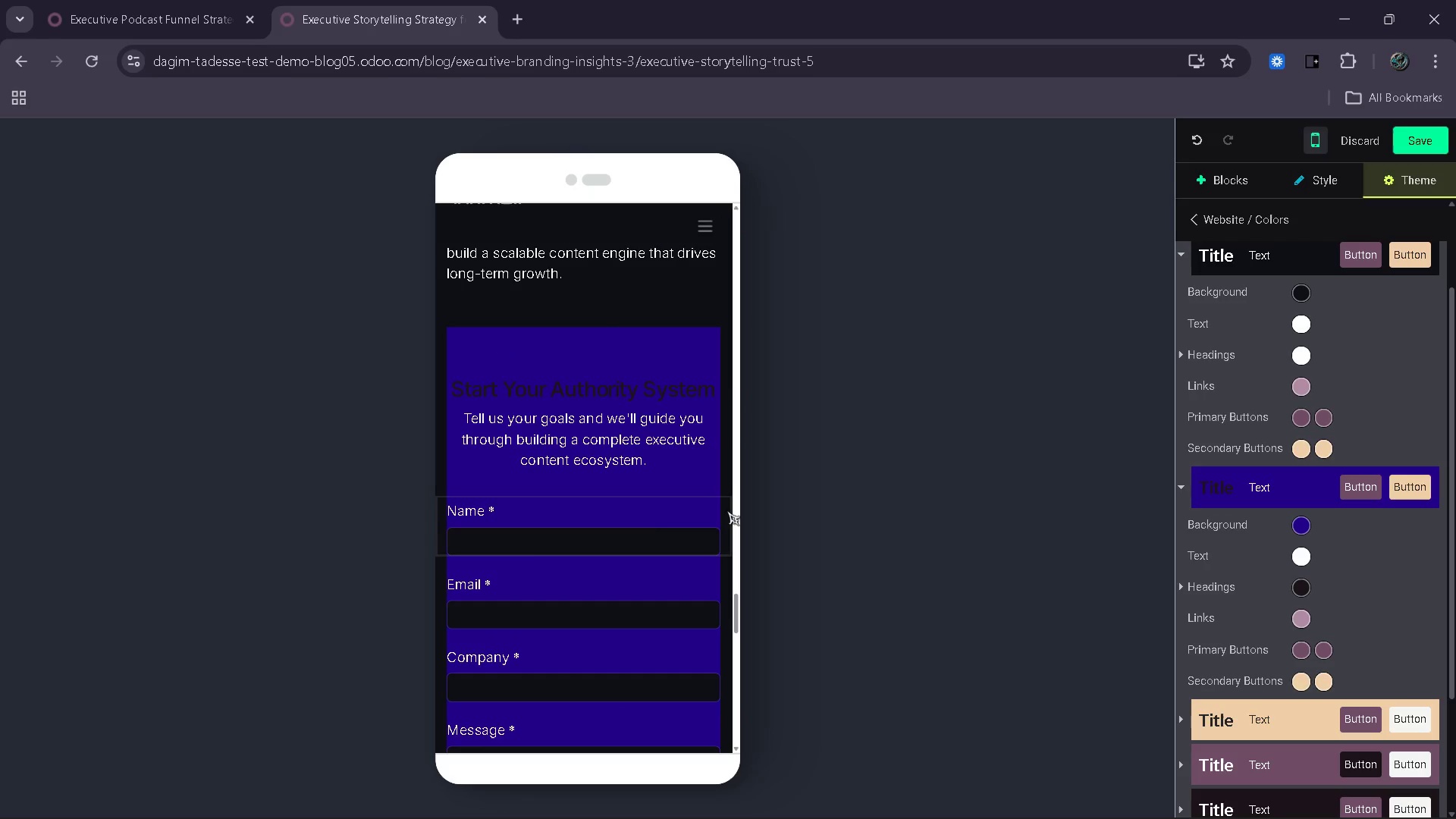 
left_click([1304, 329])
 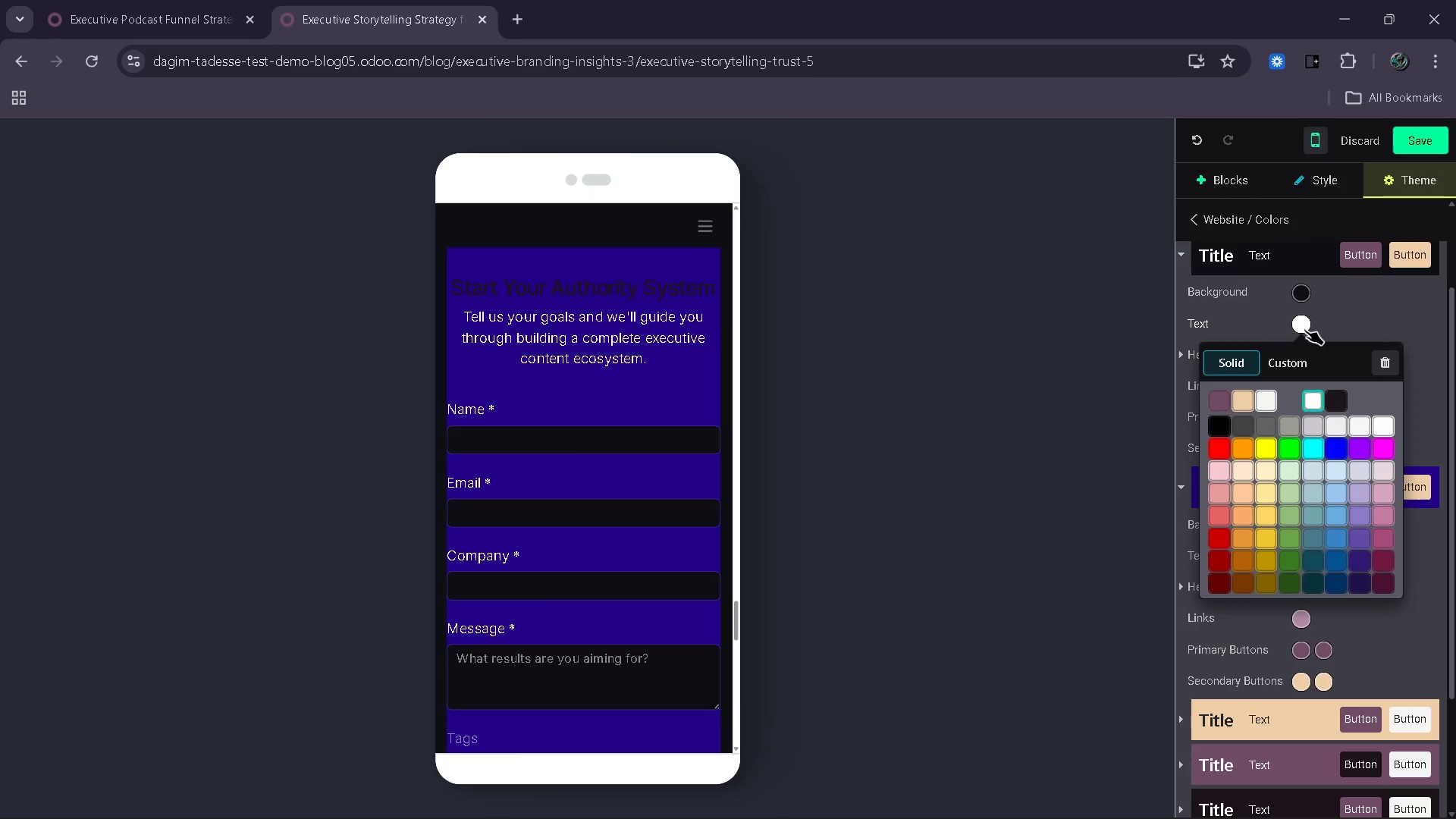 
wait(10.25)
 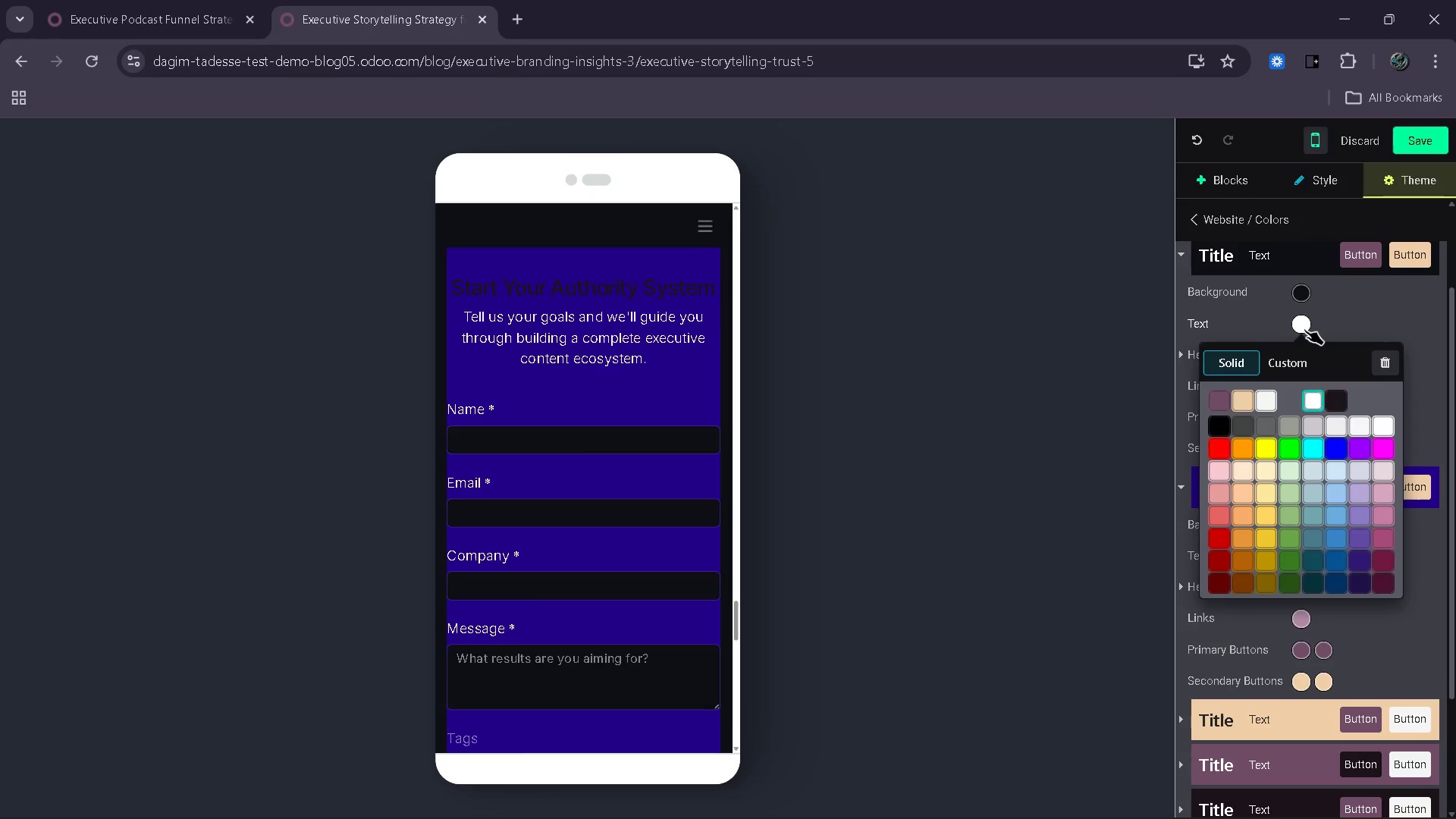 
left_click([1263, 406])
 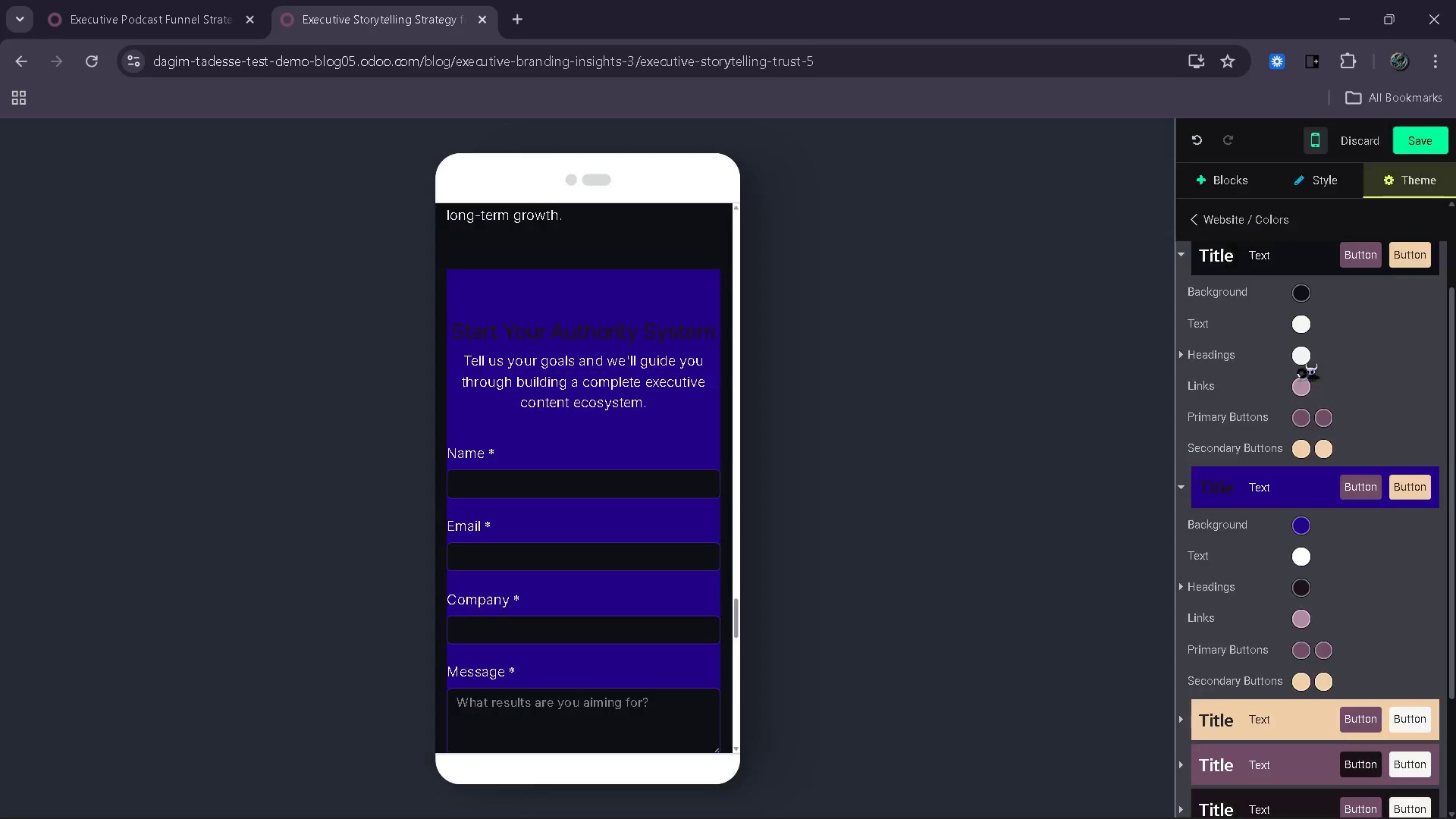 
wait(8.94)
 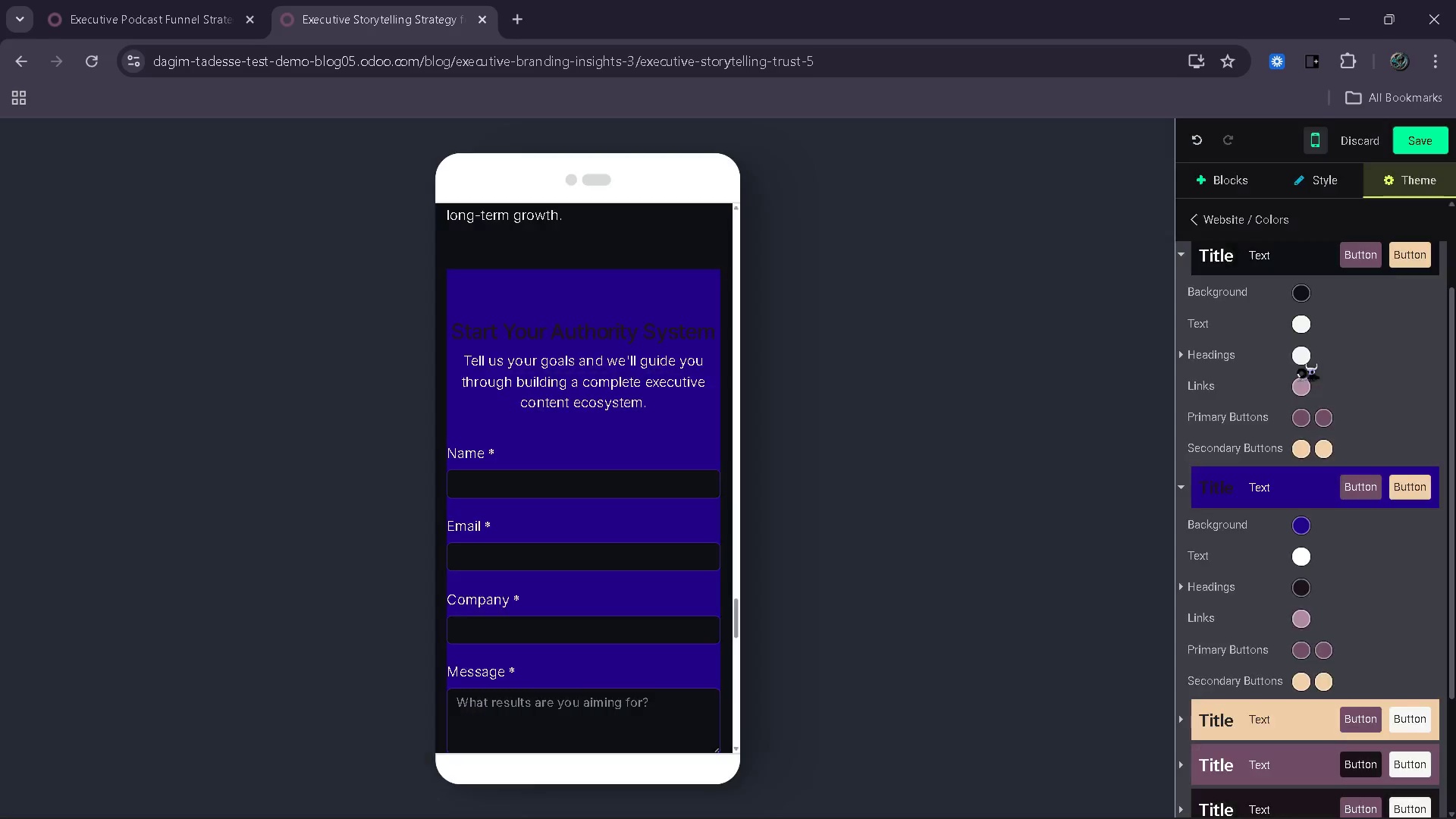 
left_click([1297, 554])
 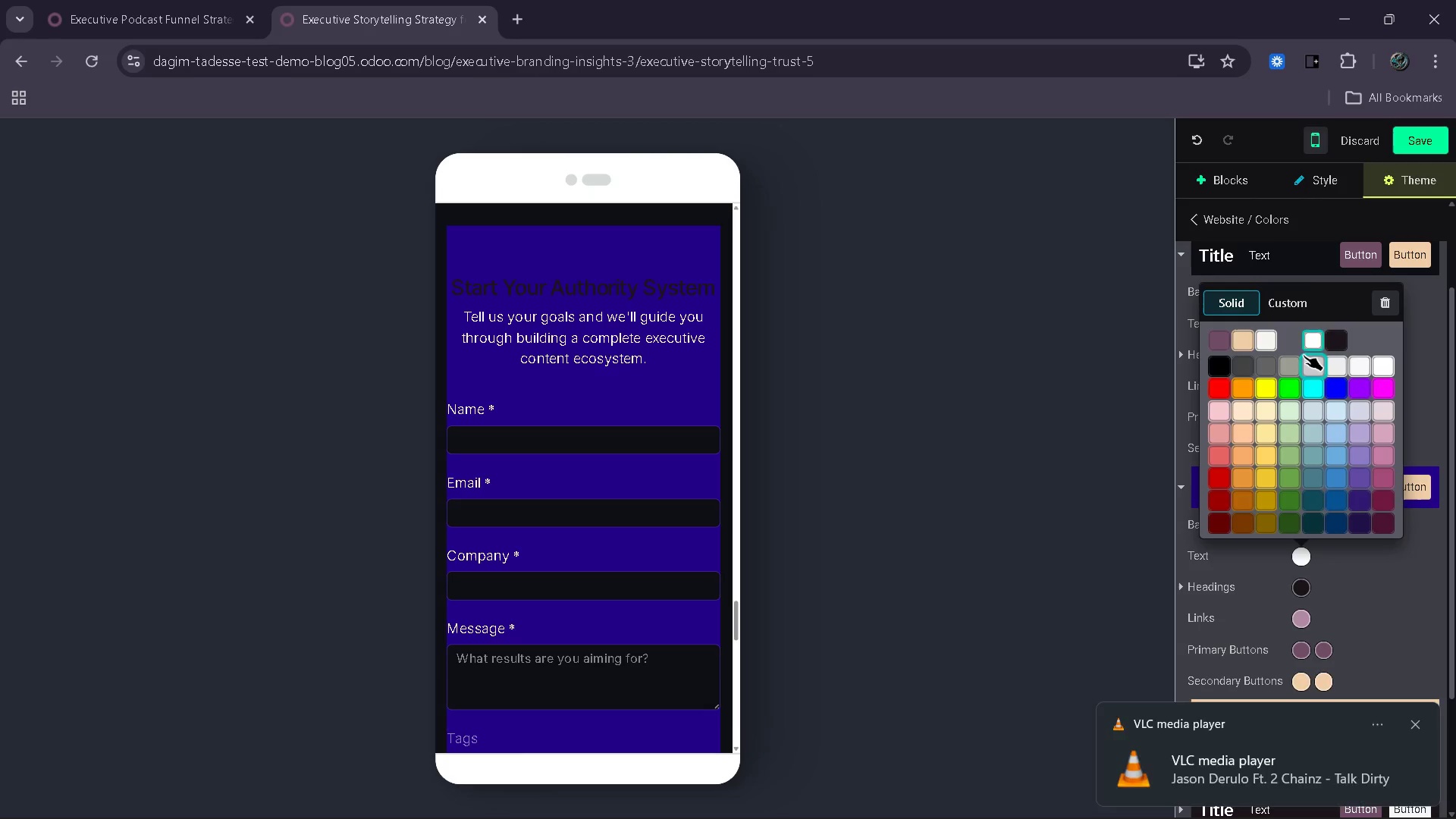 
left_click([1285, 293])
 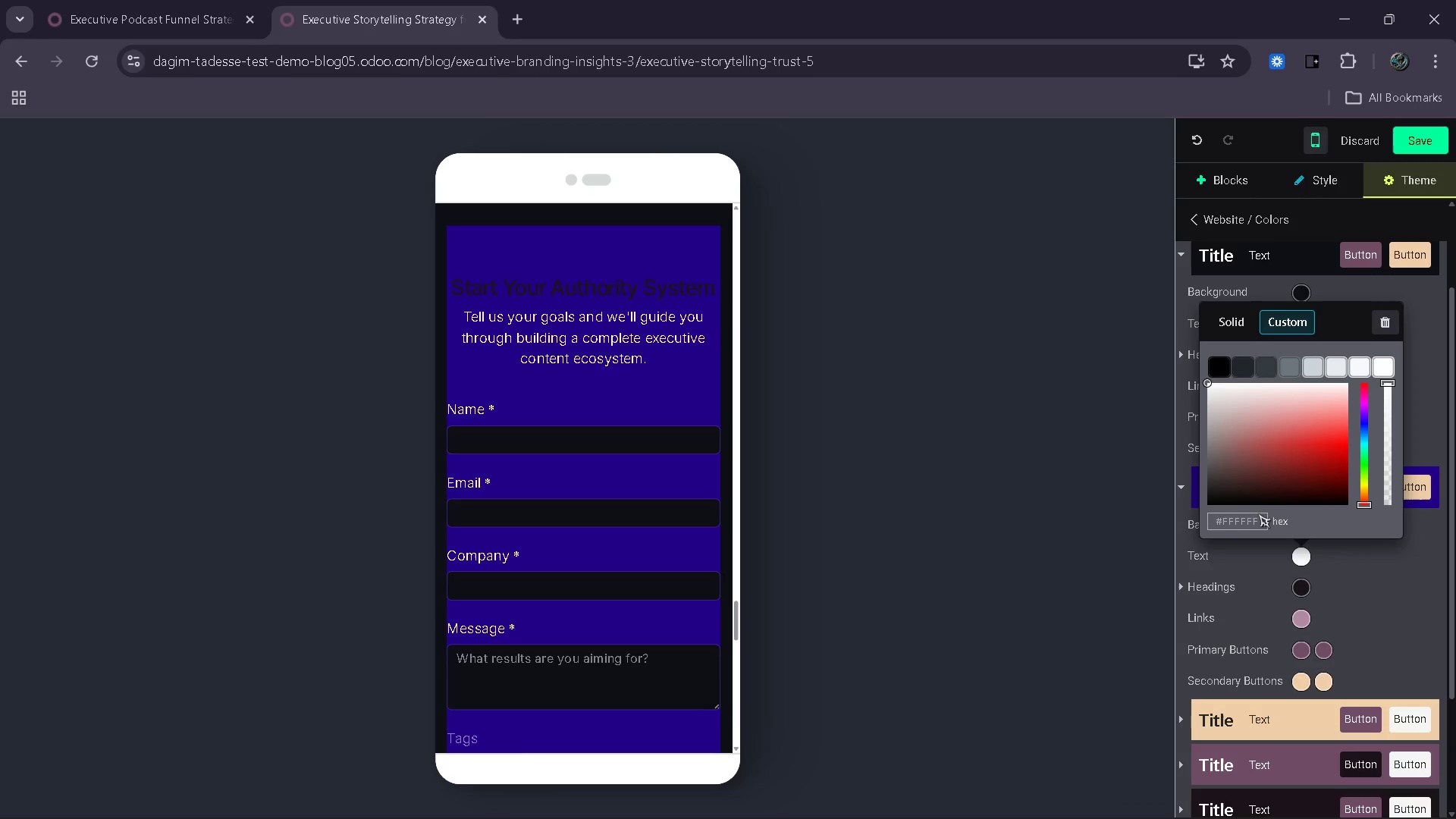 
left_click([1257, 519])
 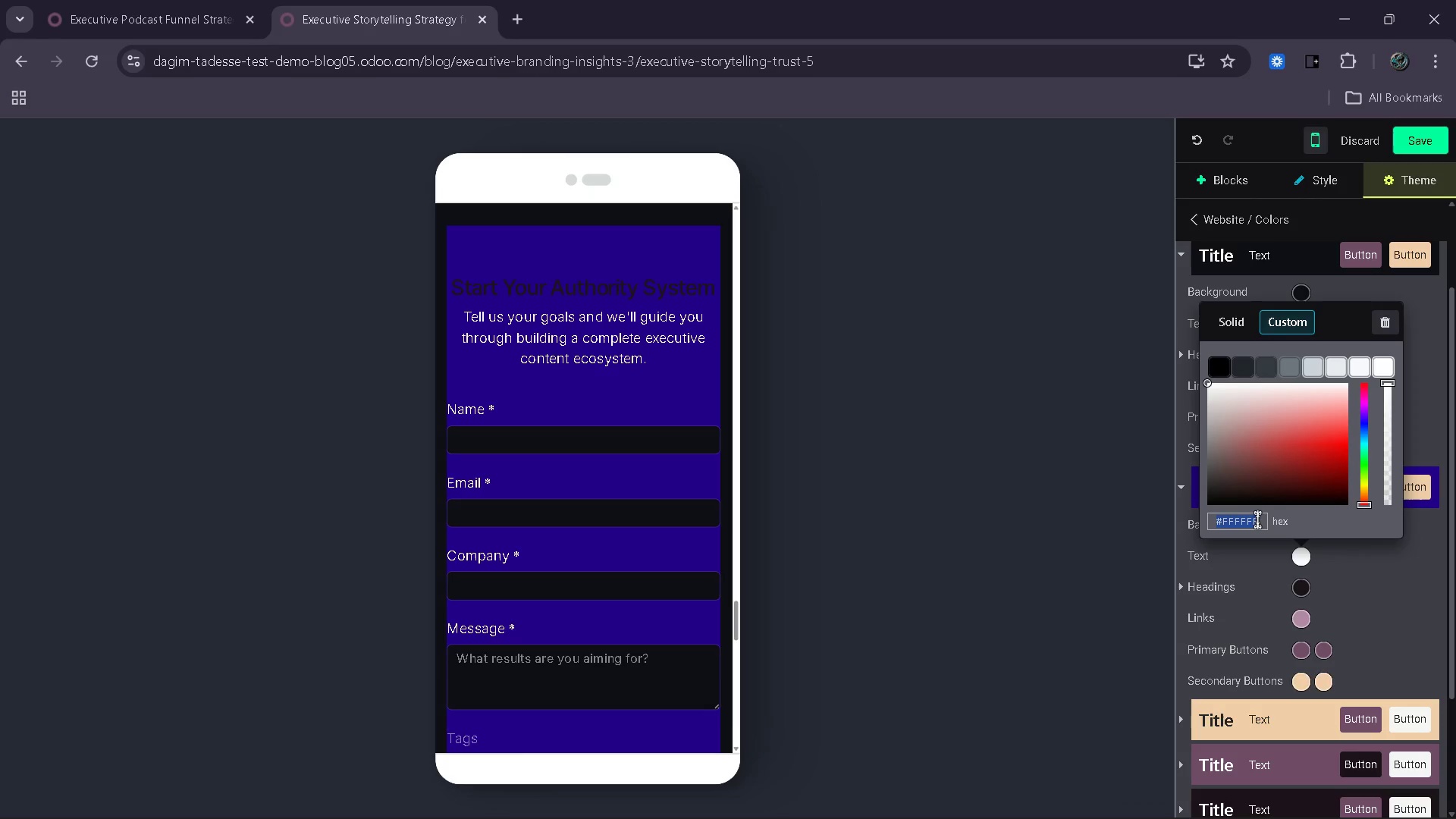 
type(#bb)
key(Backspace)
type(3b3c2)
 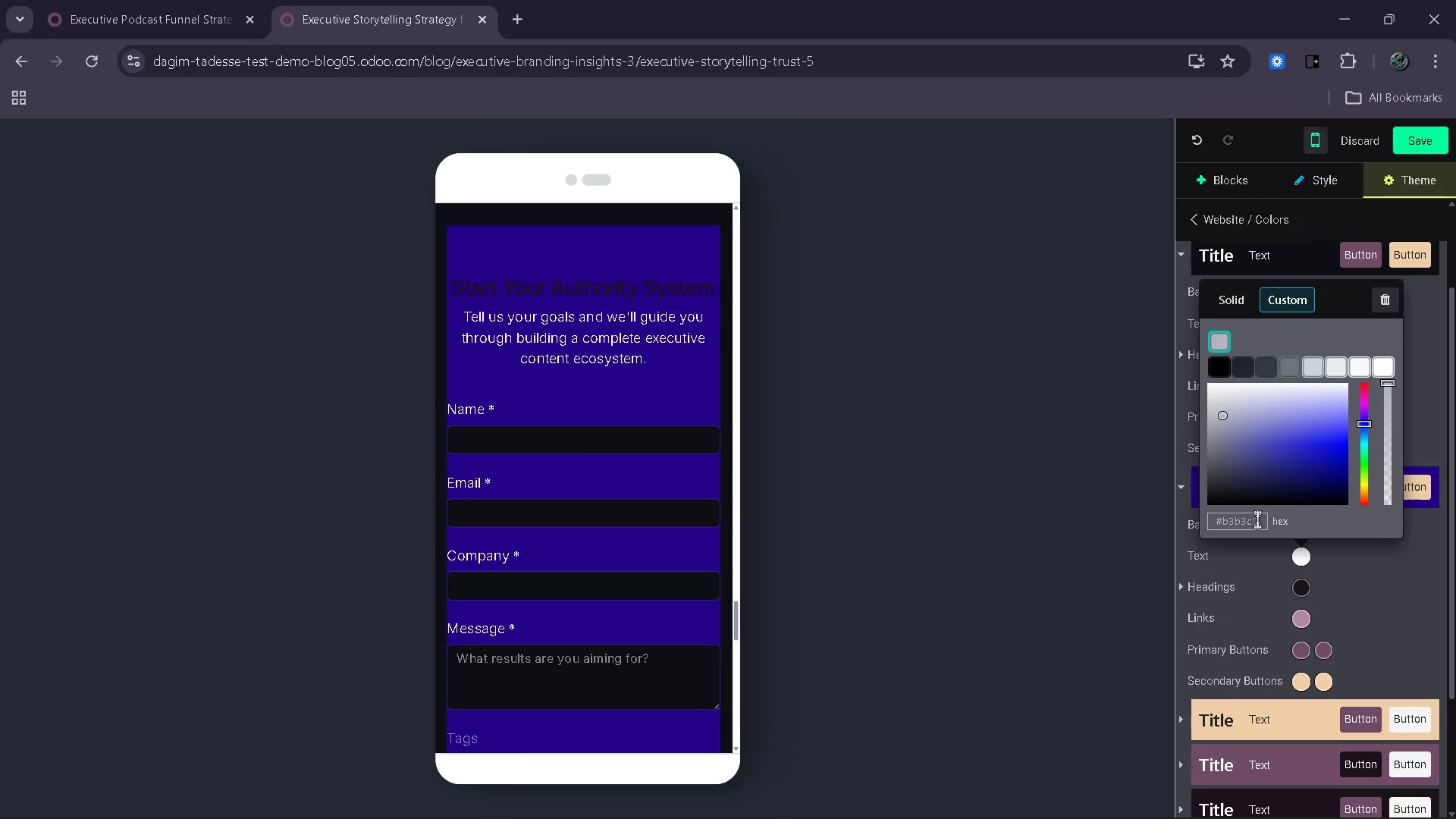 
left_click([1145, 423])
 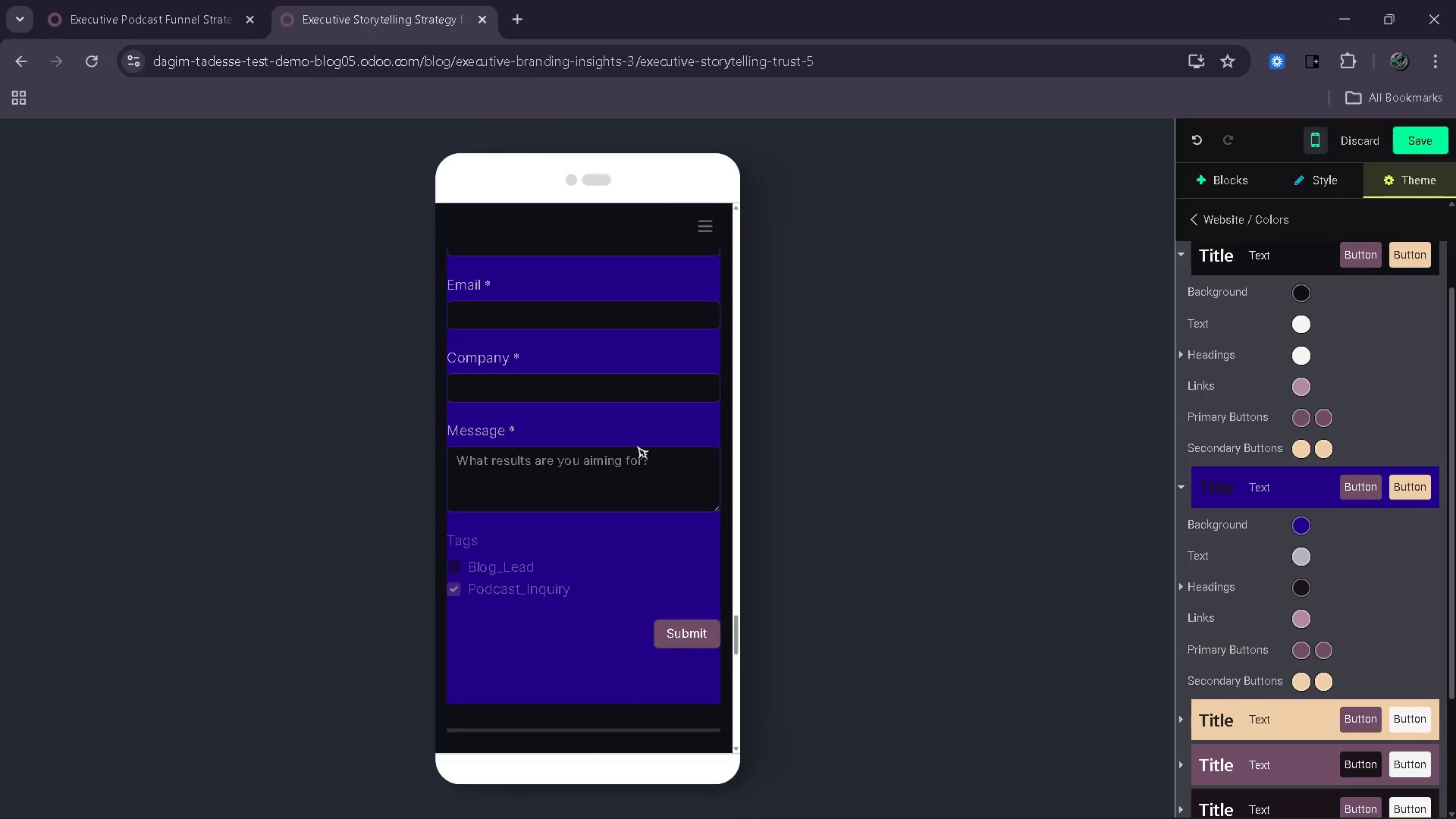 
wait(19.62)
 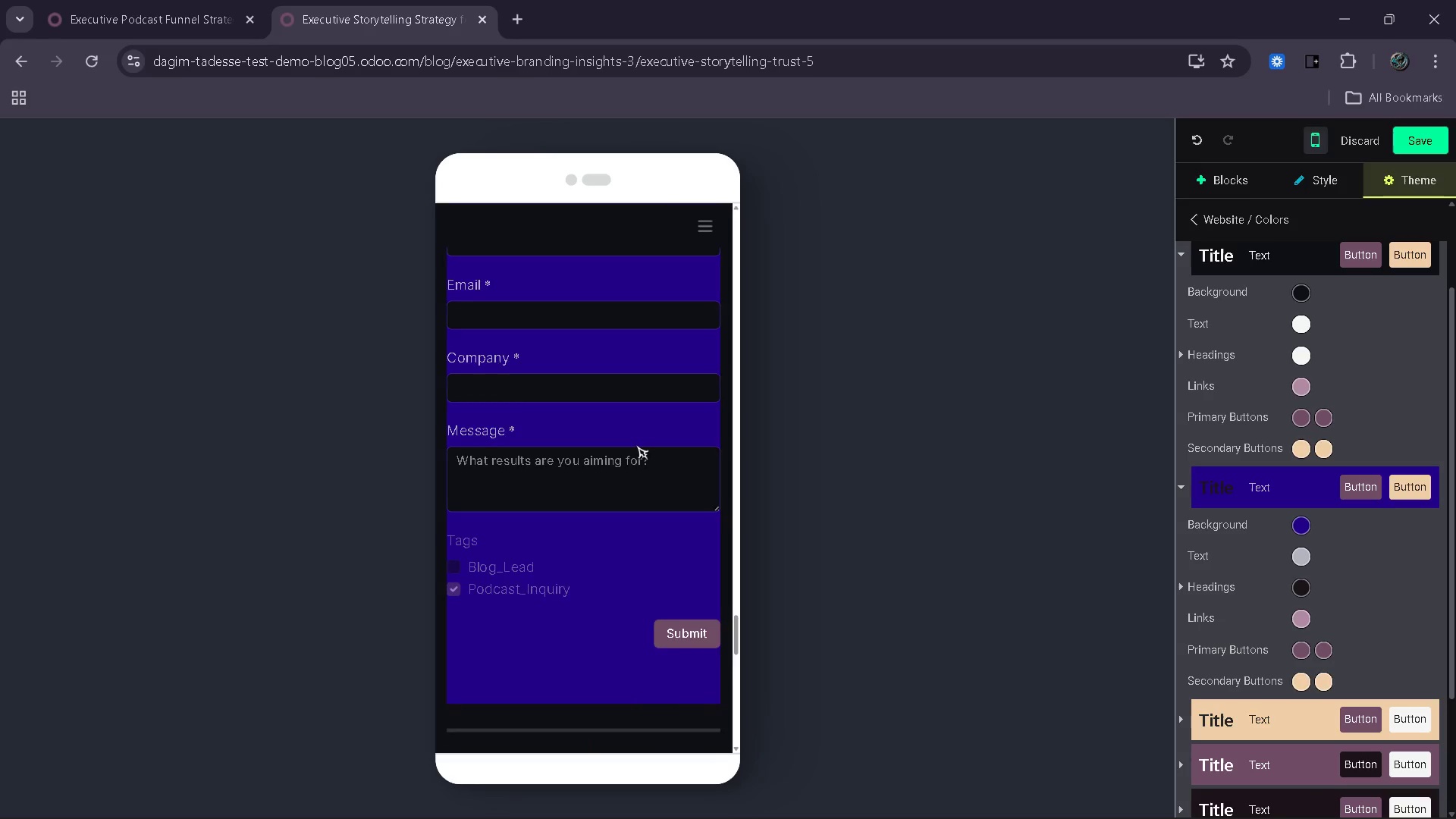 
left_click([1316, 144])
 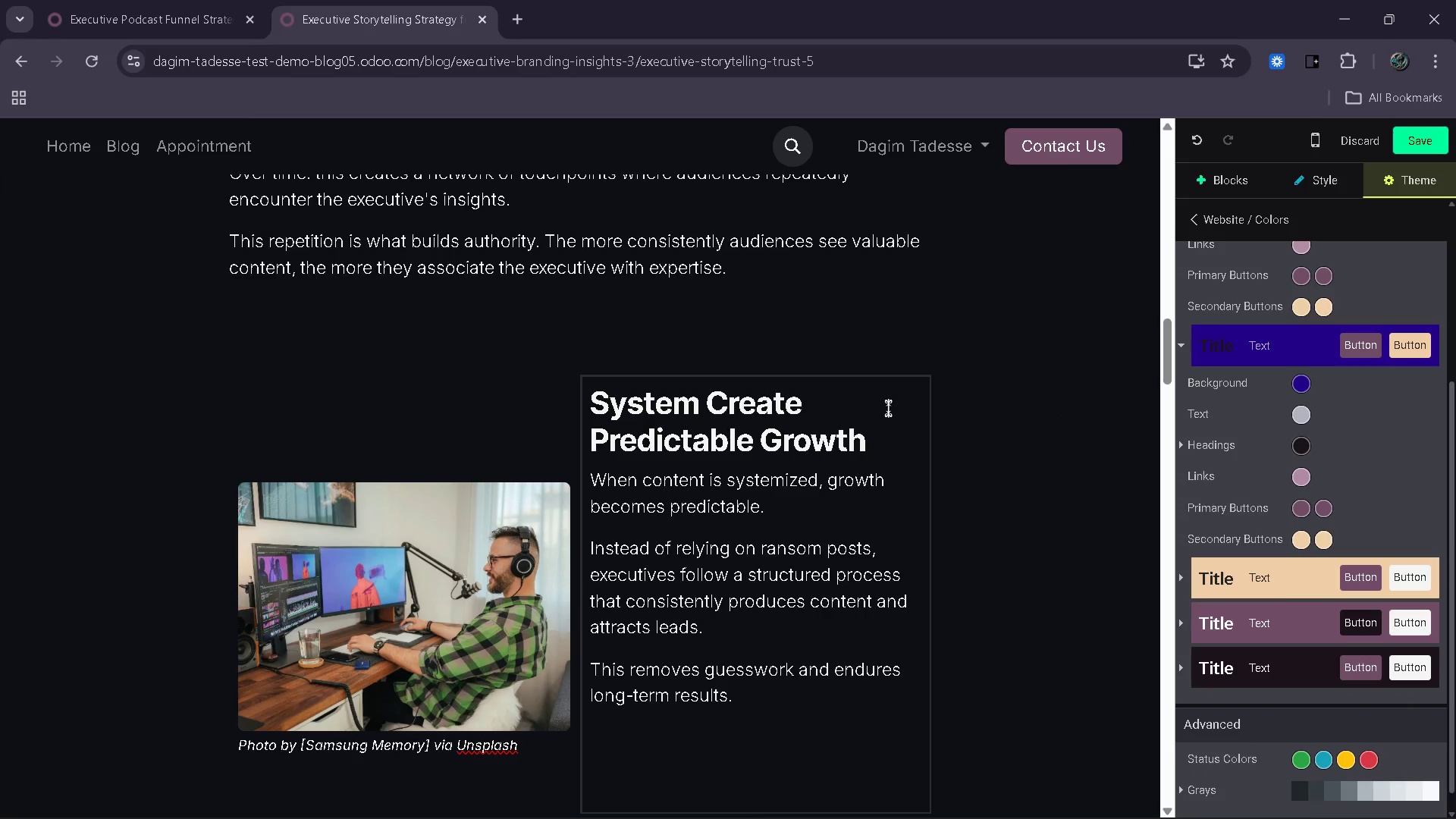 
wait(21.94)
 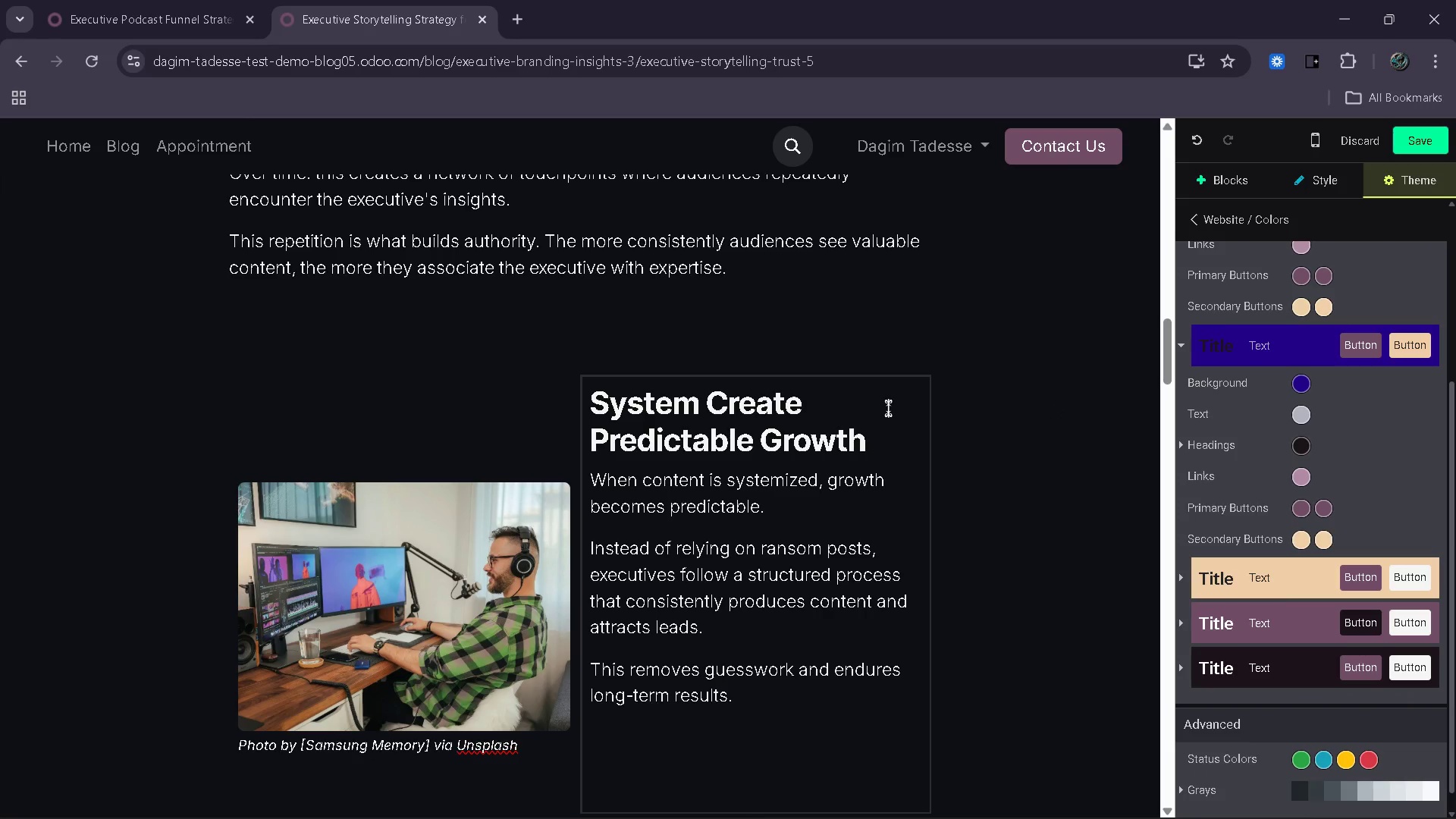 
left_click([888, 408])
 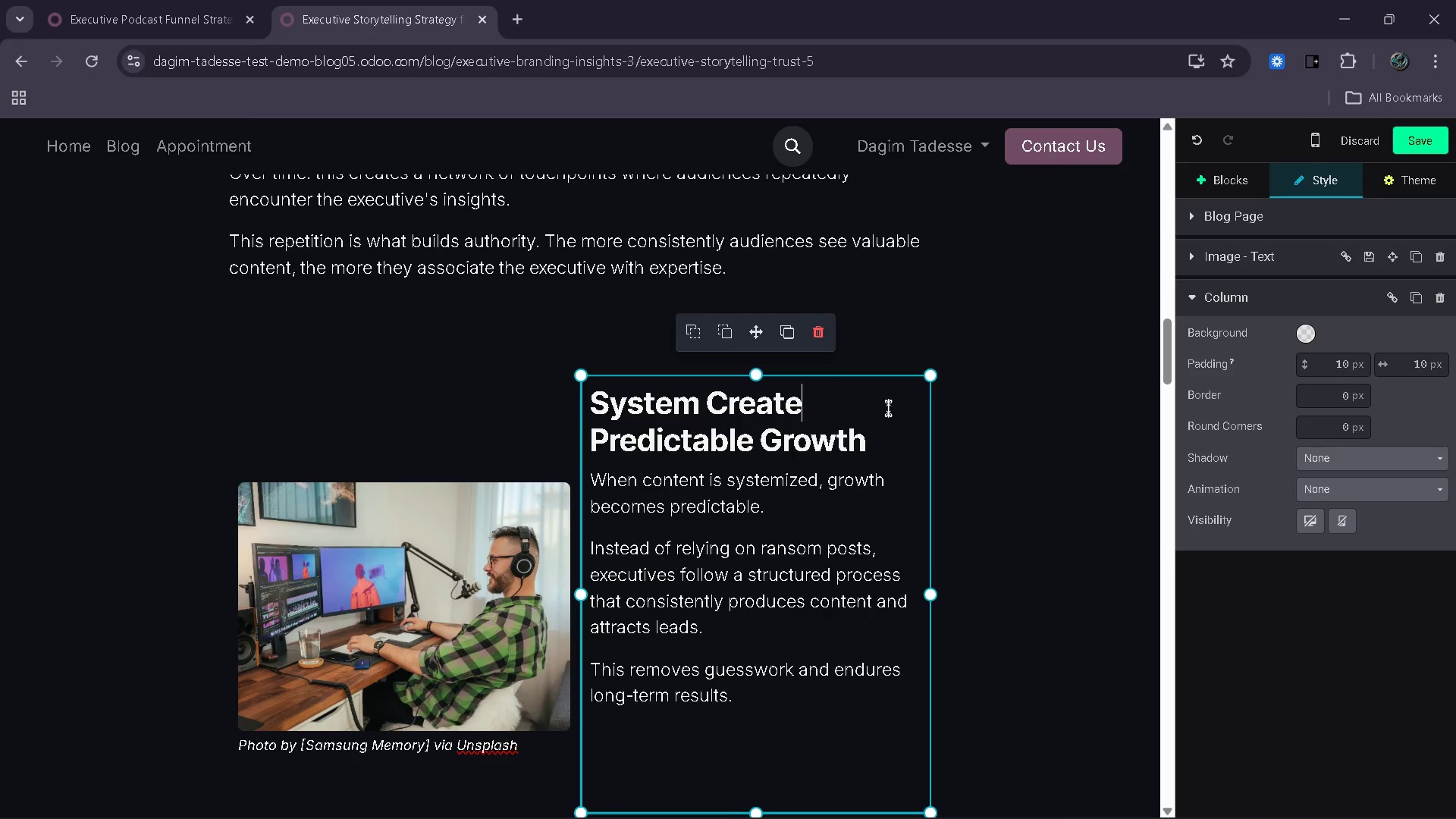 
wait(10.19)
 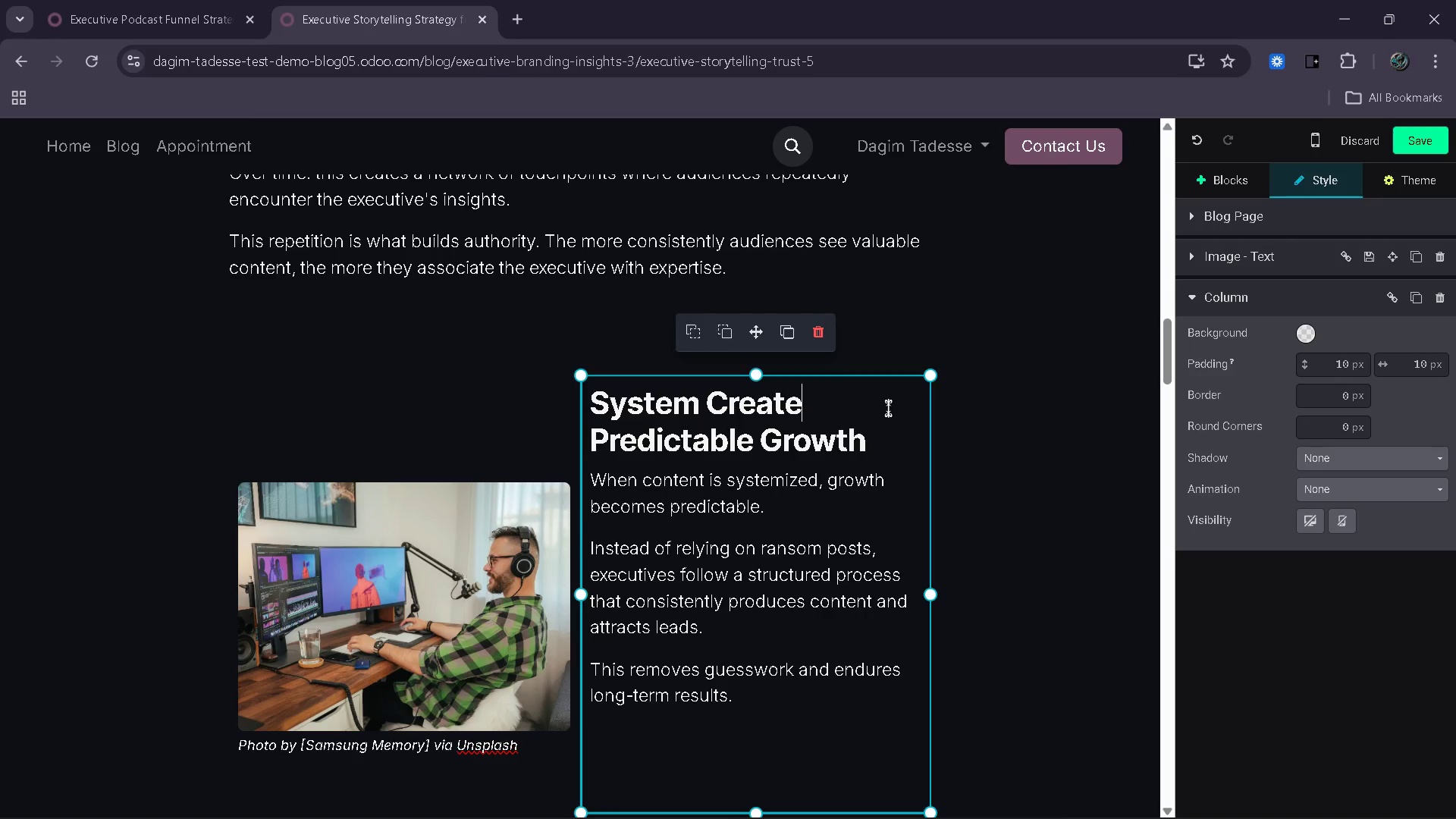 
left_click([1377, 191])
 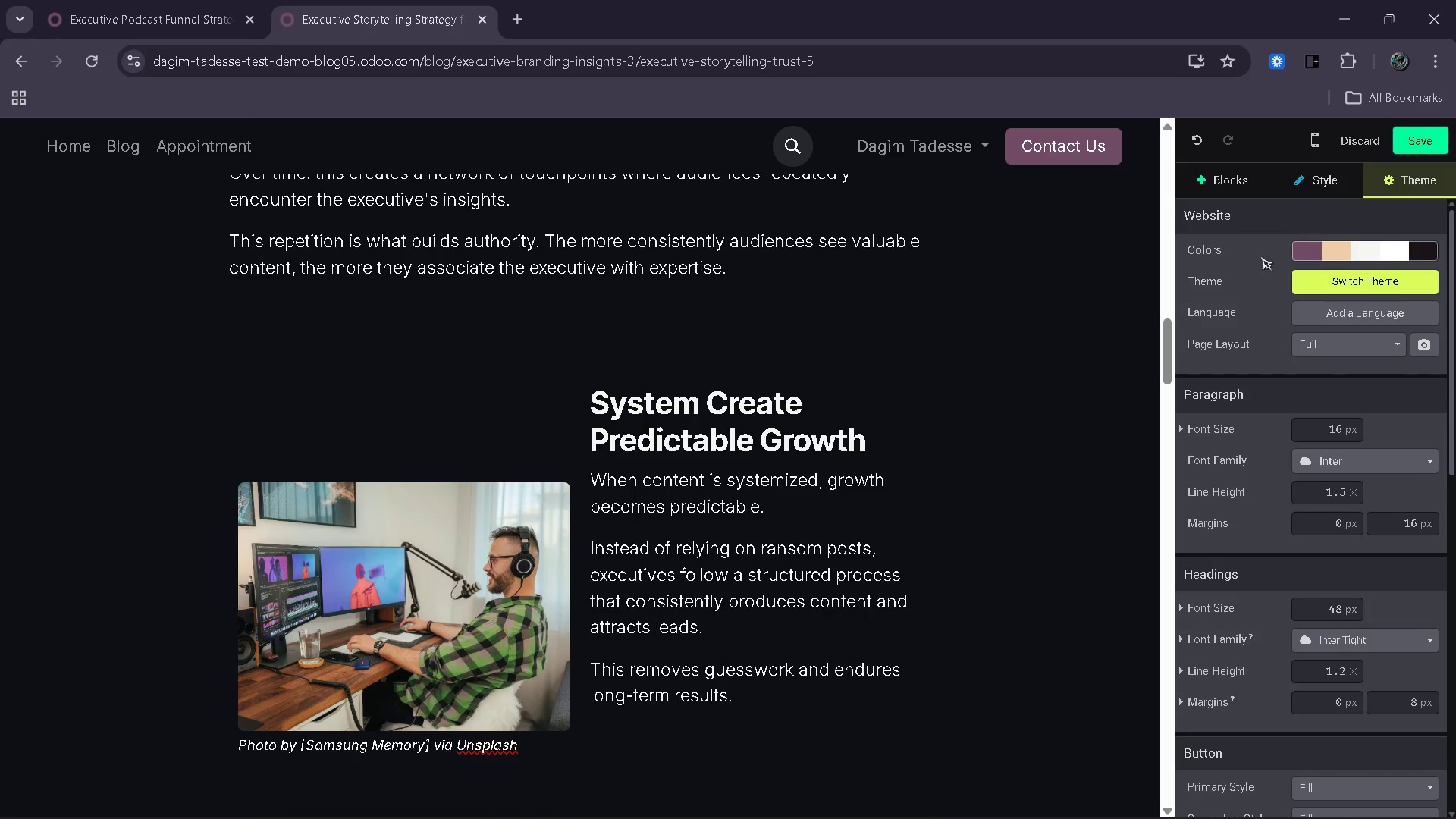 
left_click([1229, 254])
 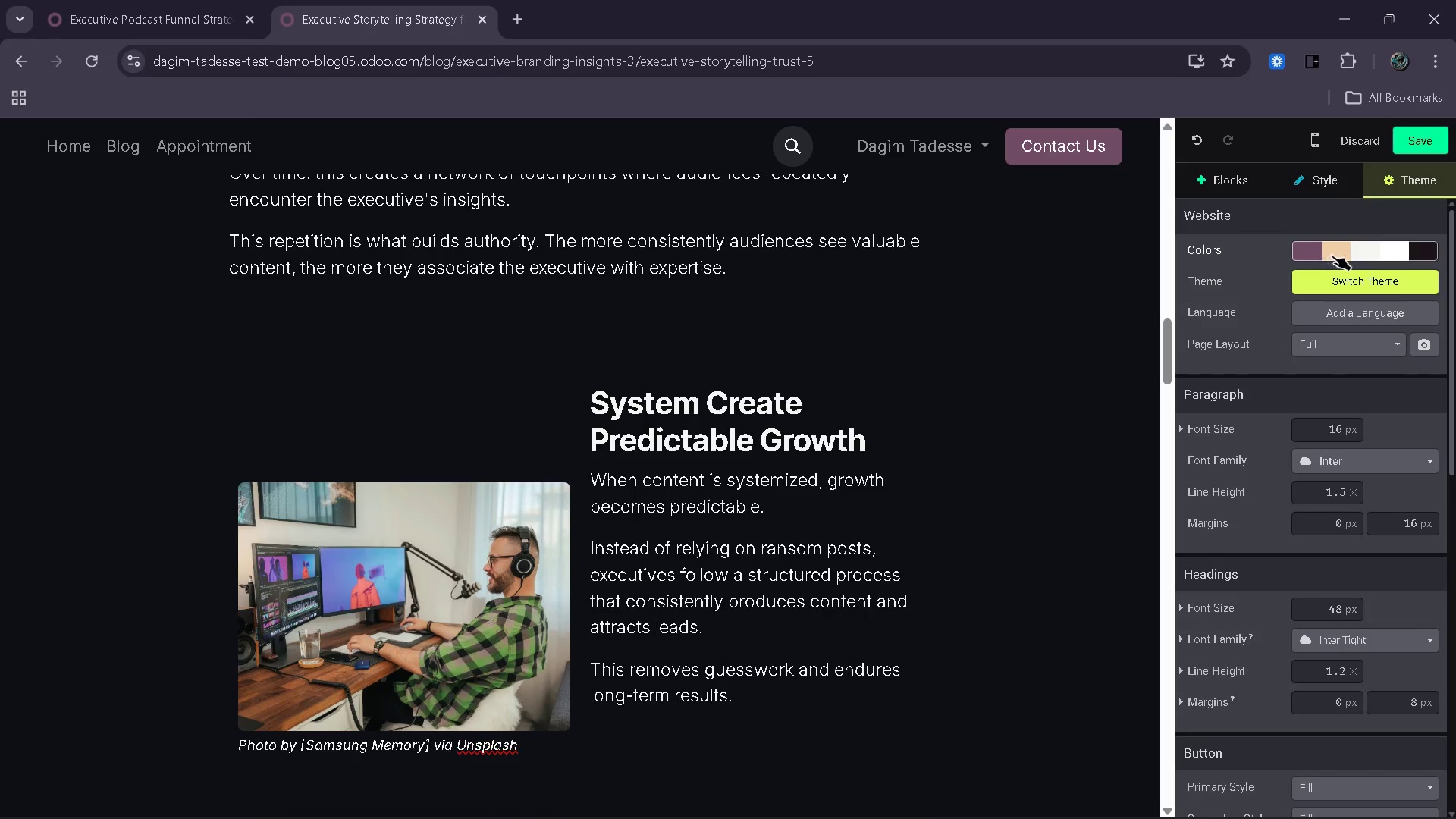 
left_click([1337, 255])
 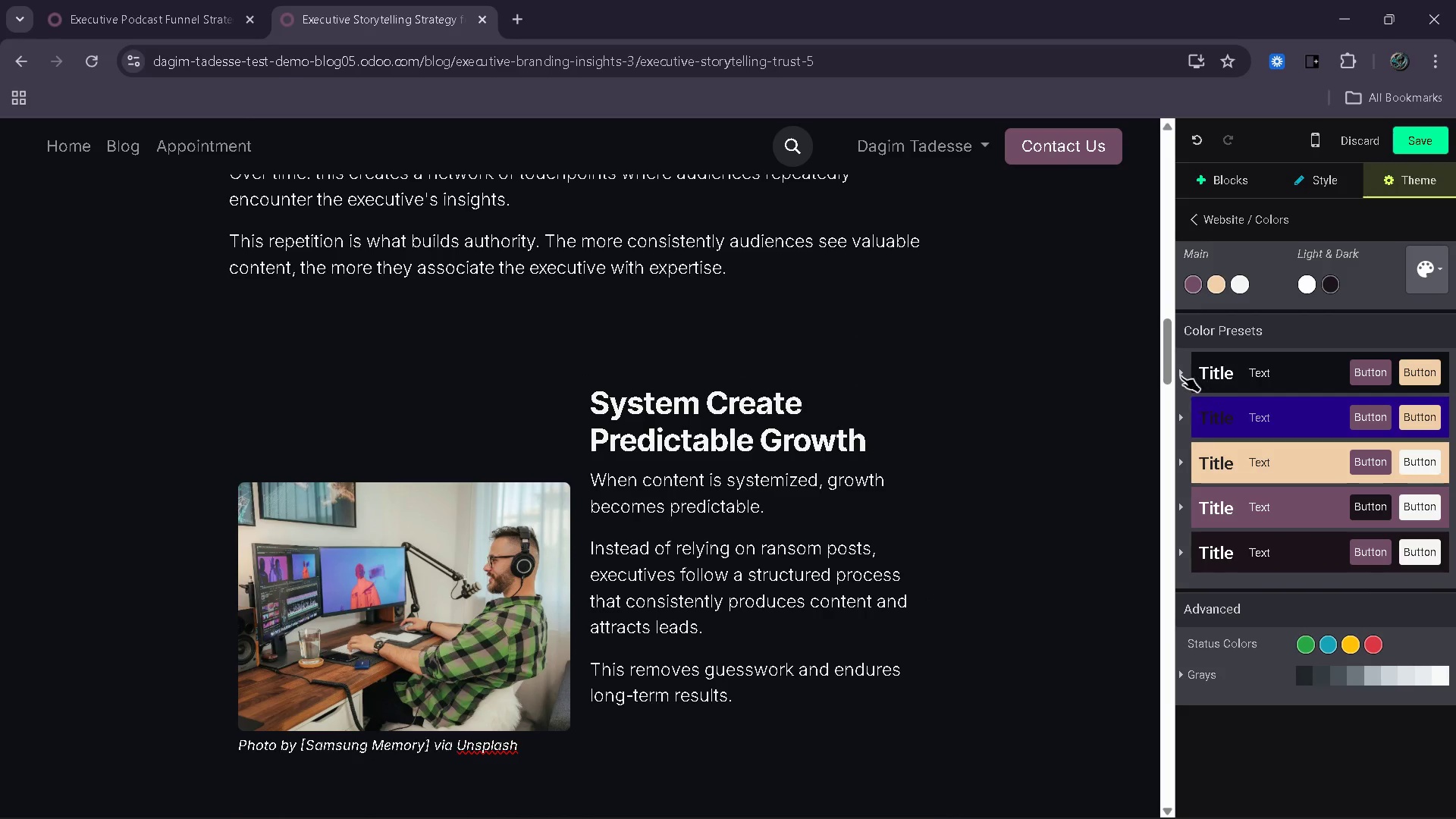 
left_click([1177, 374])
 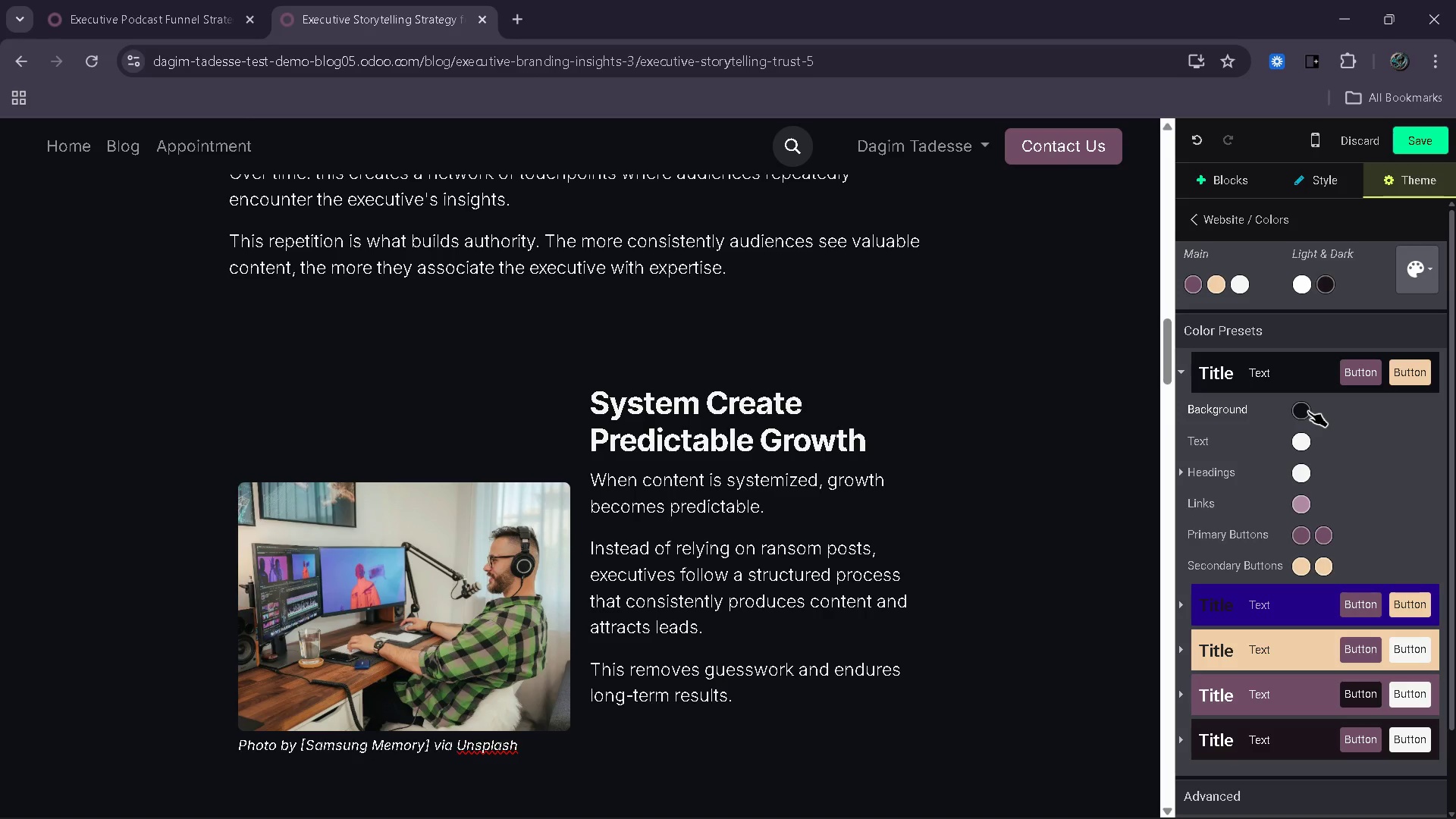 
left_click([1308, 411])
 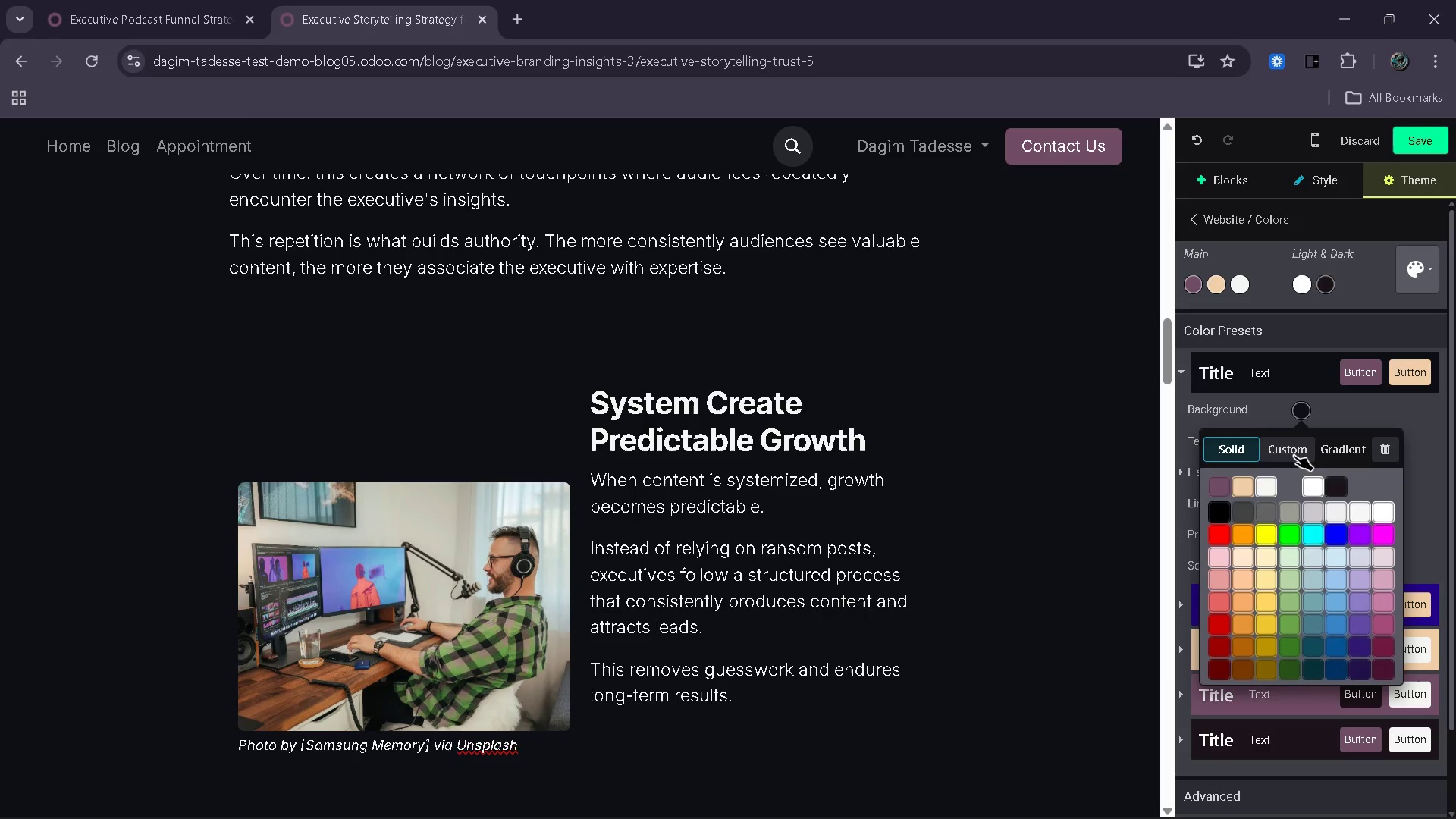 
left_click([1294, 455])
 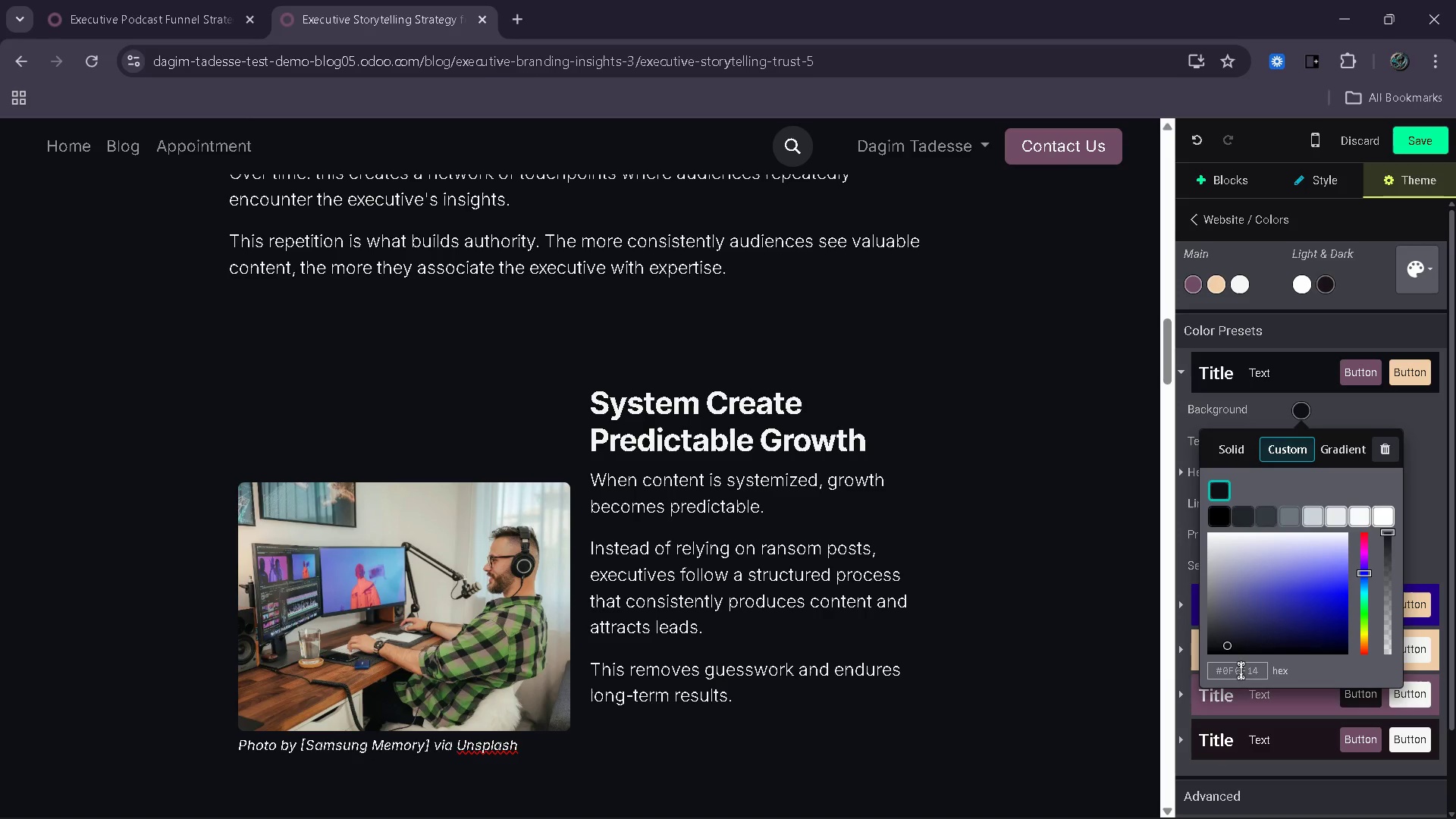 
left_click([1259, 670])
 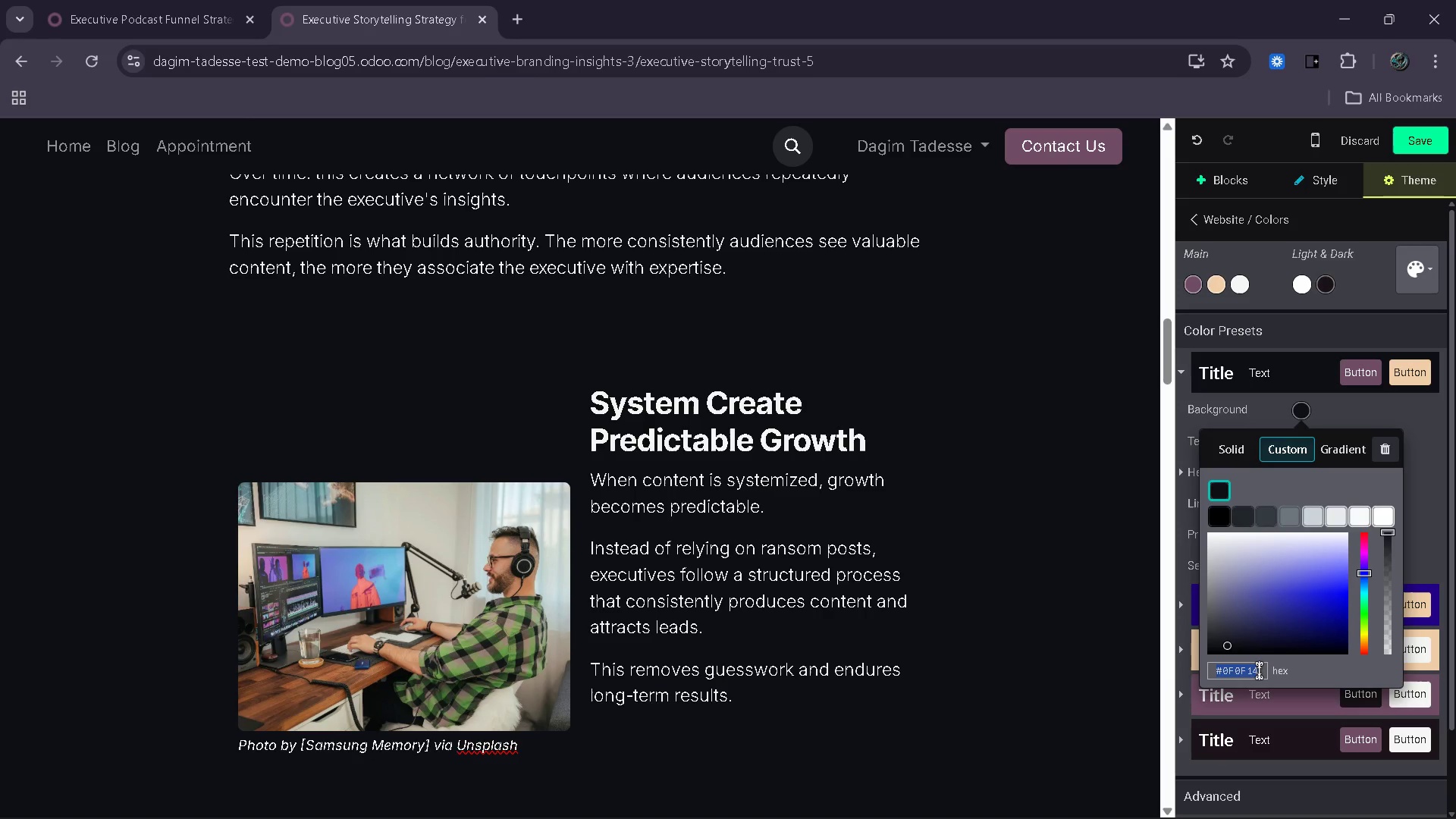 
type(#6c3bff)
 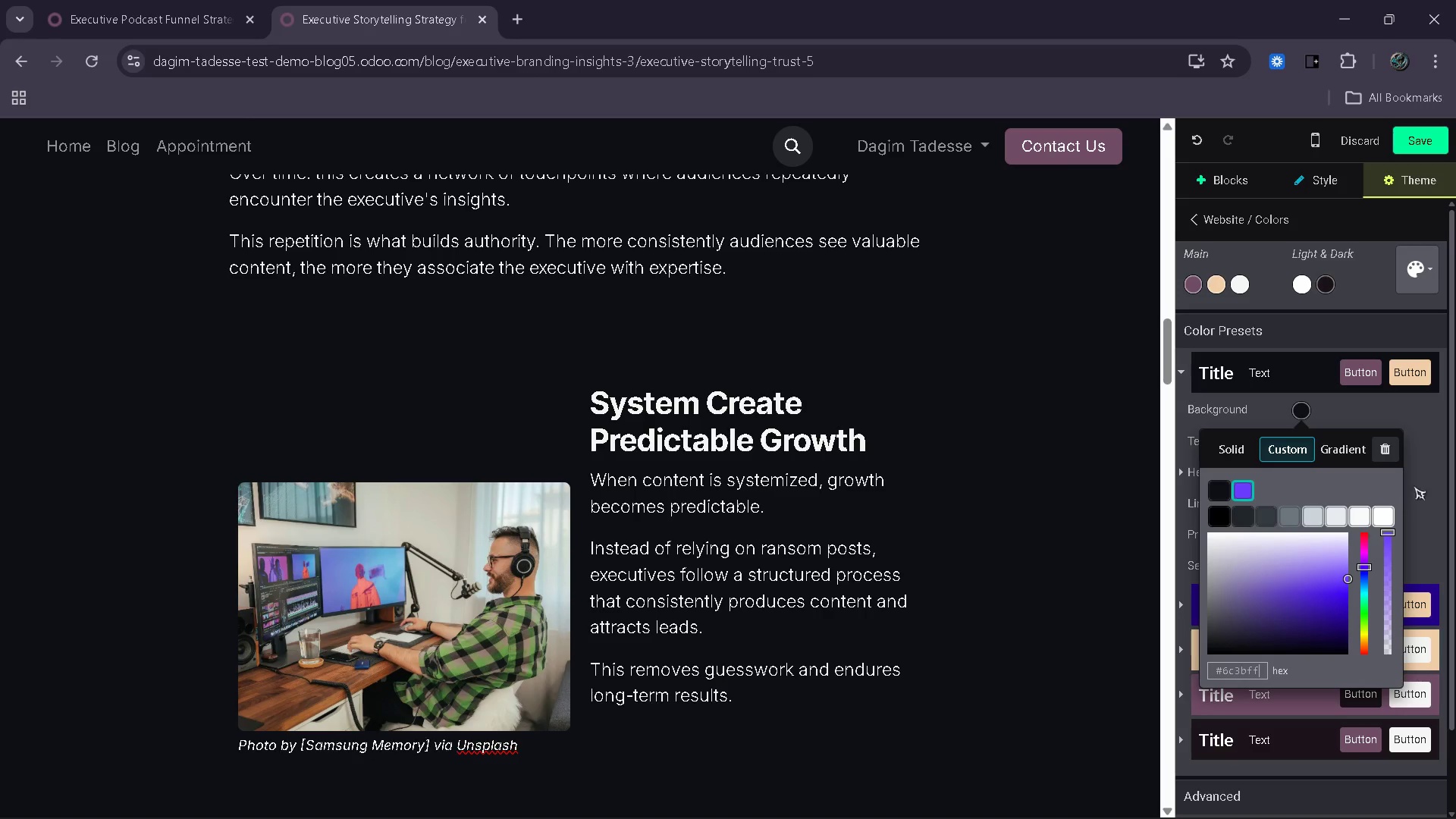 
left_click([1433, 467])
 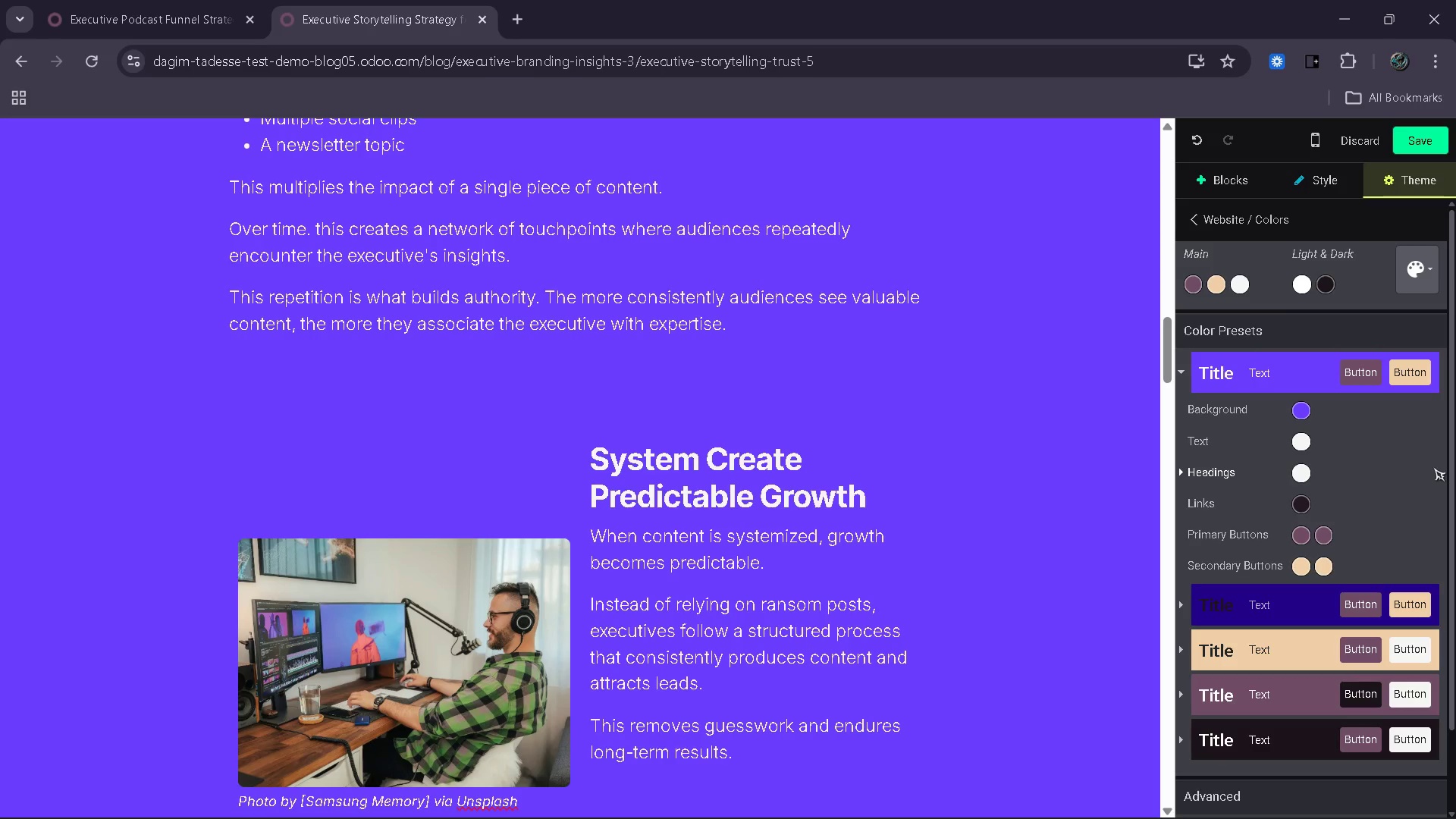 
wait(9.84)
 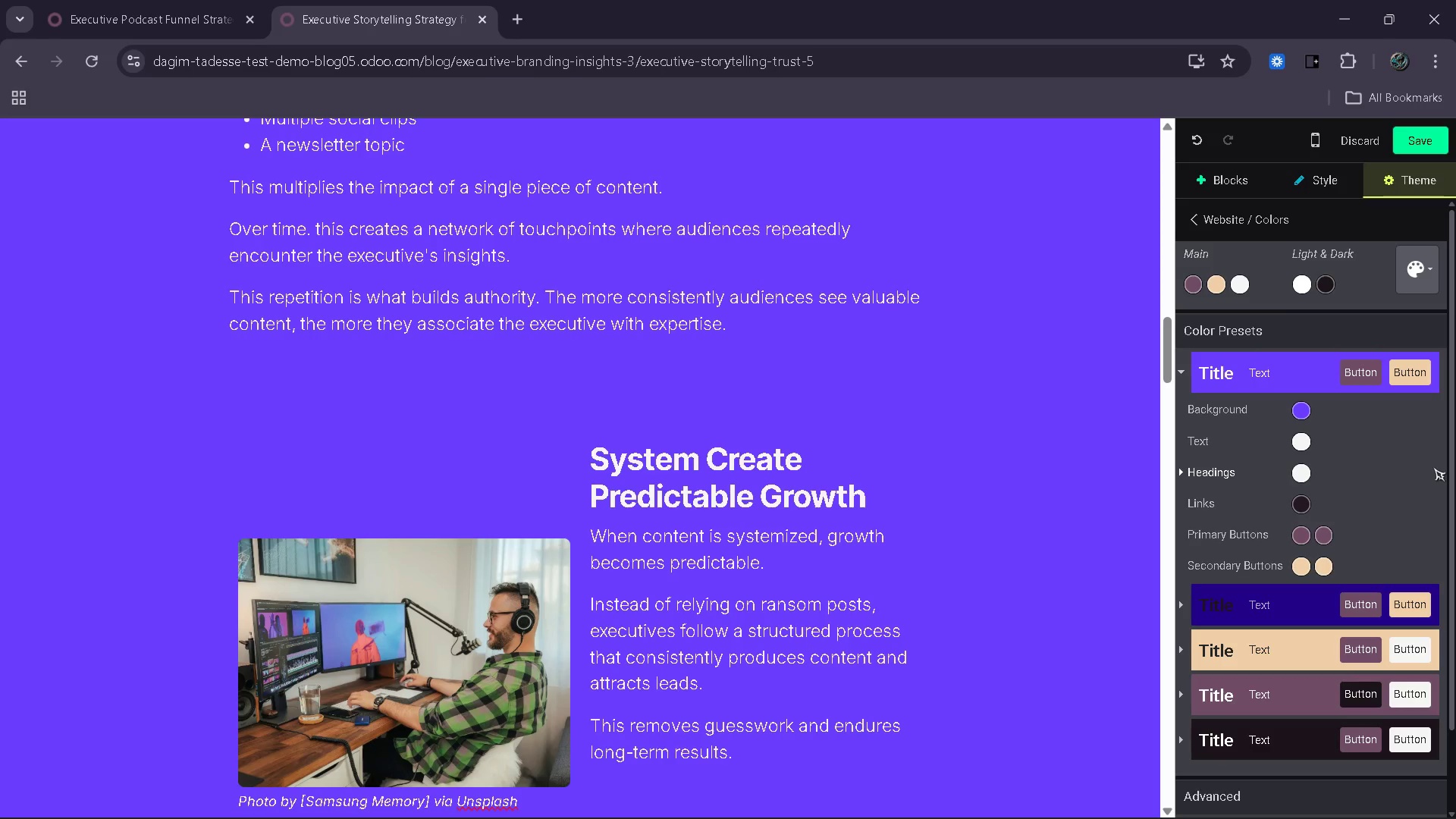 
key(Control+ControlLeft)
 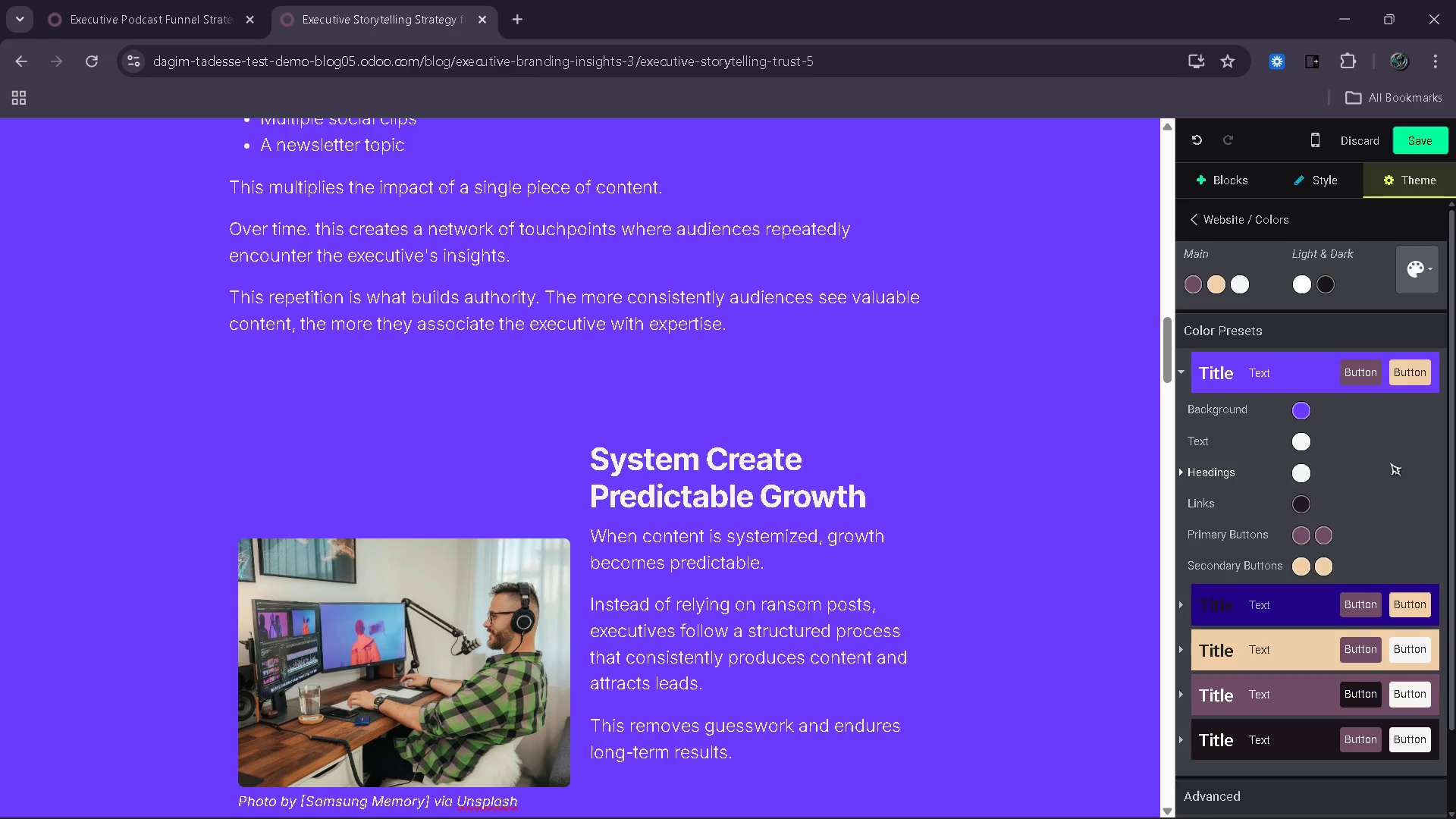 
key(Control+Z)
 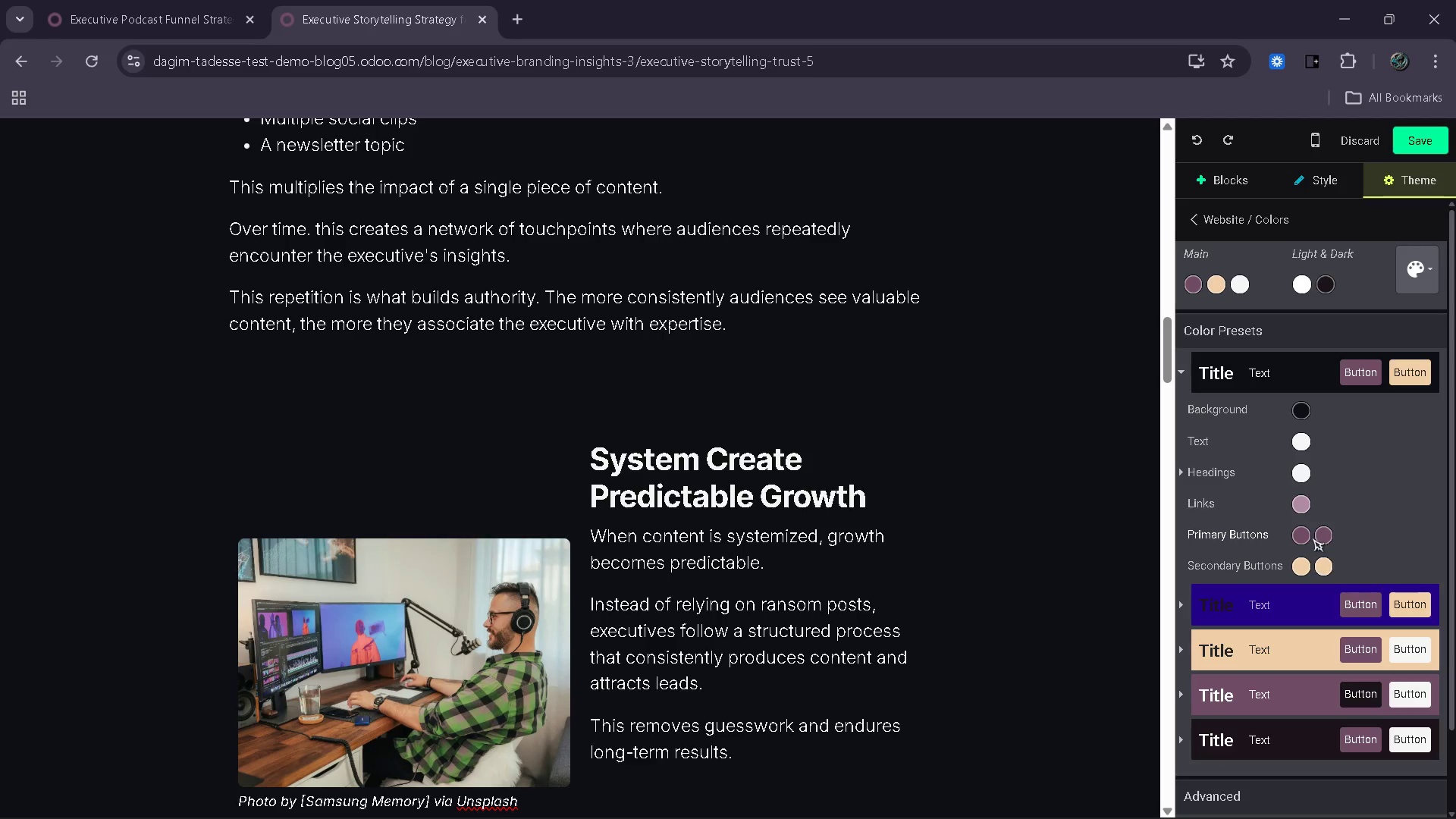 
wait(5.38)
 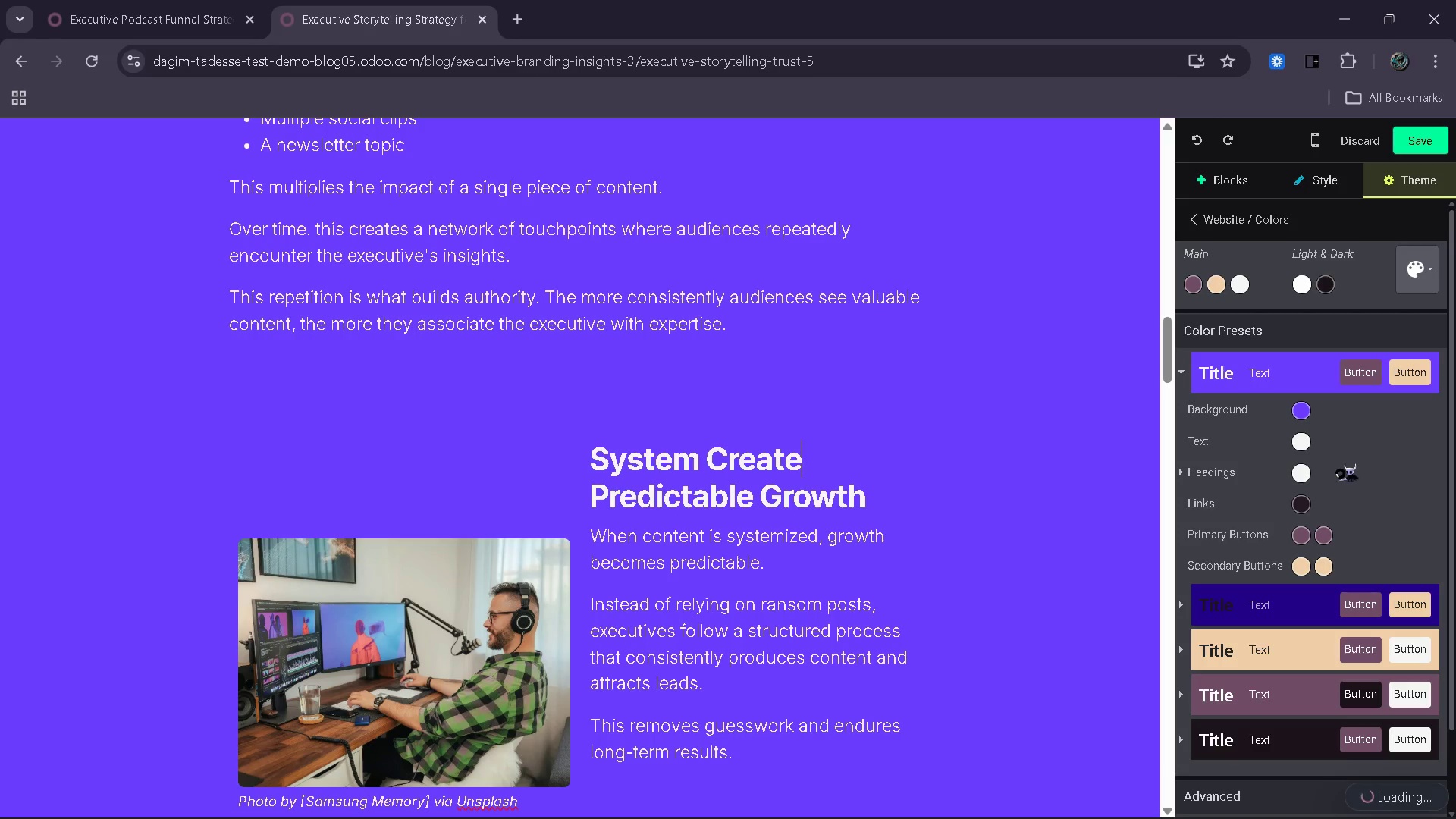 
left_click([1299, 538])
 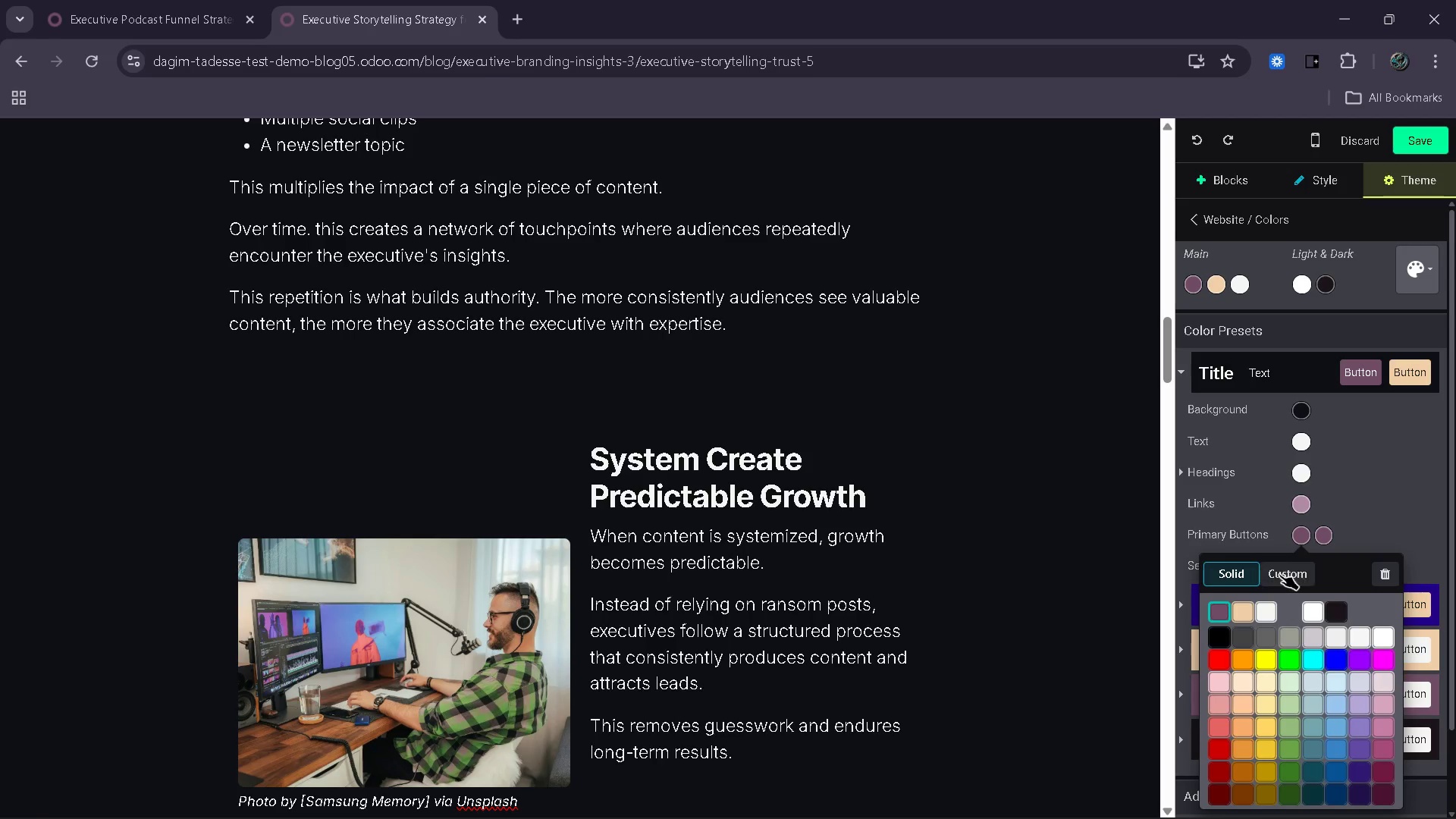 
left_click([1279, 574])
 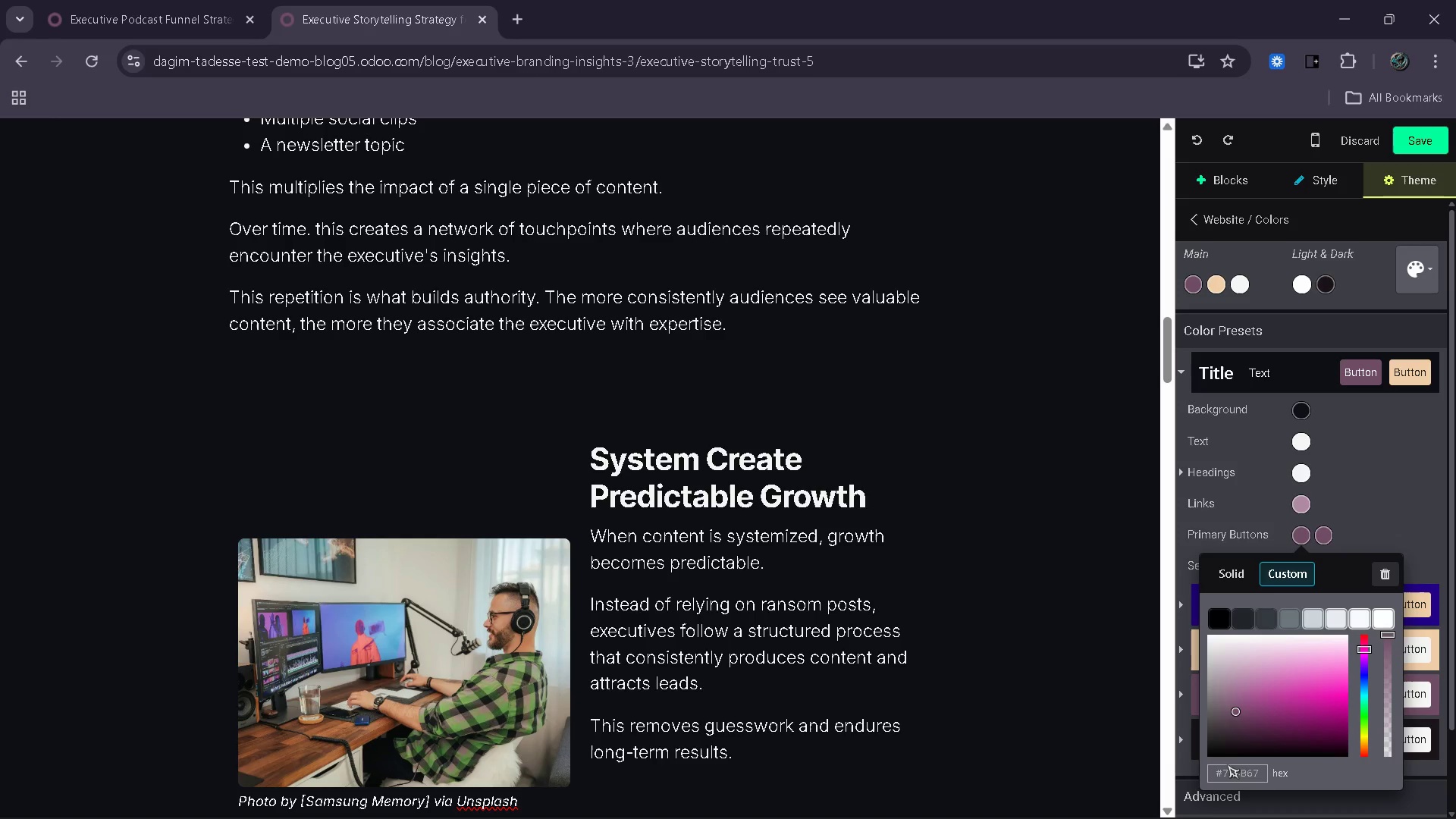 
left_click([1233, 770])
 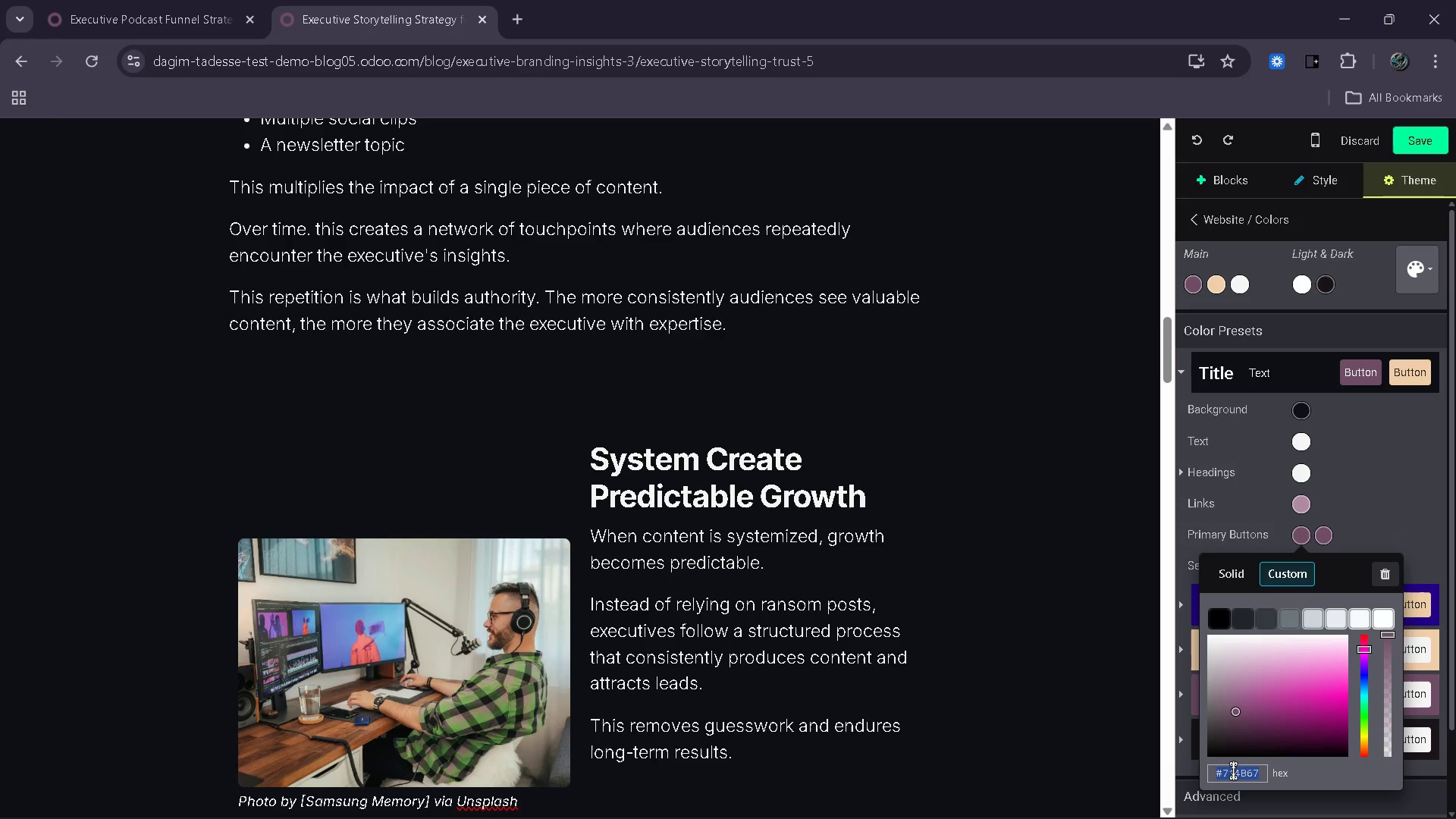 
type(#6c3bff)
 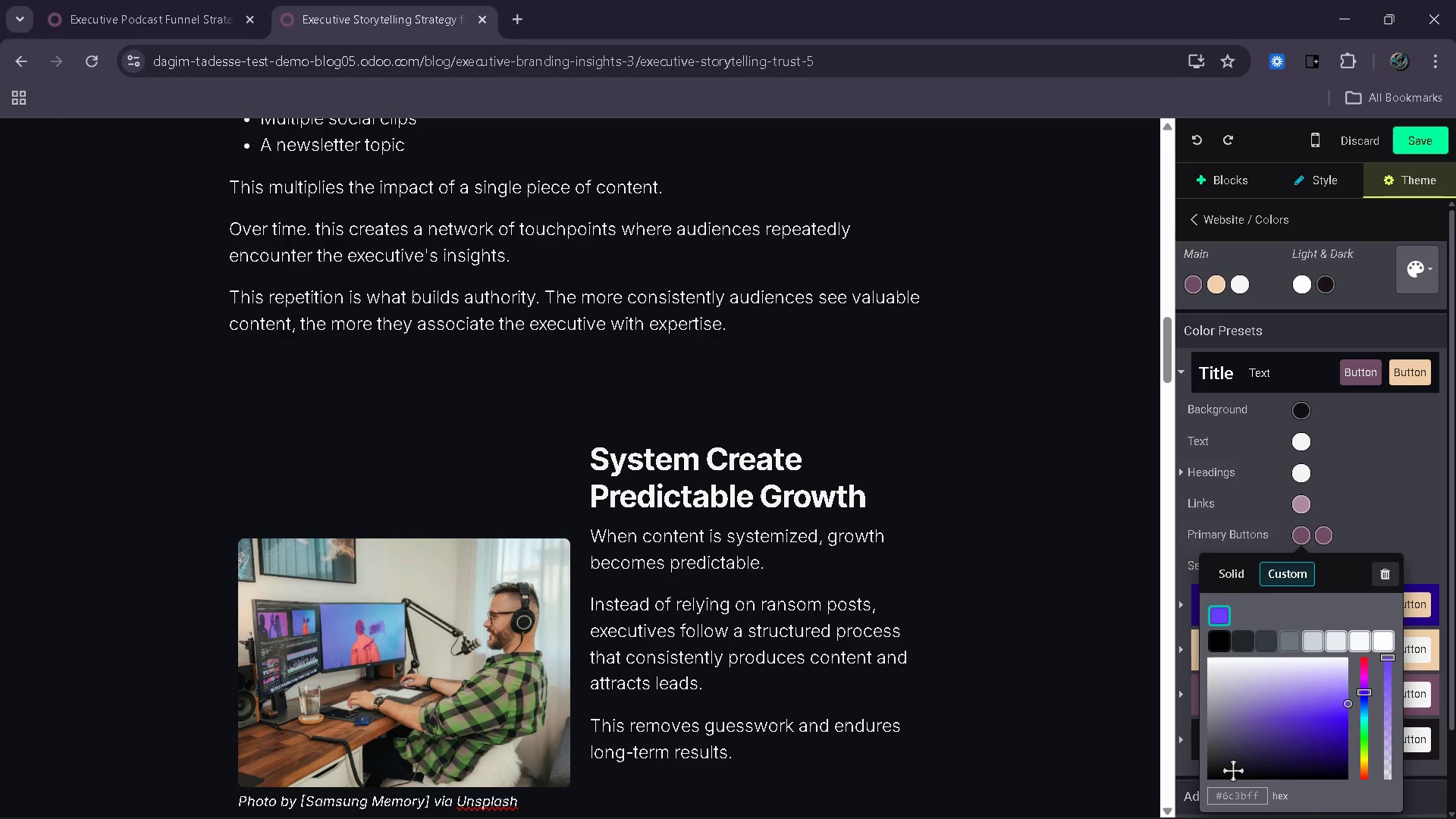 
left_click([1435, 473])
 